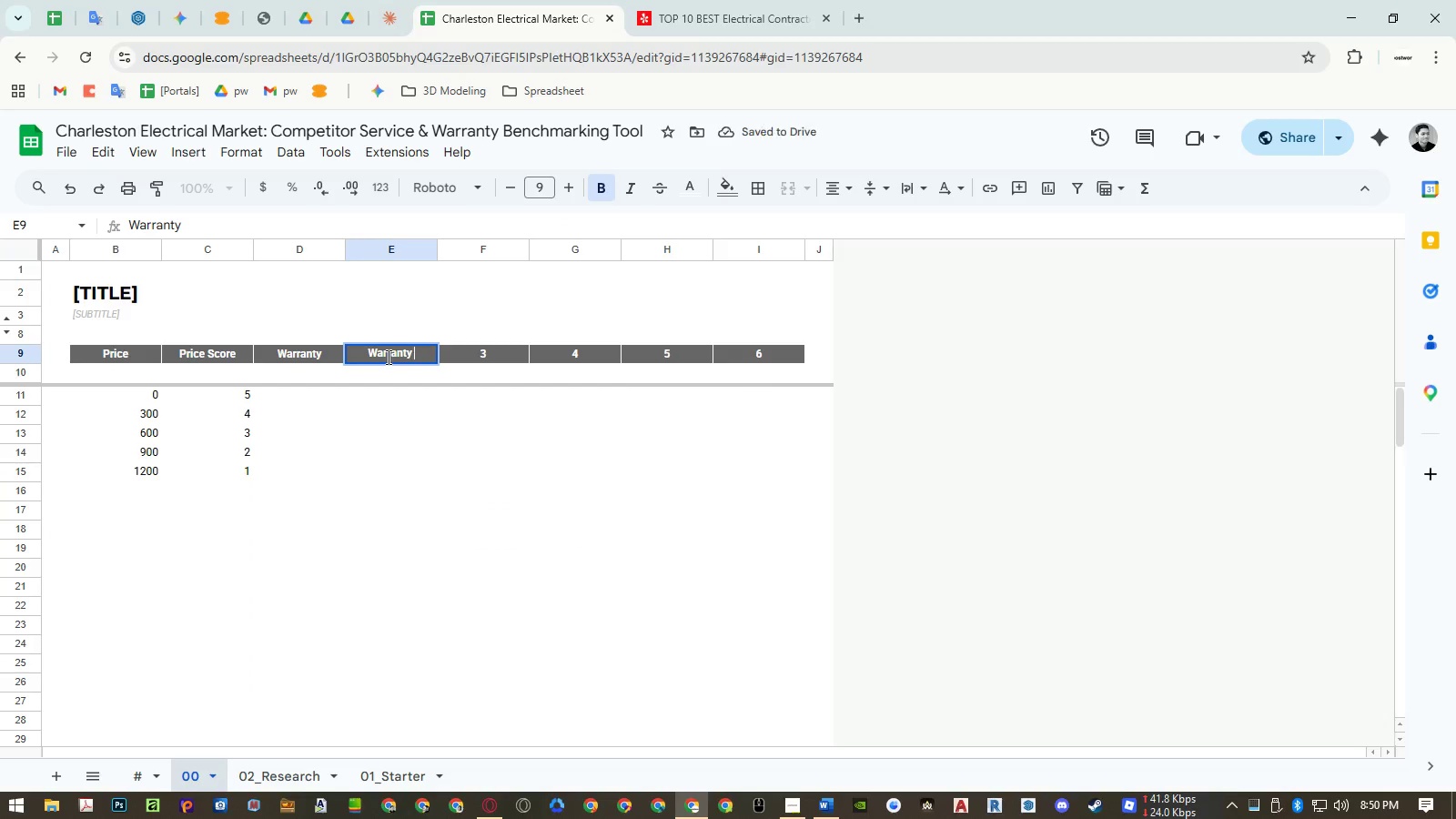 
key(Control+ControlLeft)
 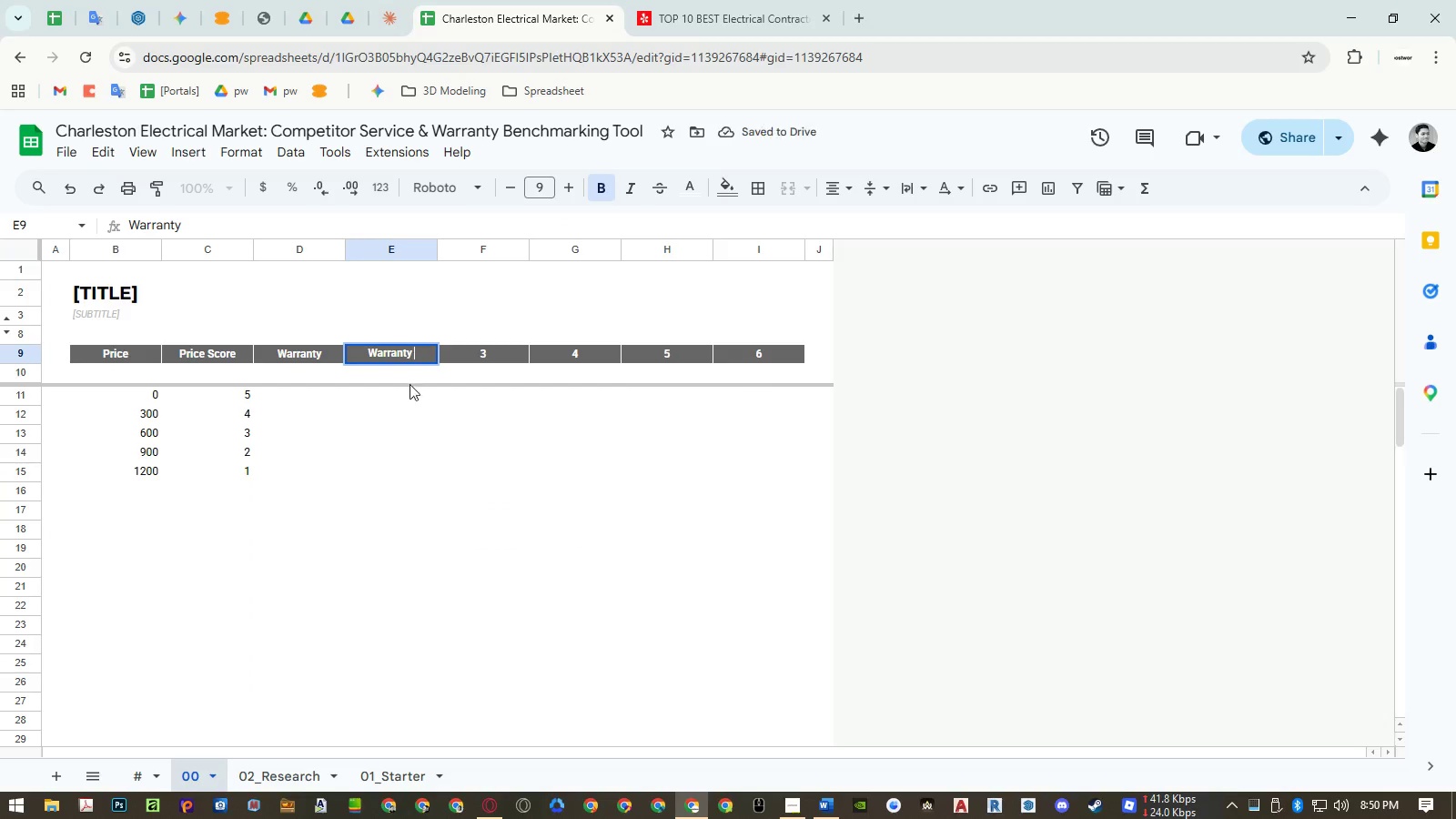 
key(Control+Shift+ShiftLeft)
 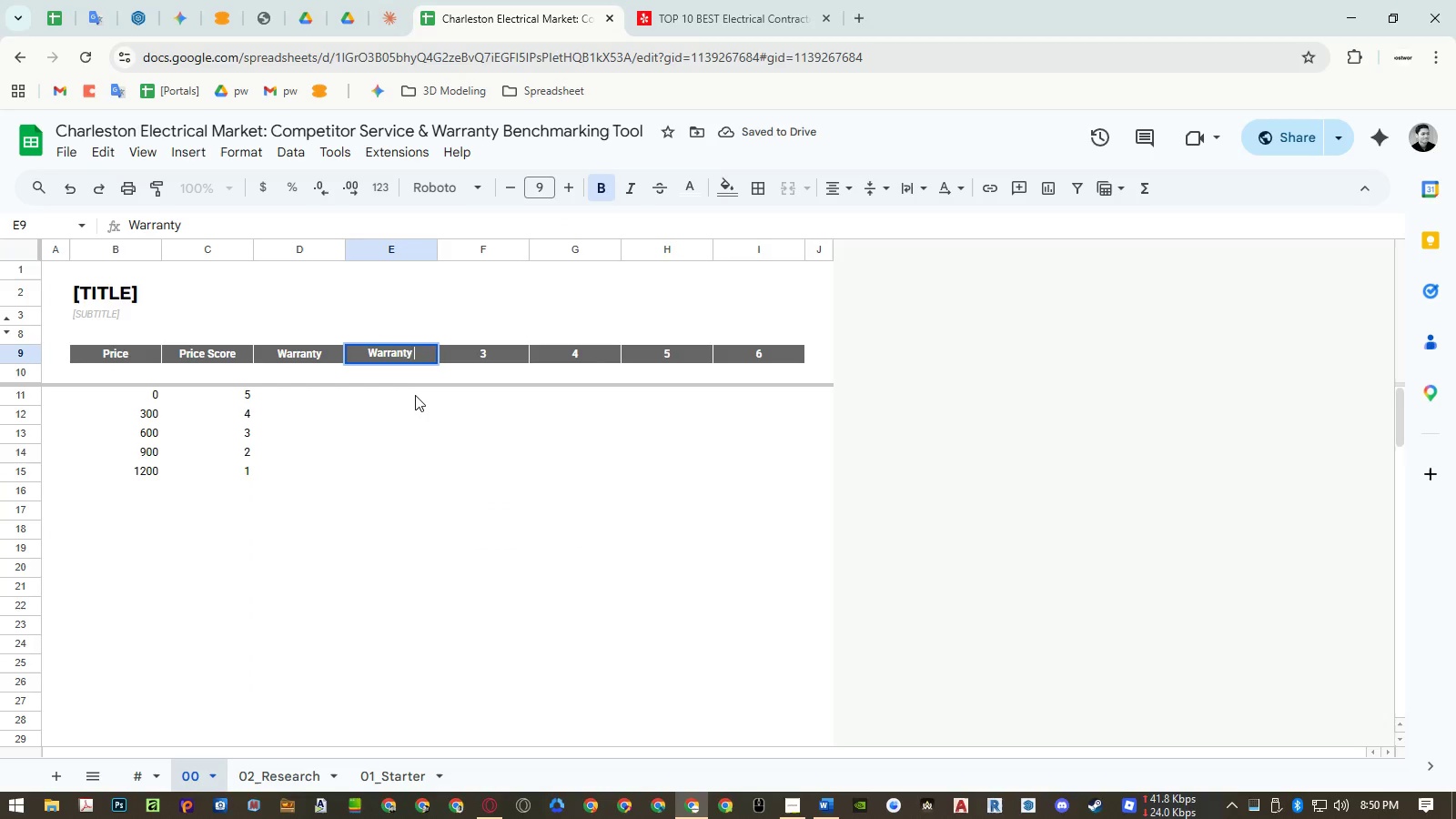 
key(Control+Shift+V)
 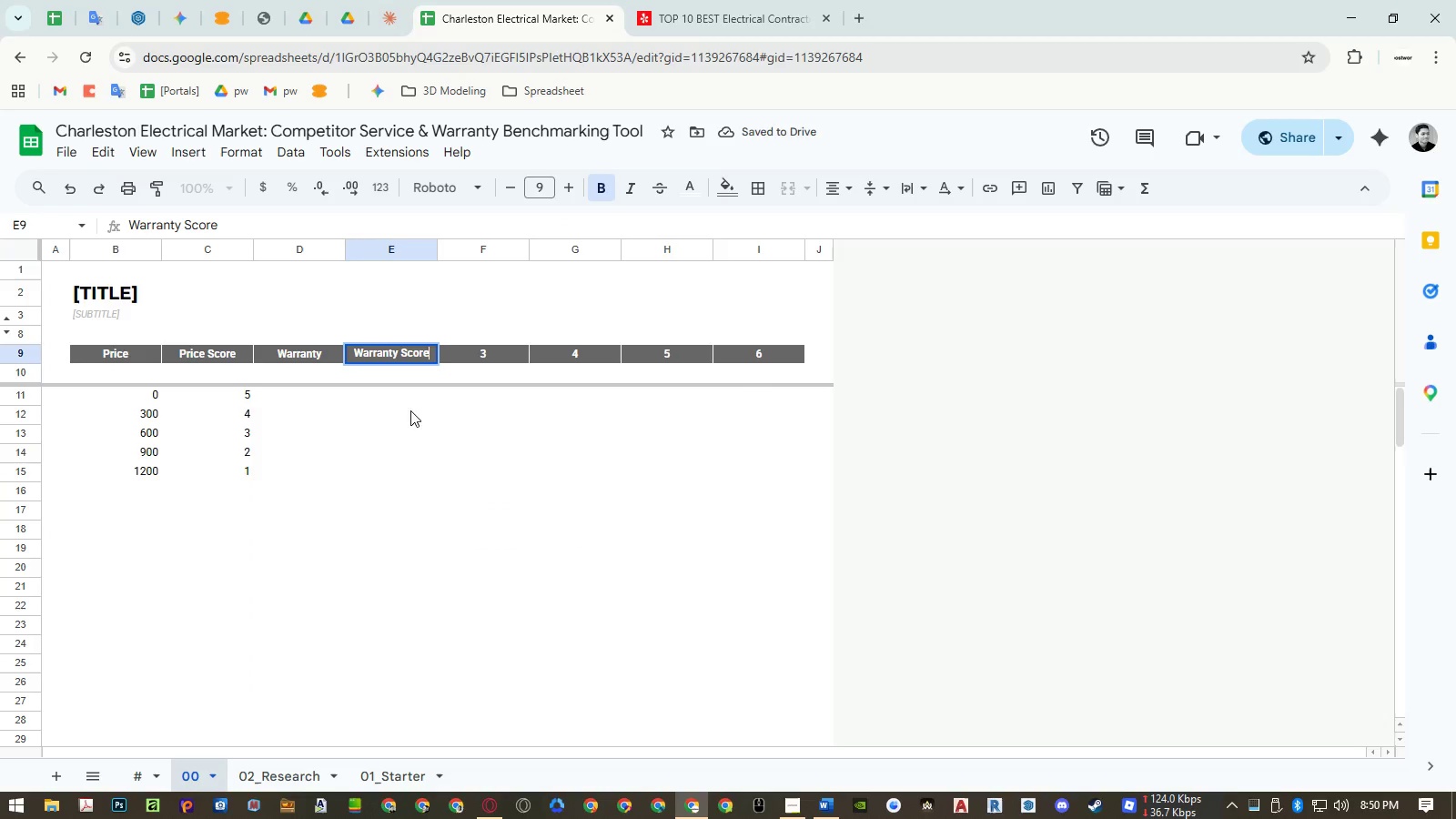 
left_click([400, 427])
 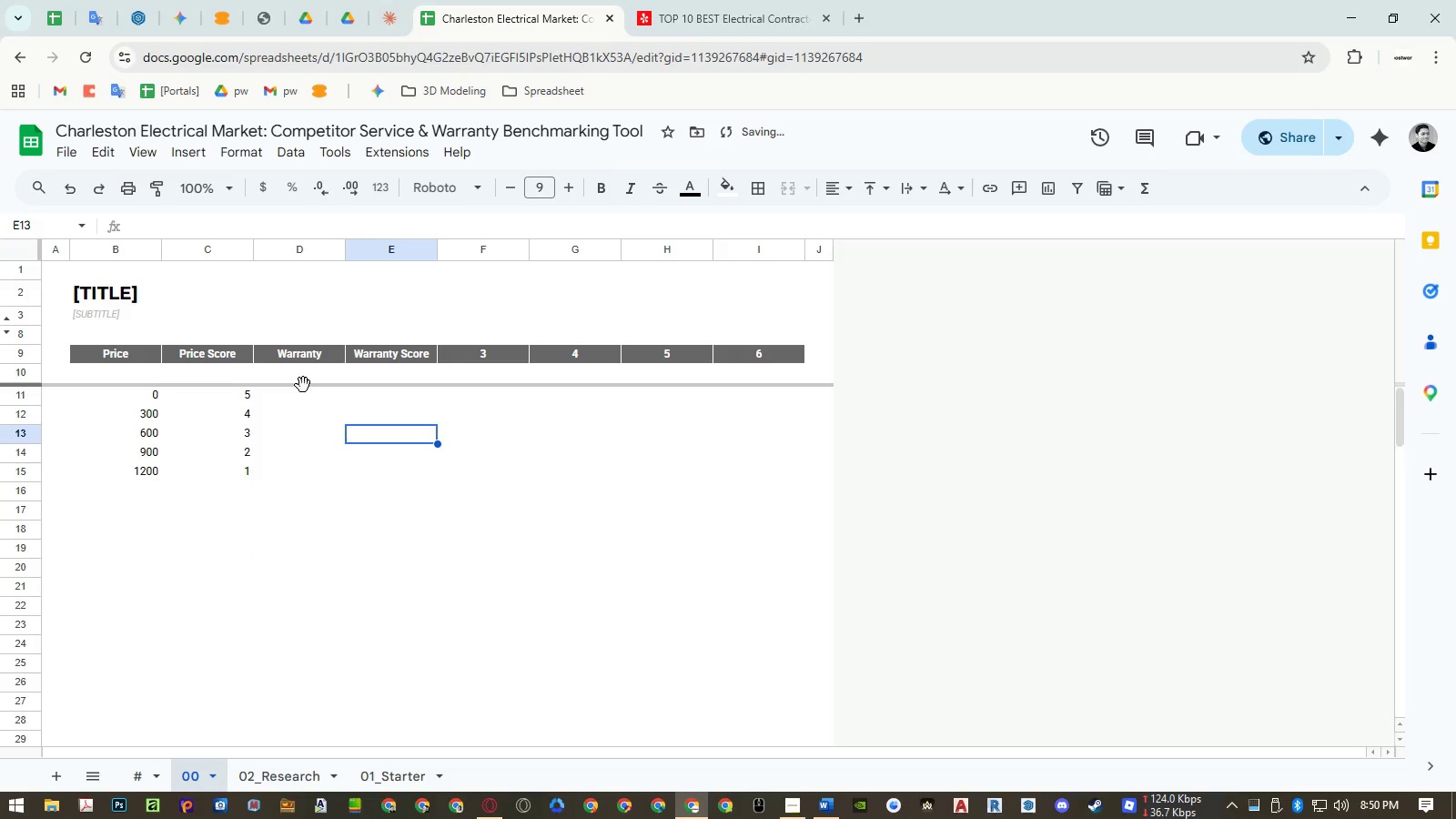 
left_click([304, 393])
 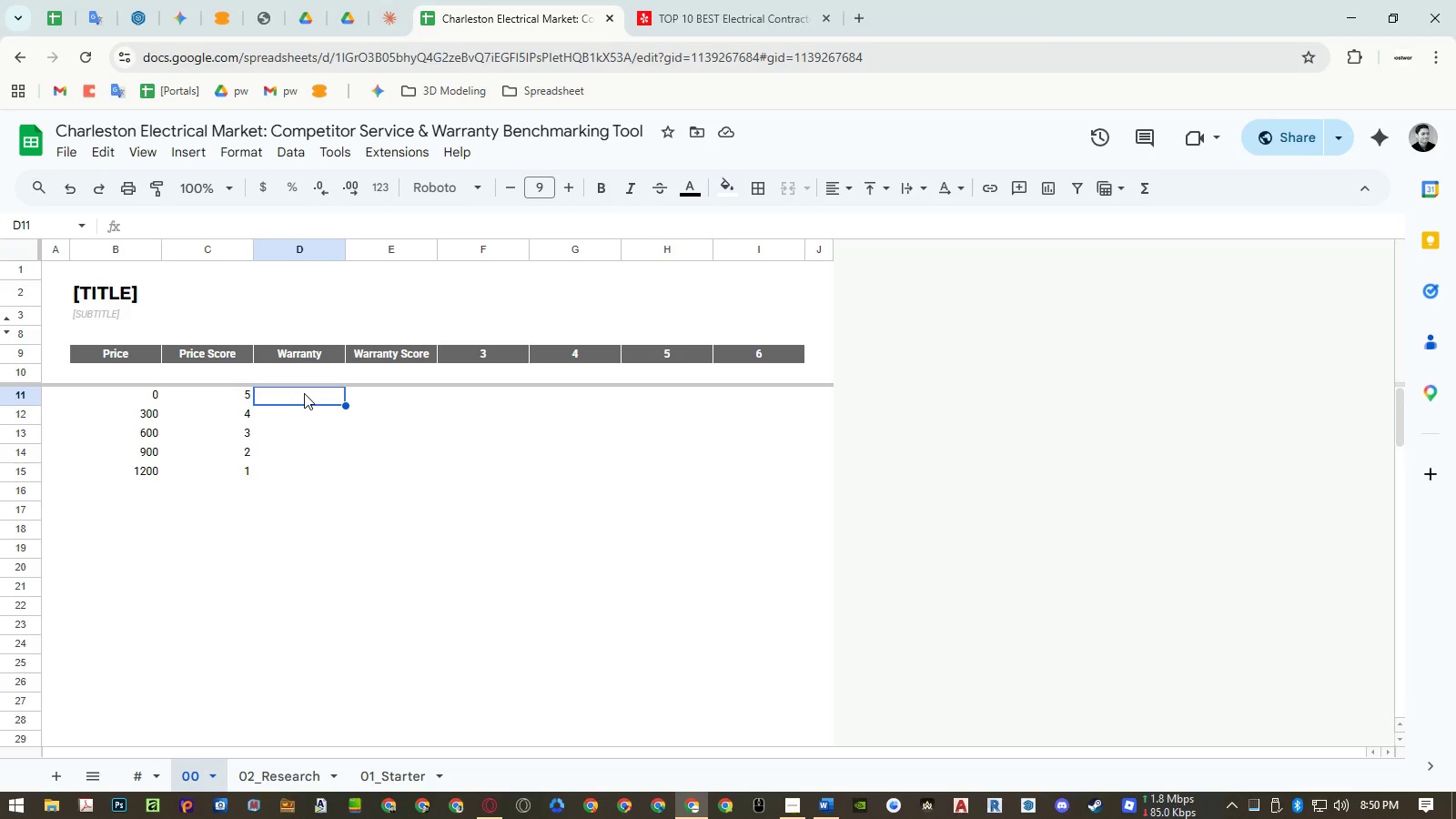 
wait(5.5)
 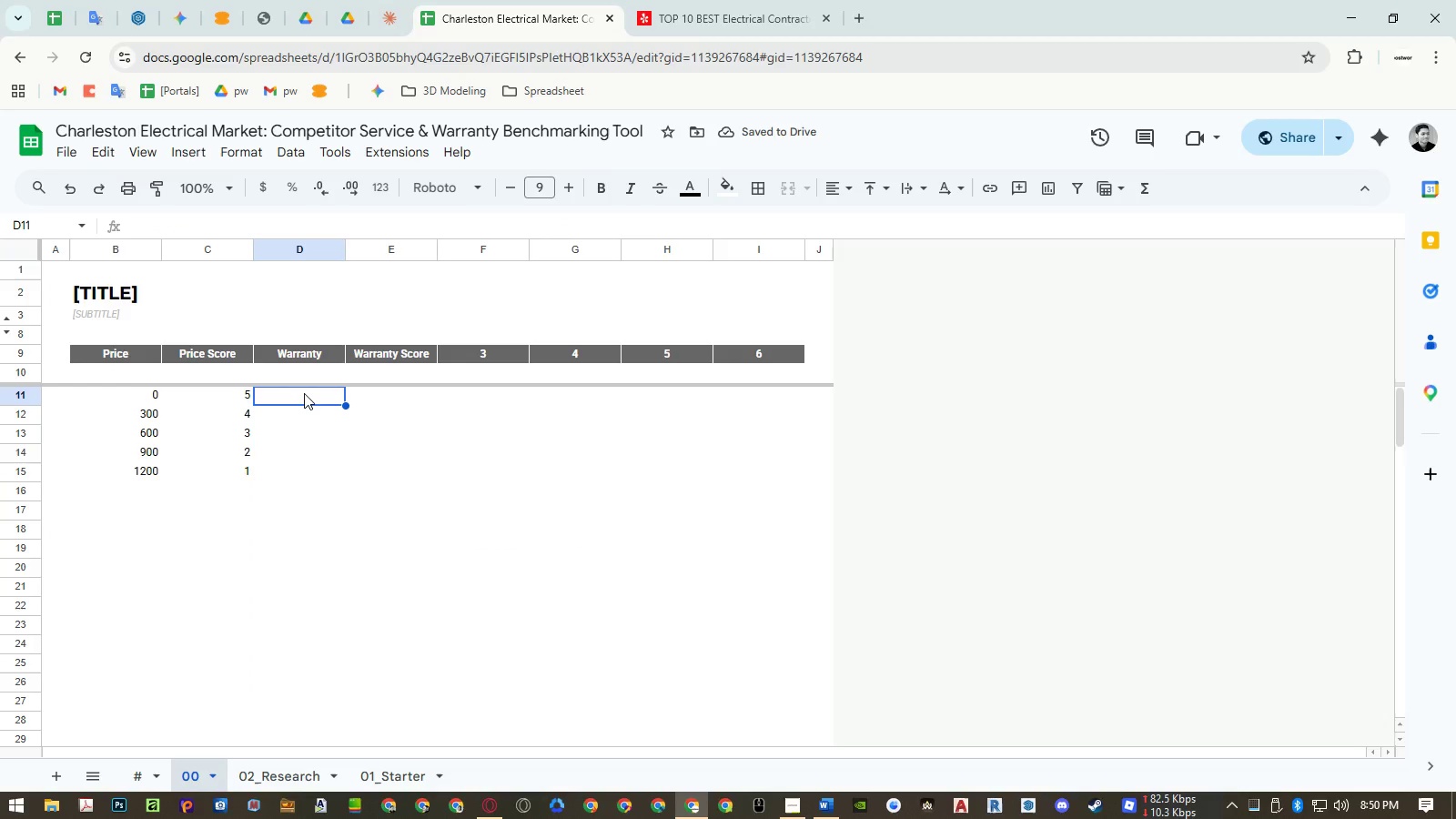 
key(Numpad1)
 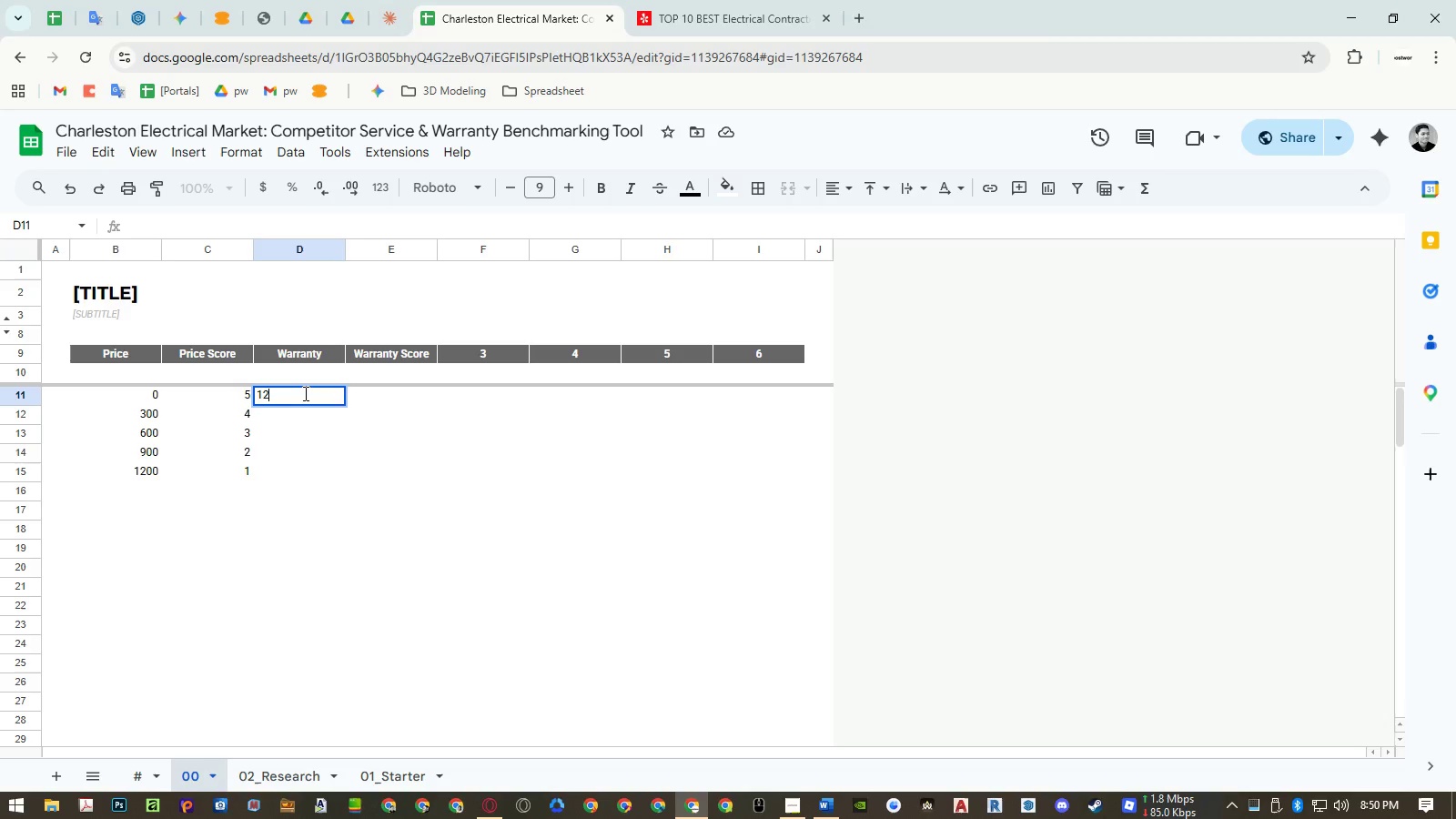 
key(Numpad2)
 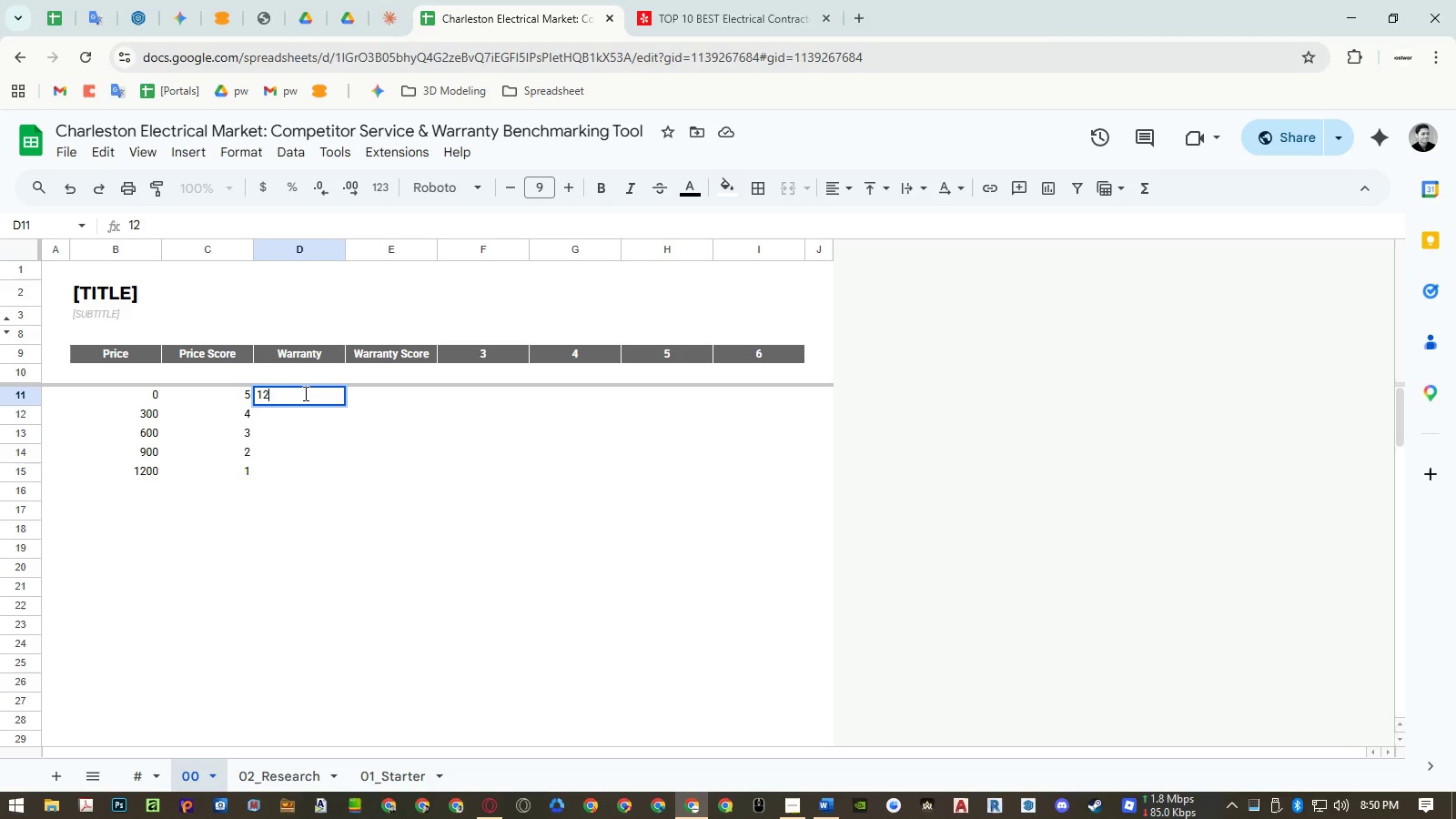 
key(Numpad0)
 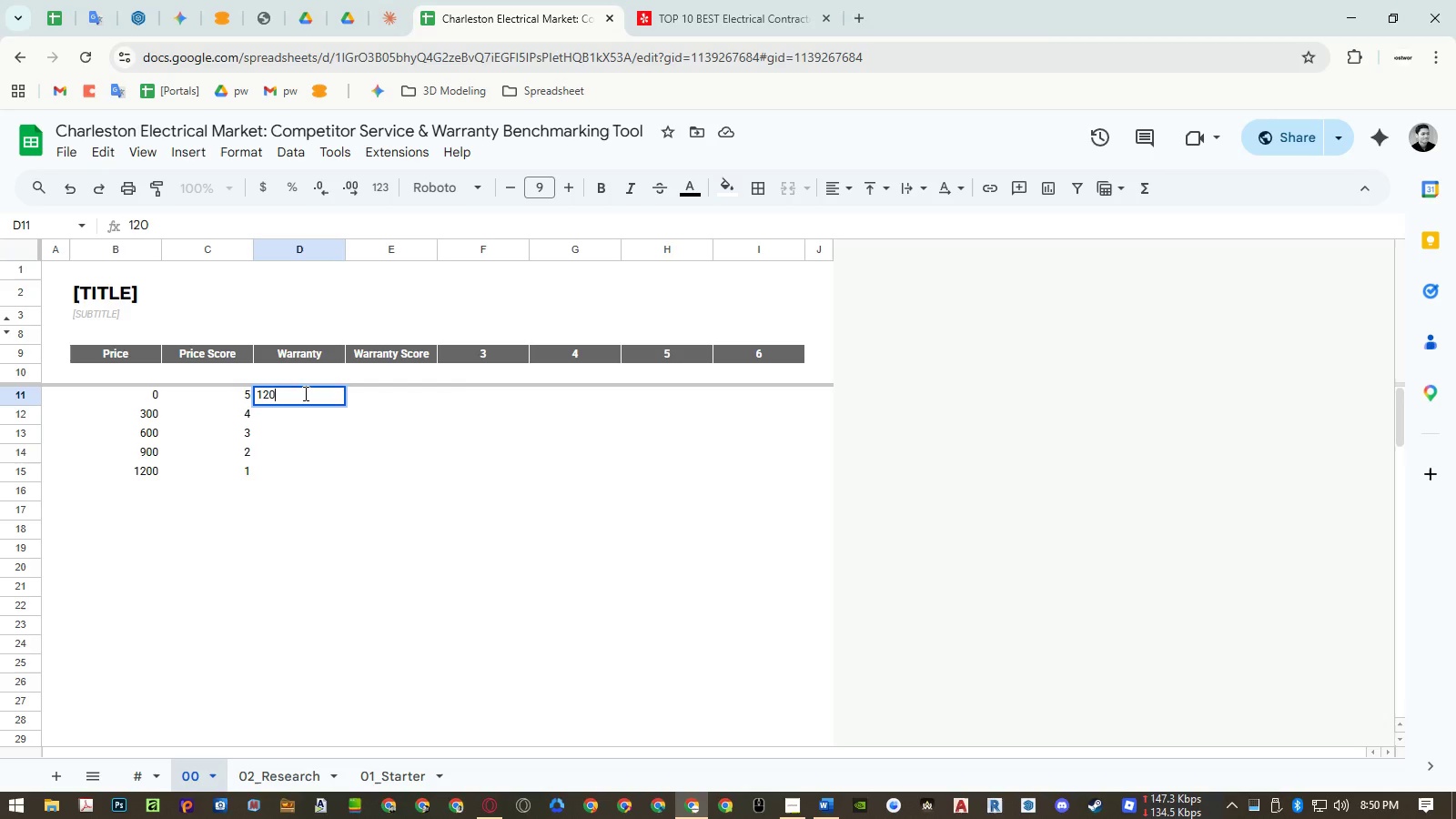 
key(NumpadEnter)
 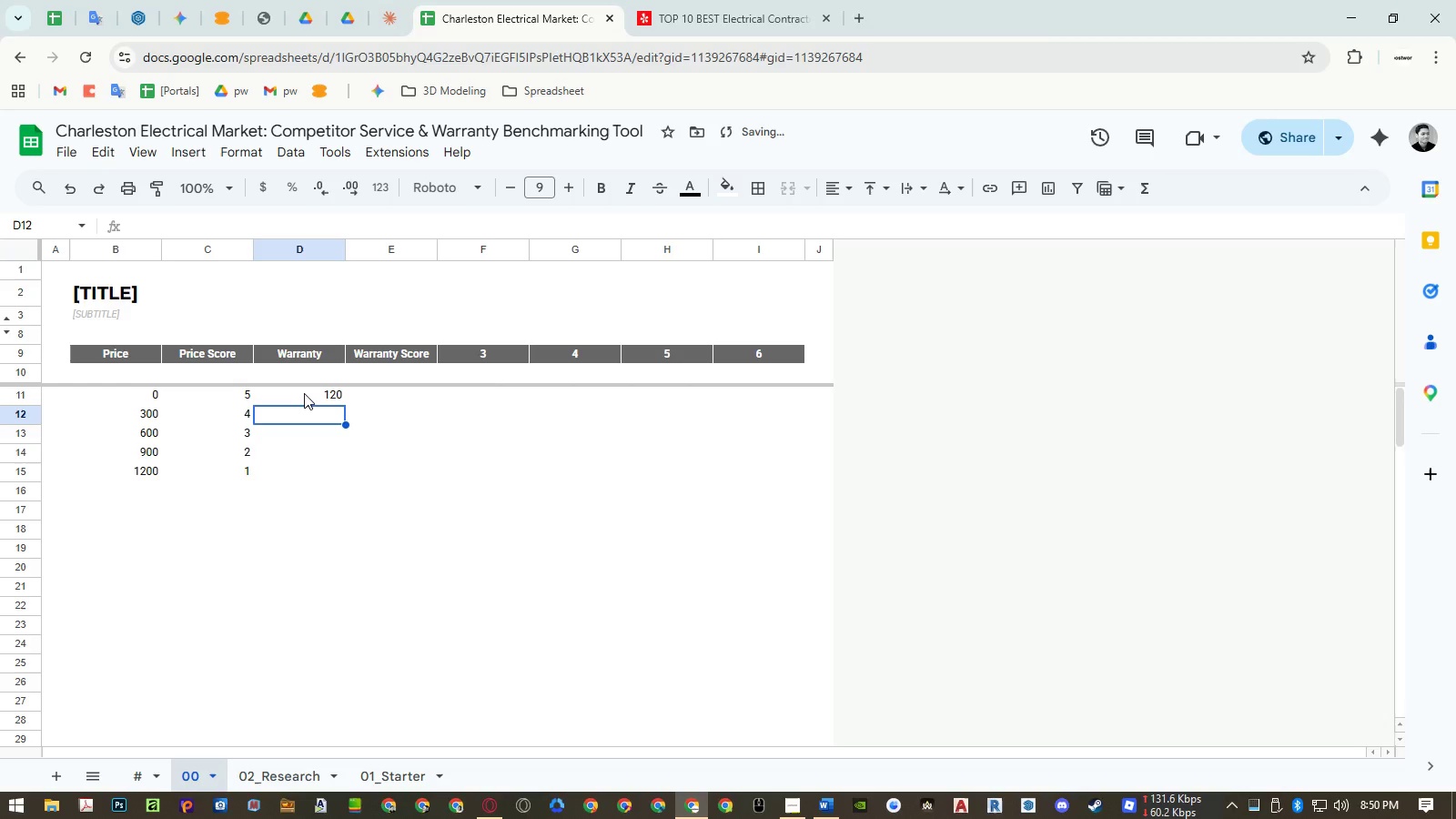 
key(ArrowUp)
 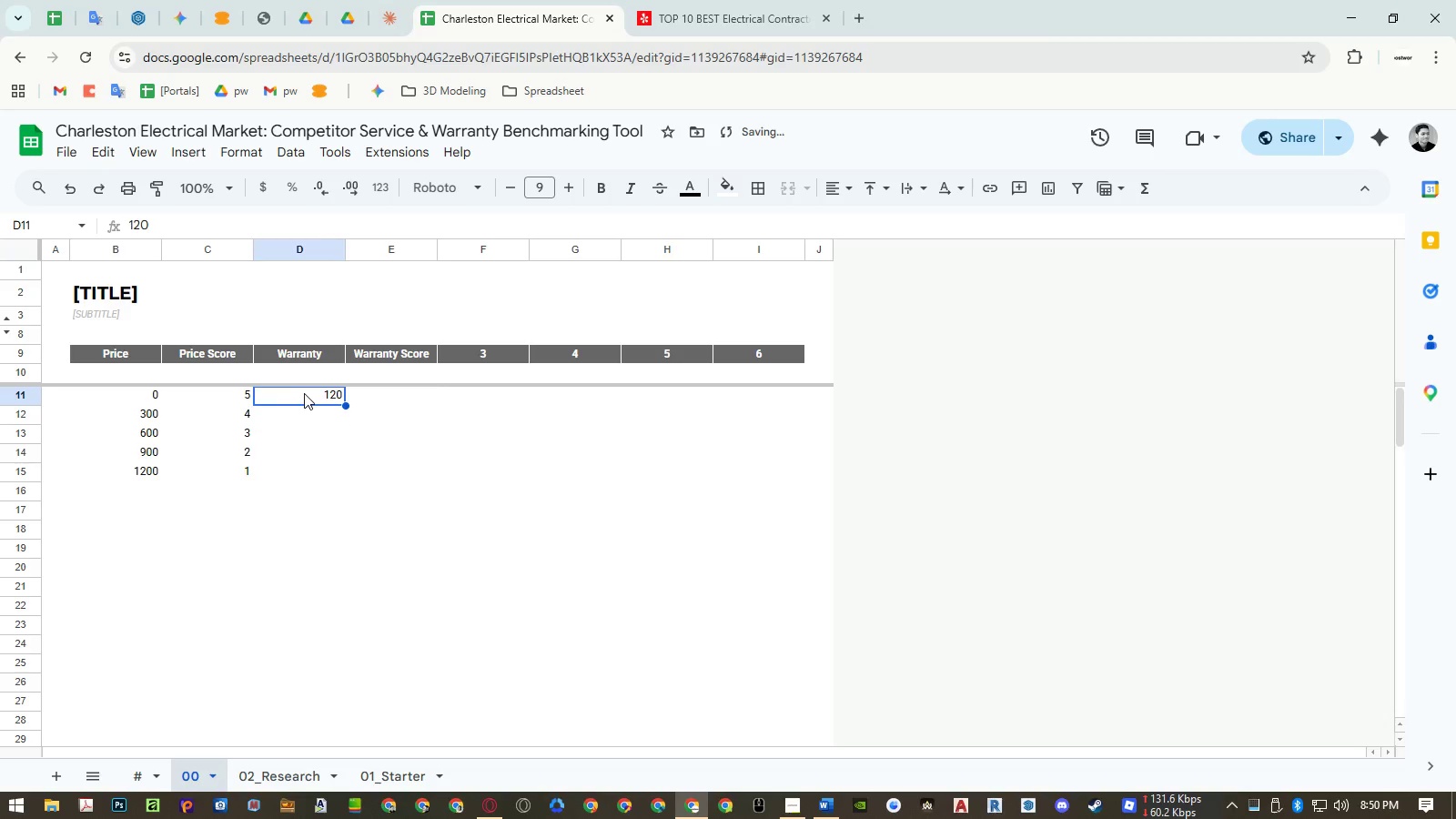 
key(ArrowRight)
 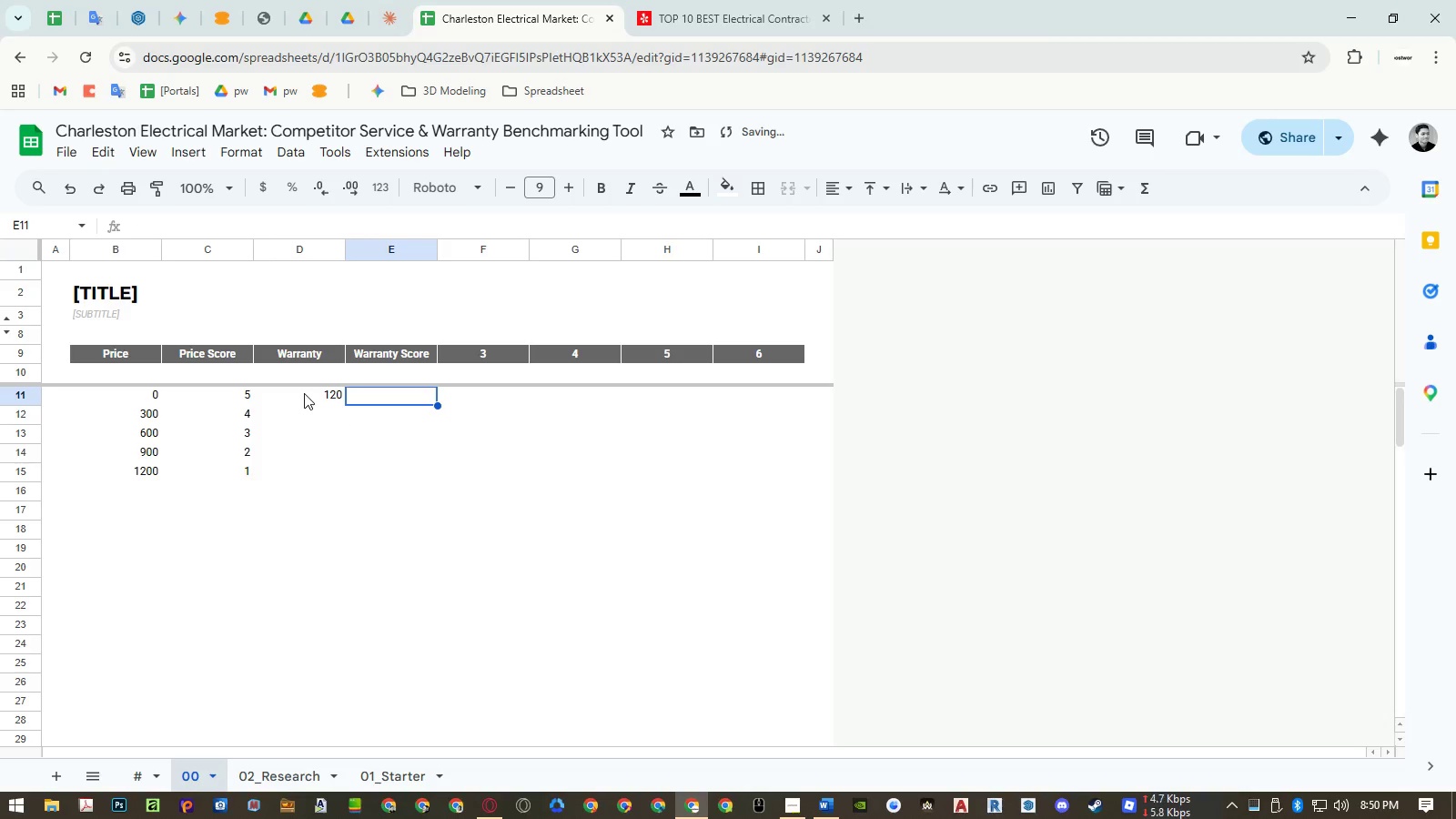 
key(Numpad5)
 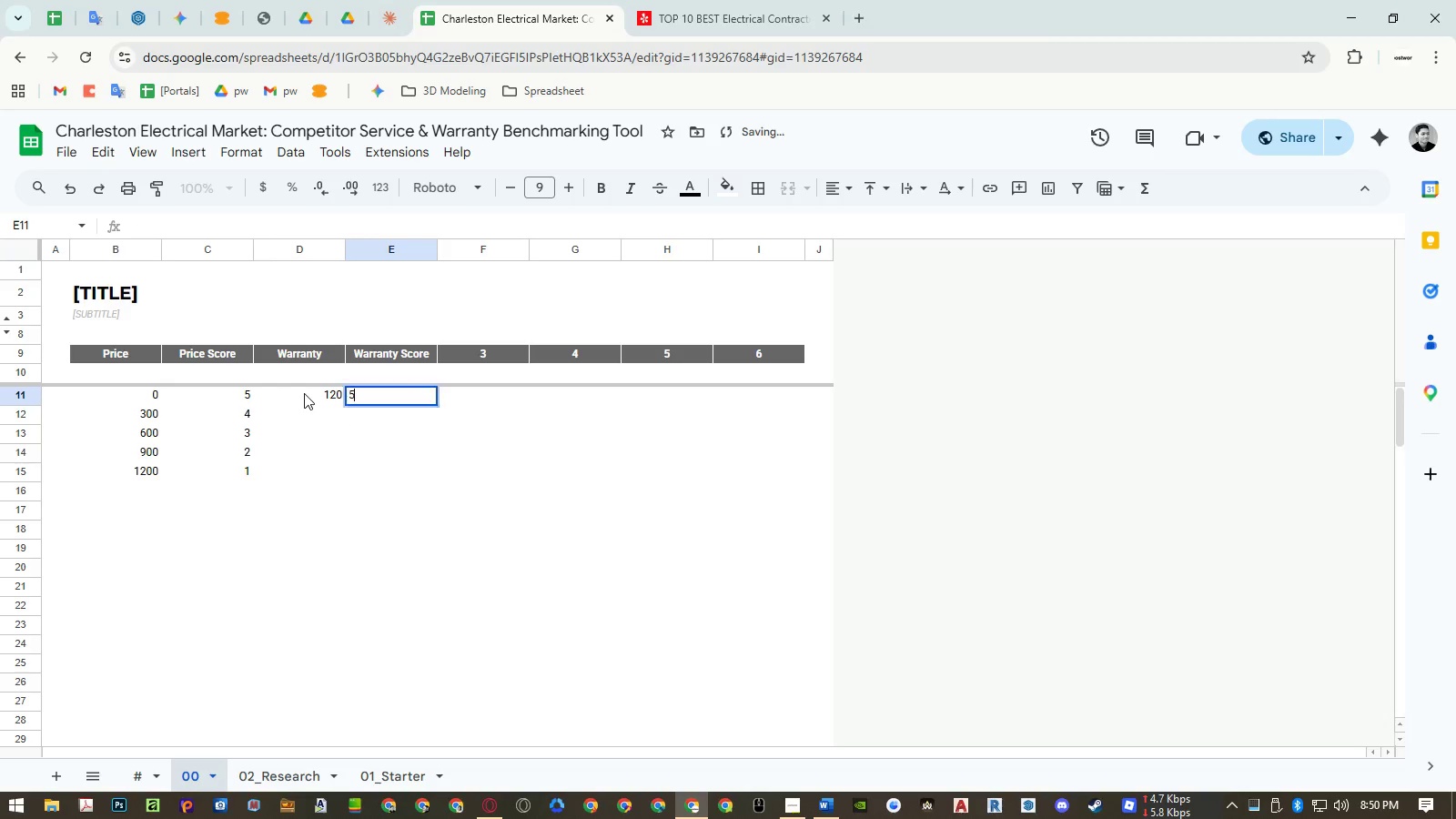 
key(NumpadEnter)
 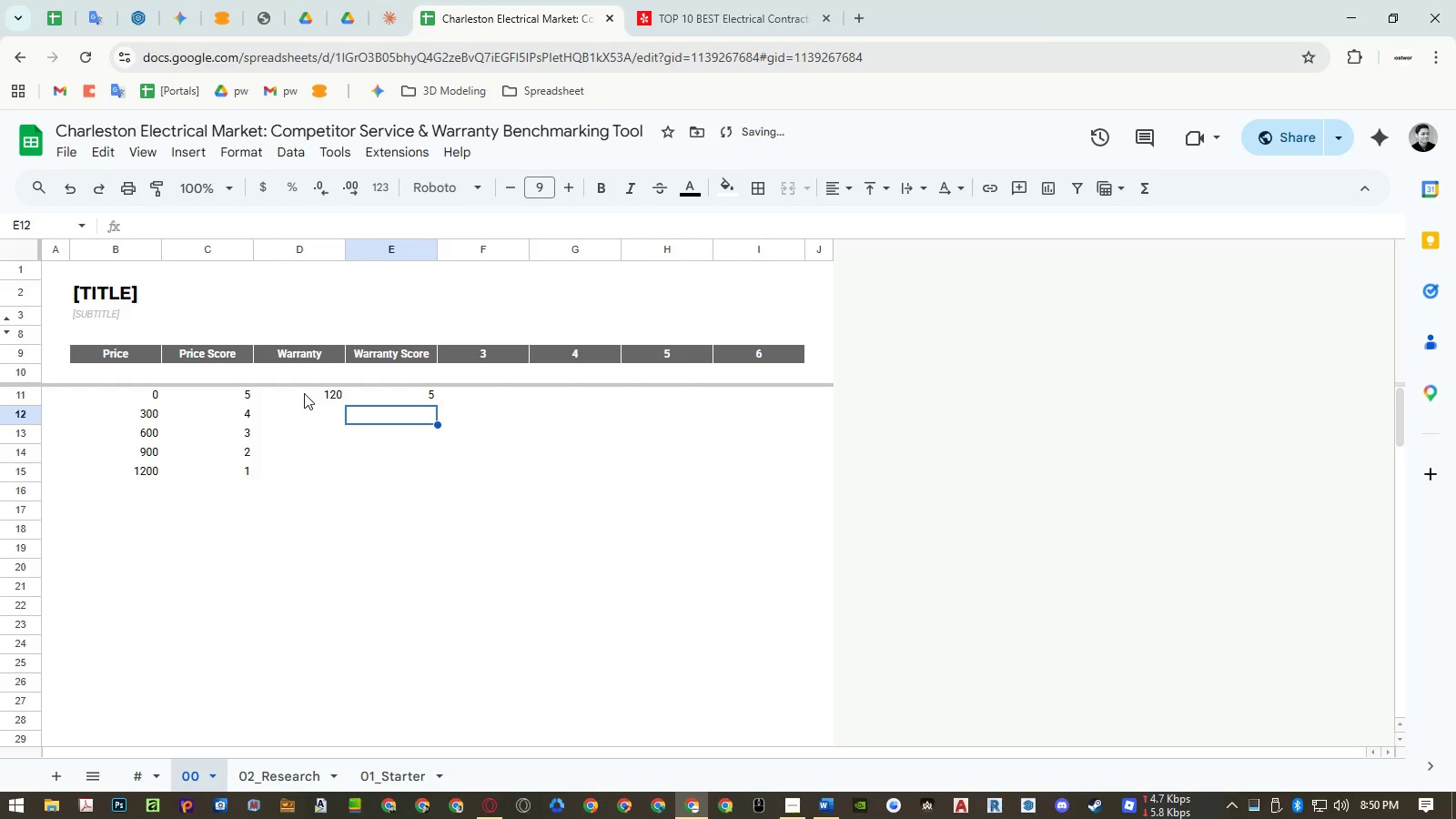 
key(ArrowLeft)
 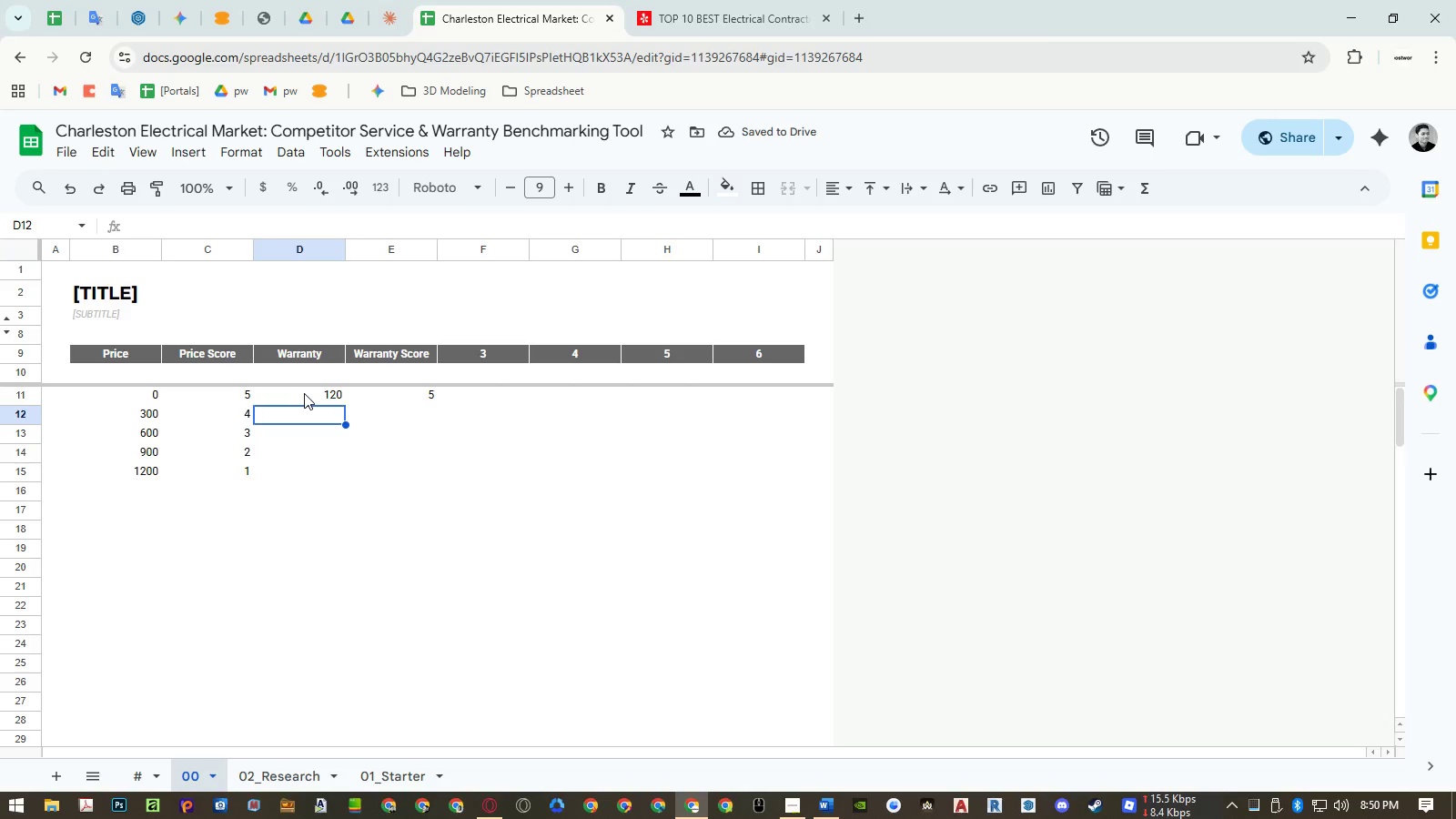 
wait(6.24)
 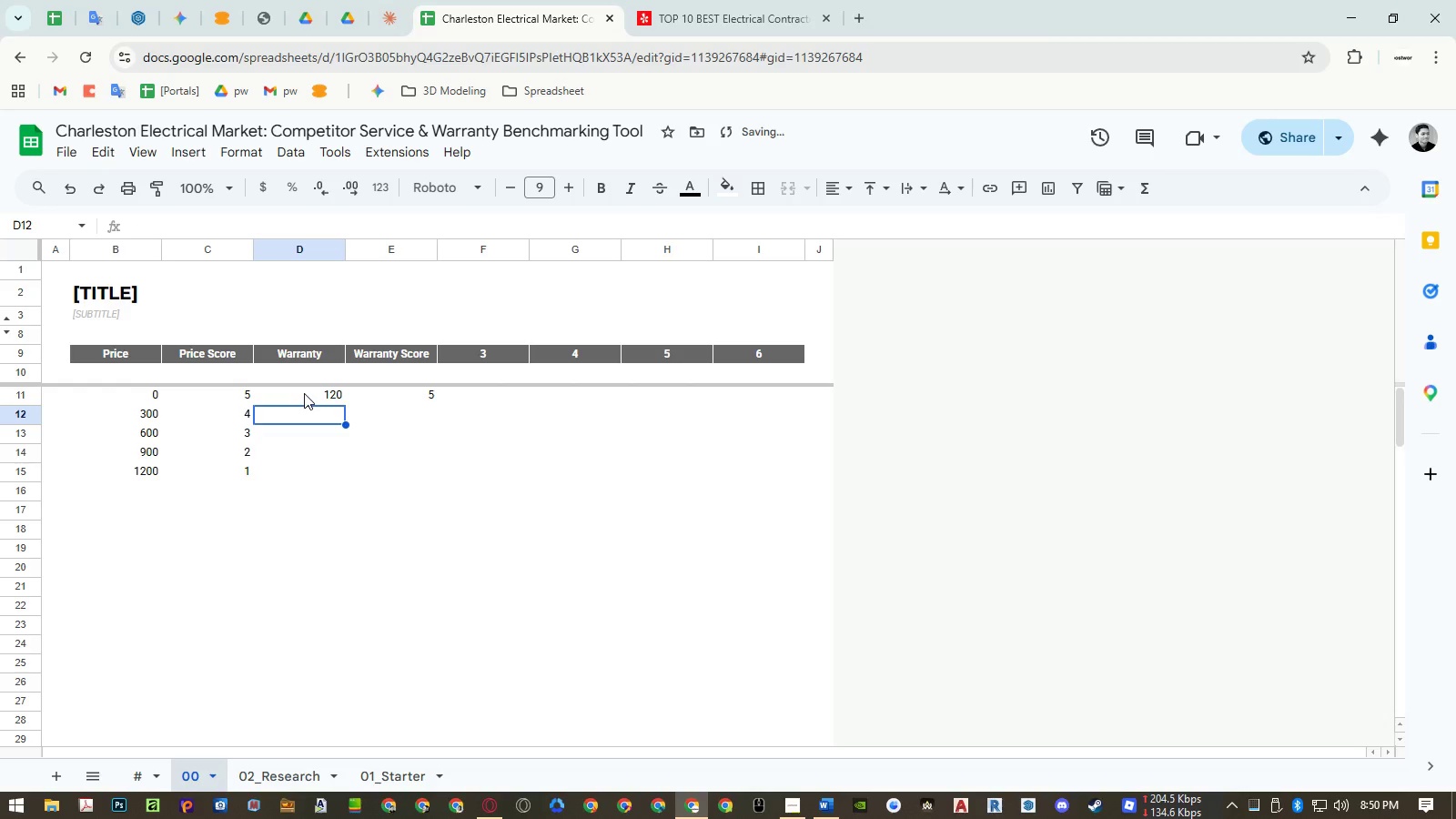 
left_click([282, 759])
 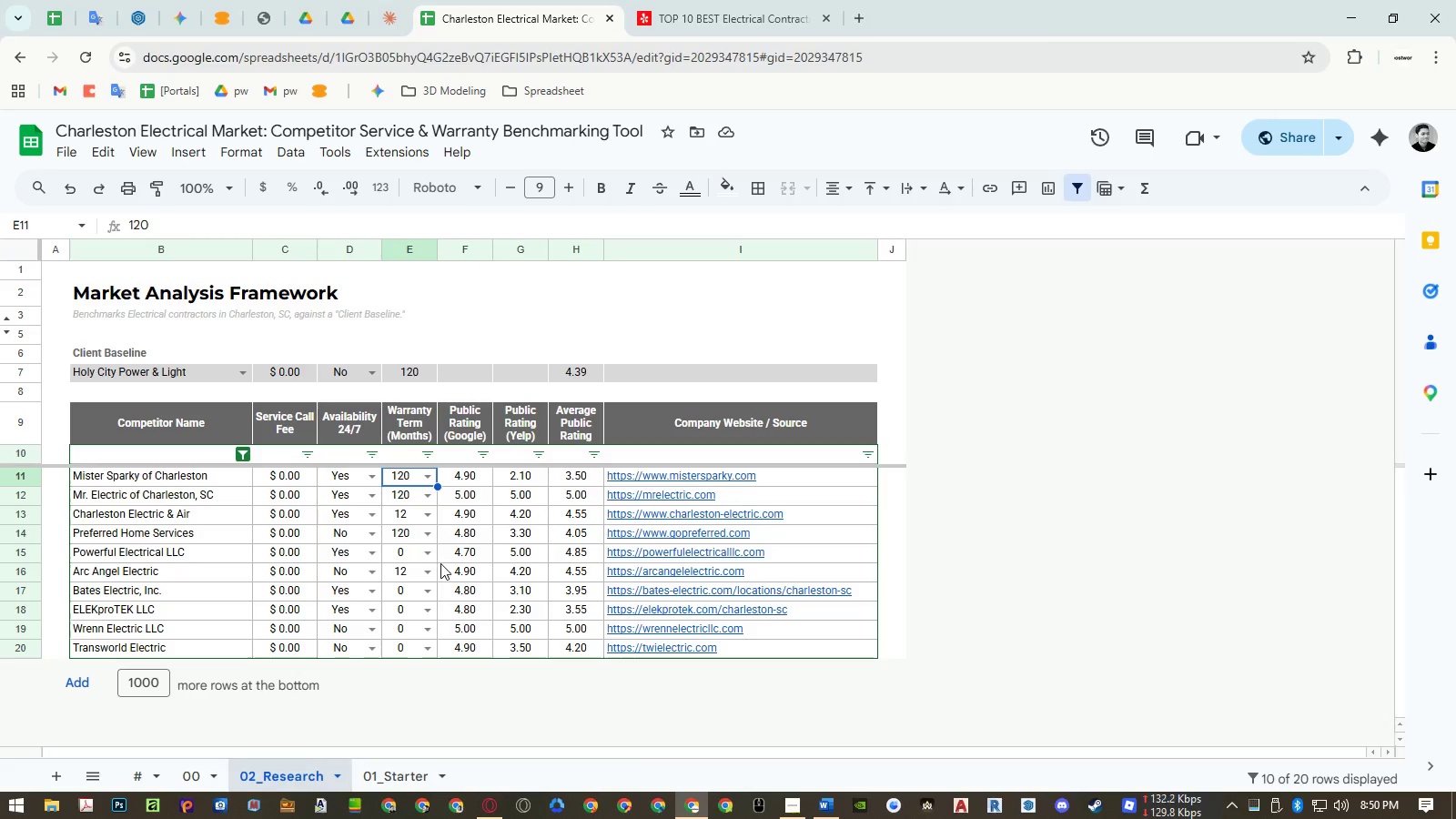 
left_click([421, 529])
 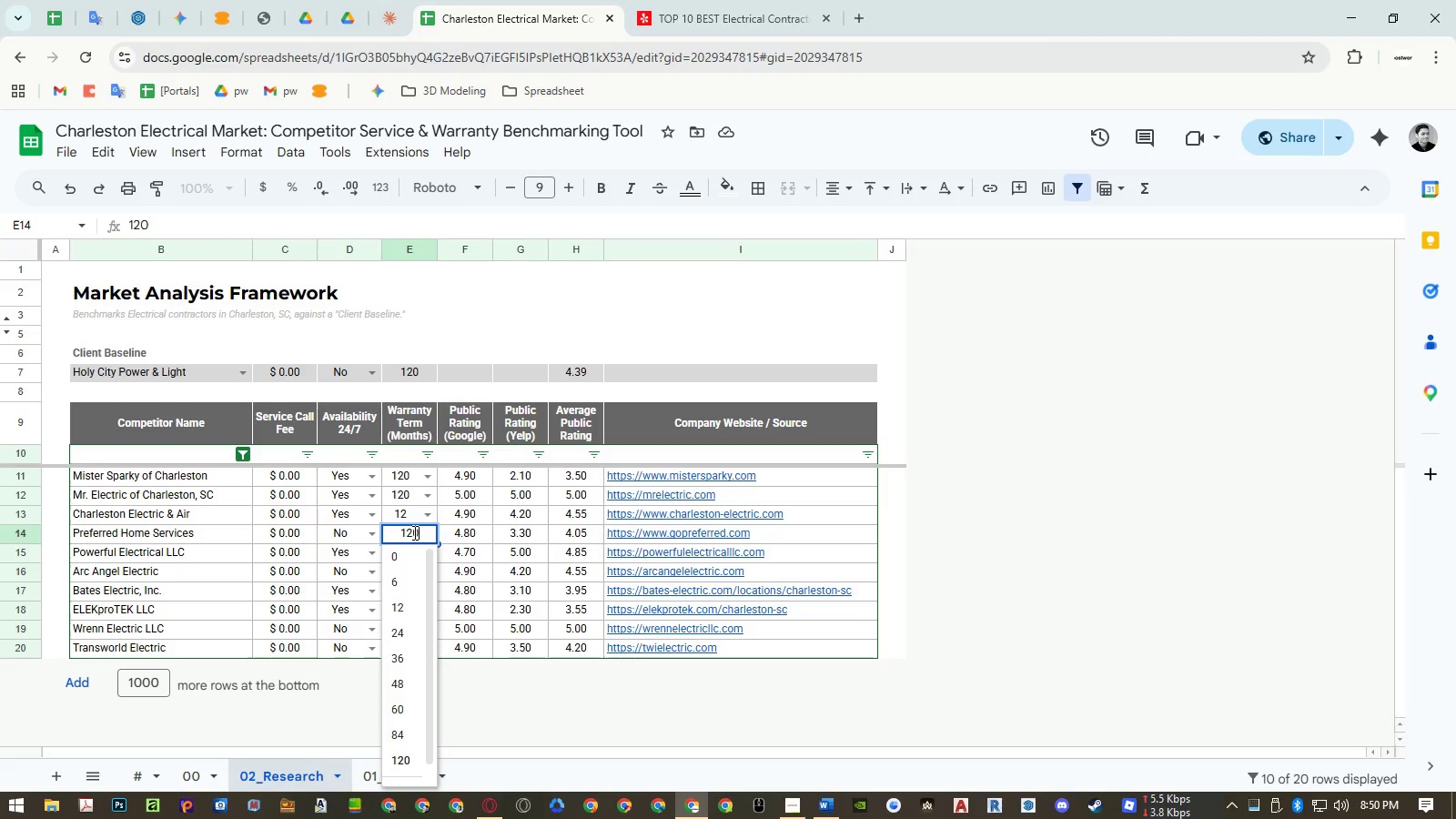 
key(Escape)
 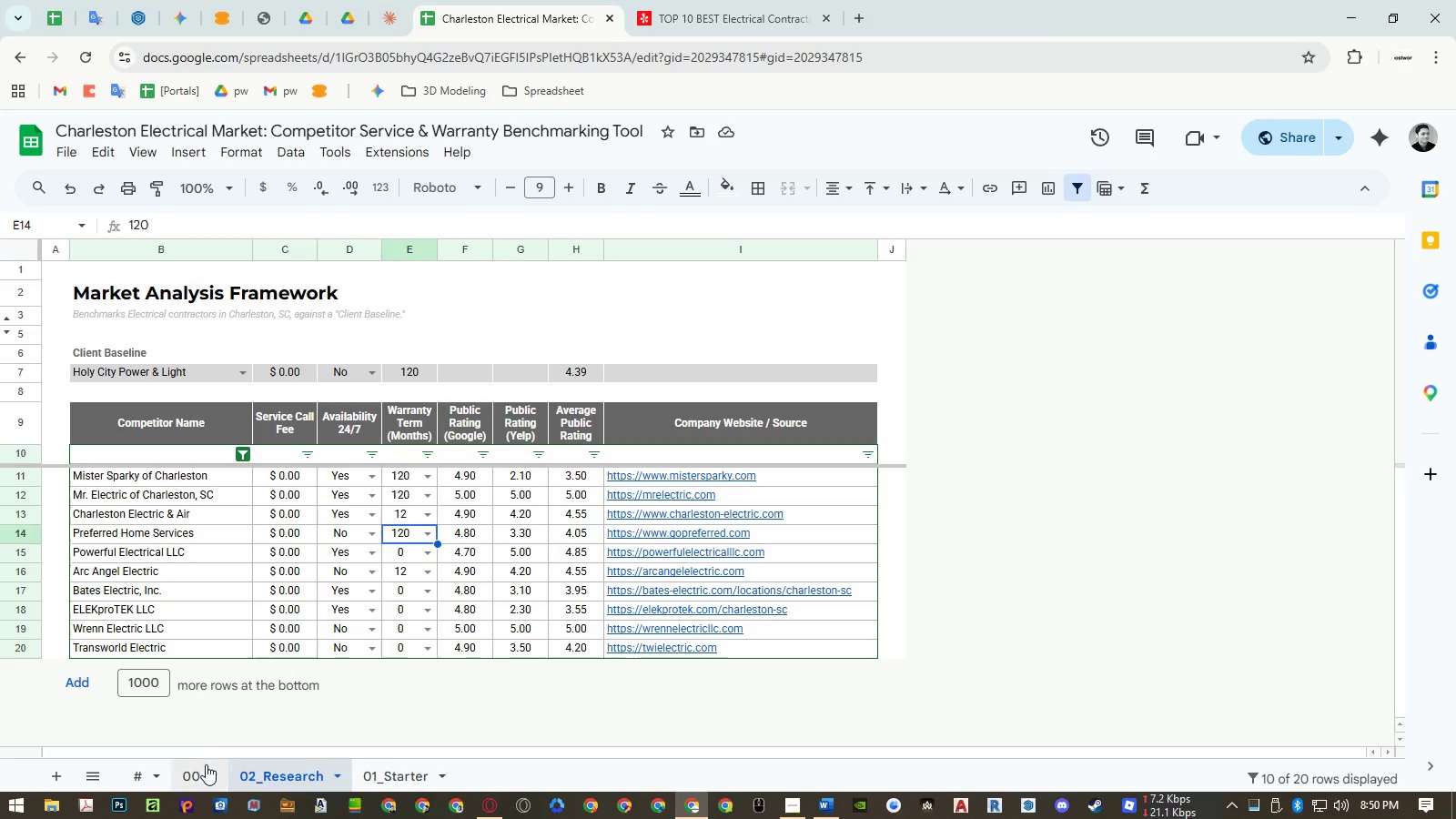 
left_click([194, 774])
 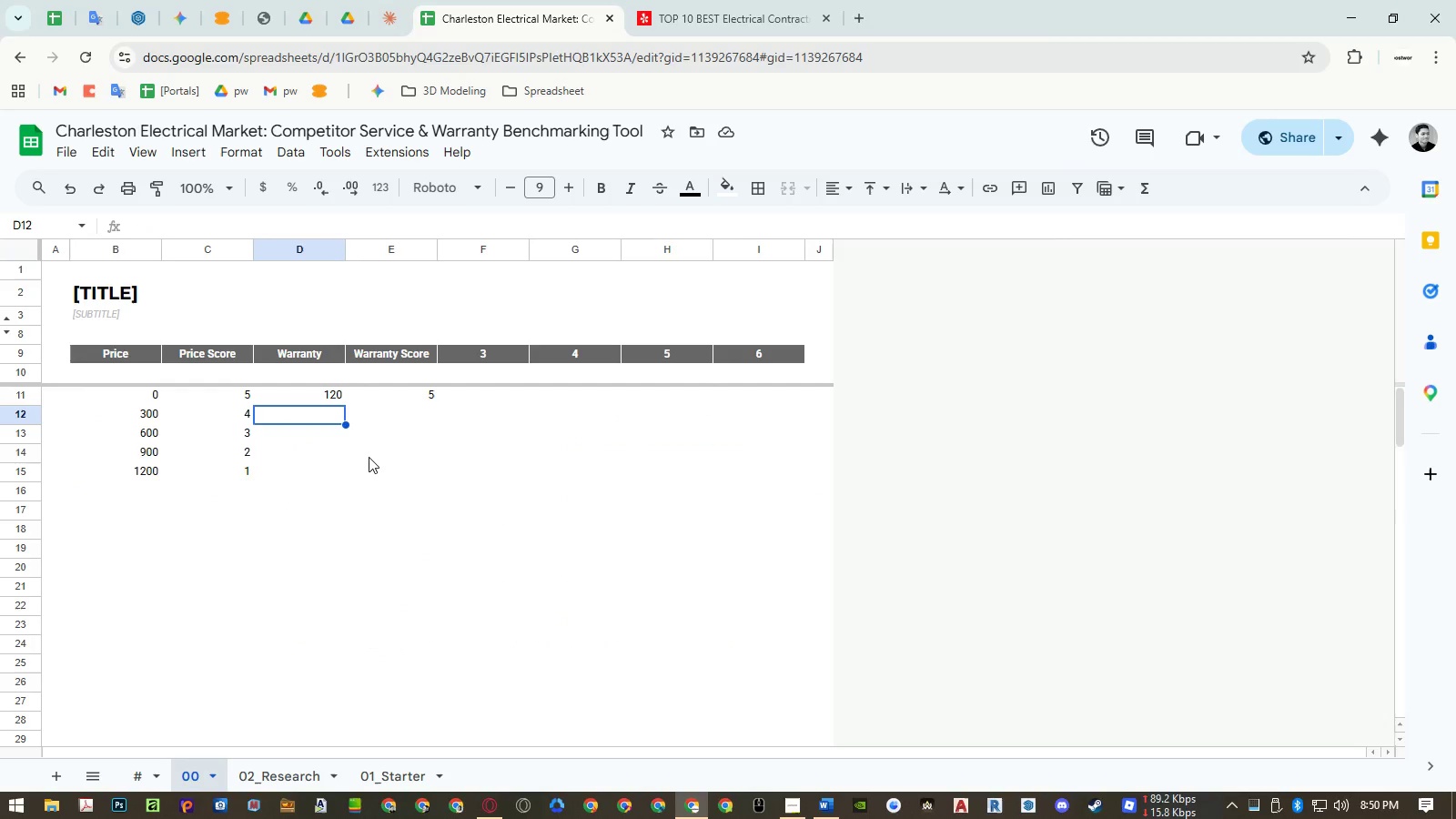 
key(Numpad6)
 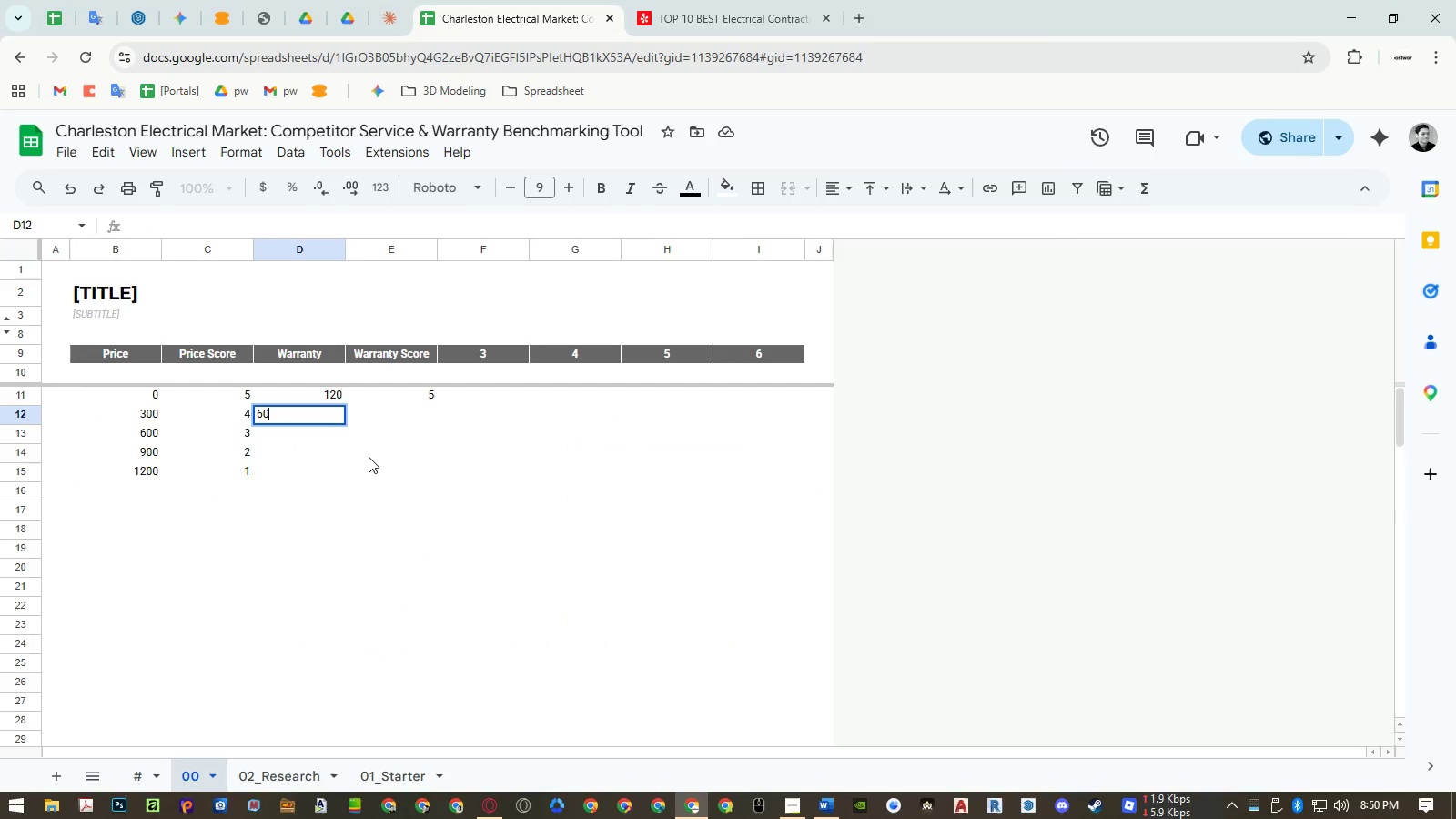 
key(Numpad0)
 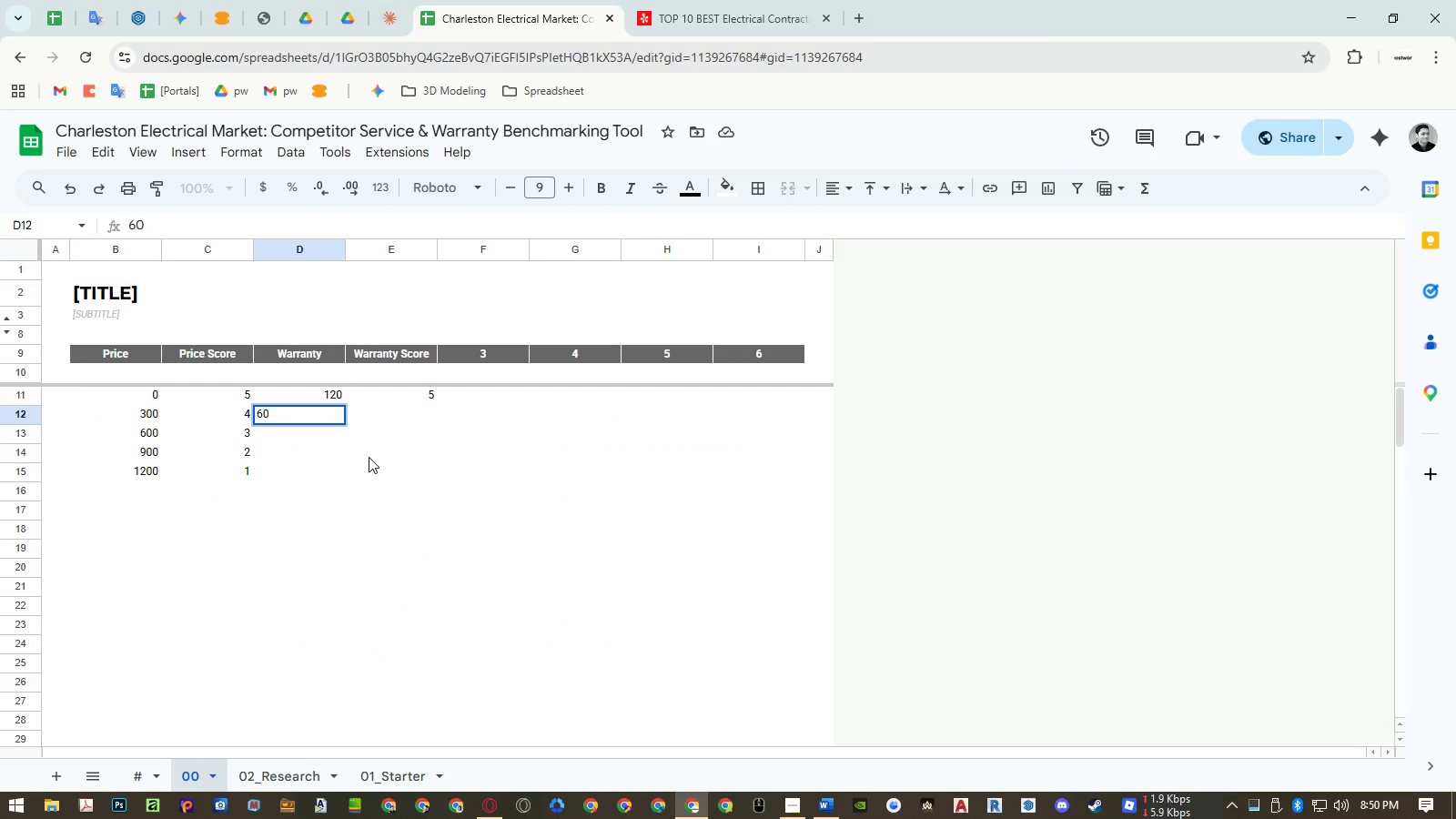 
key(ArrowRight)
 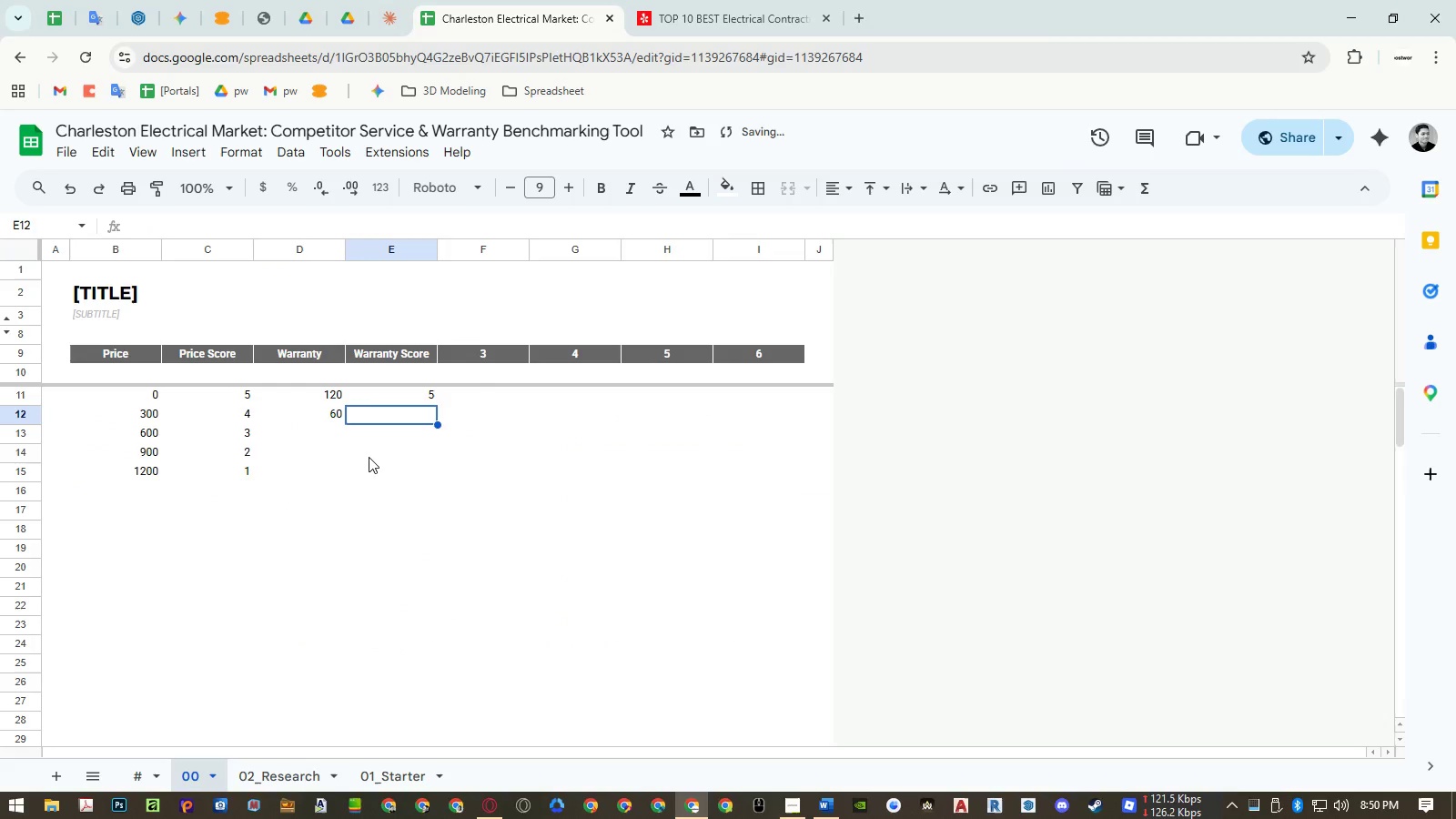 
key(Numpad4)
 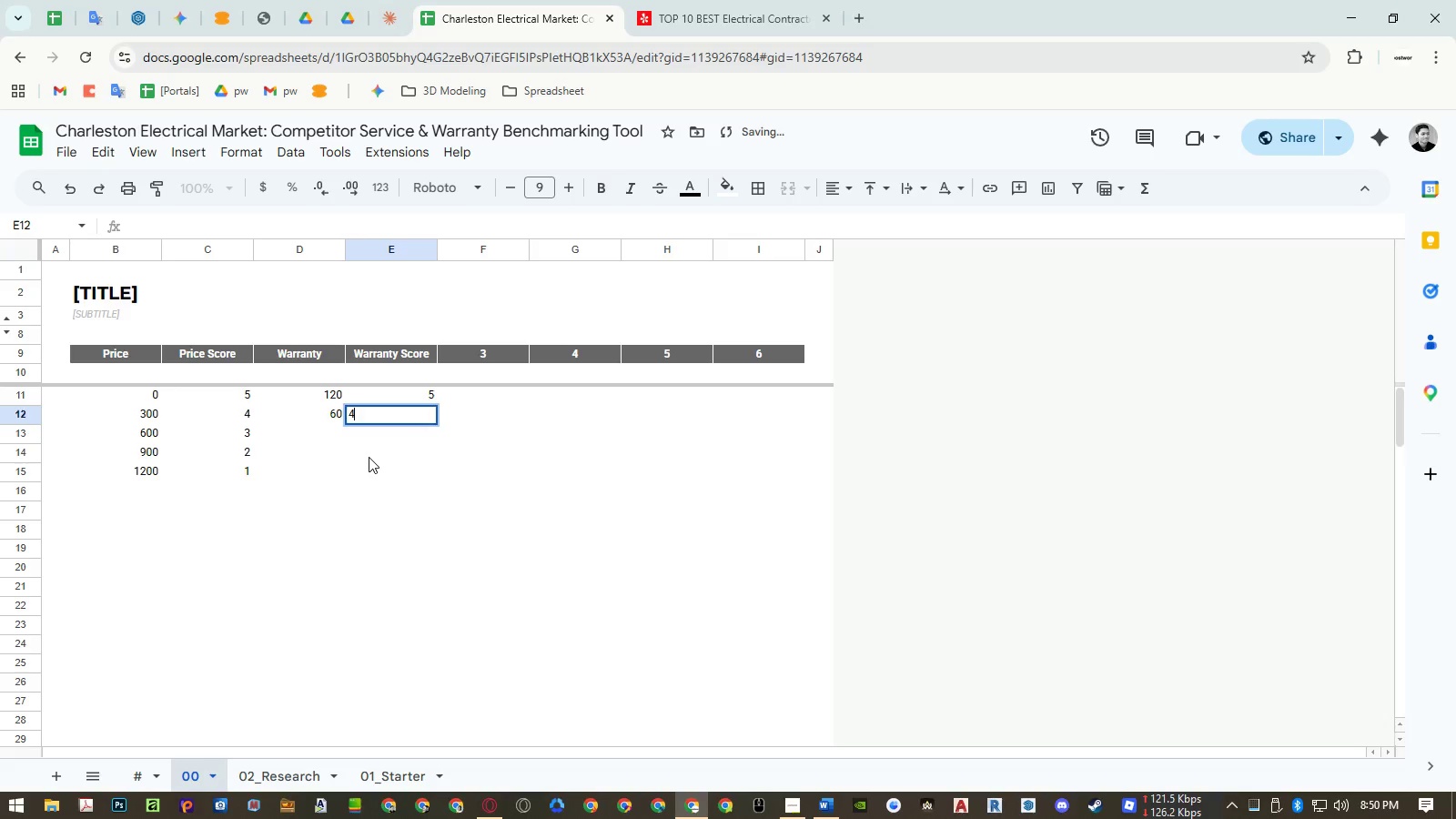 
key(NumpadEnter)
 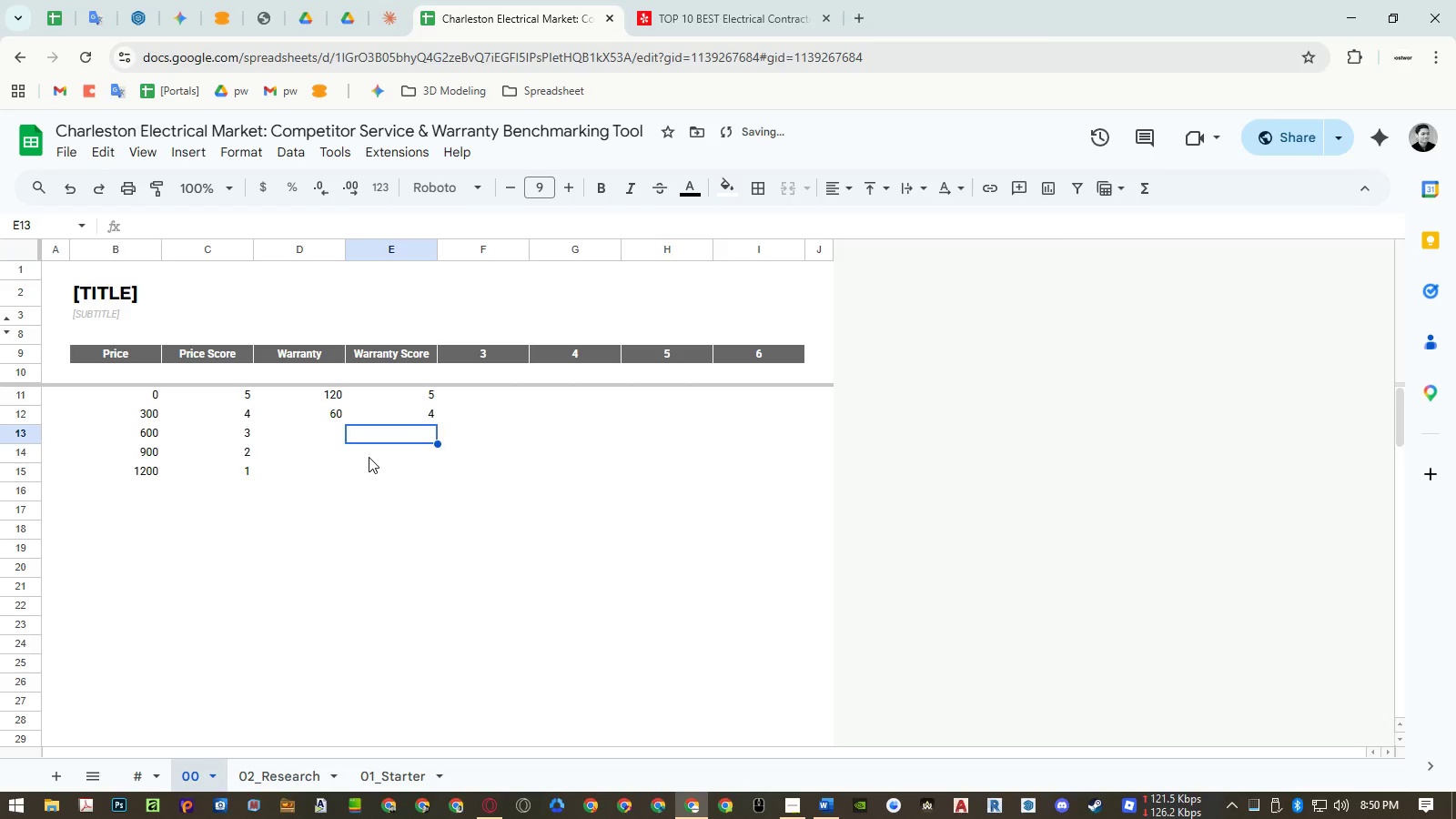 
key(ArrowUp)
 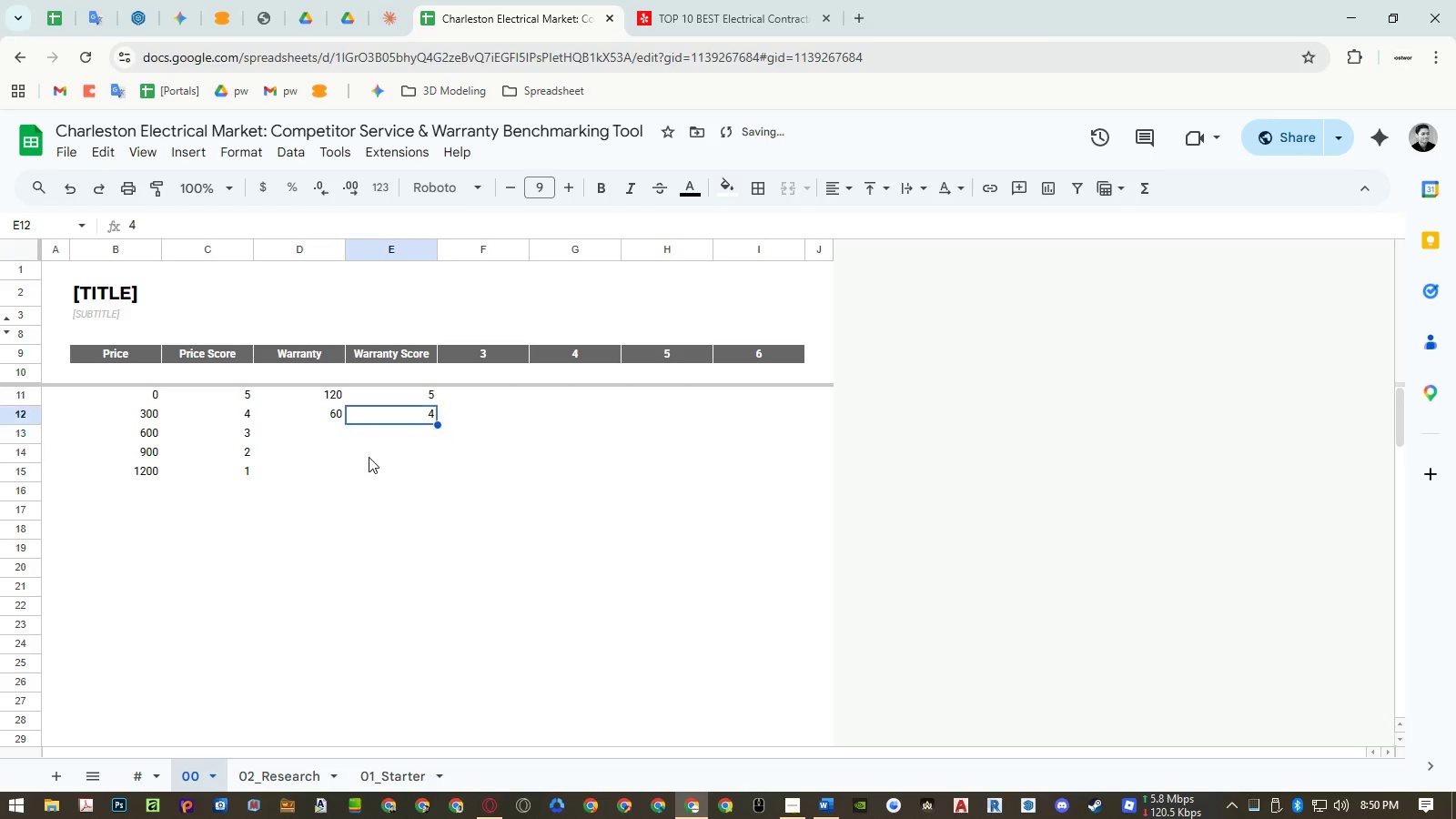 
key(ArrowLeft)
 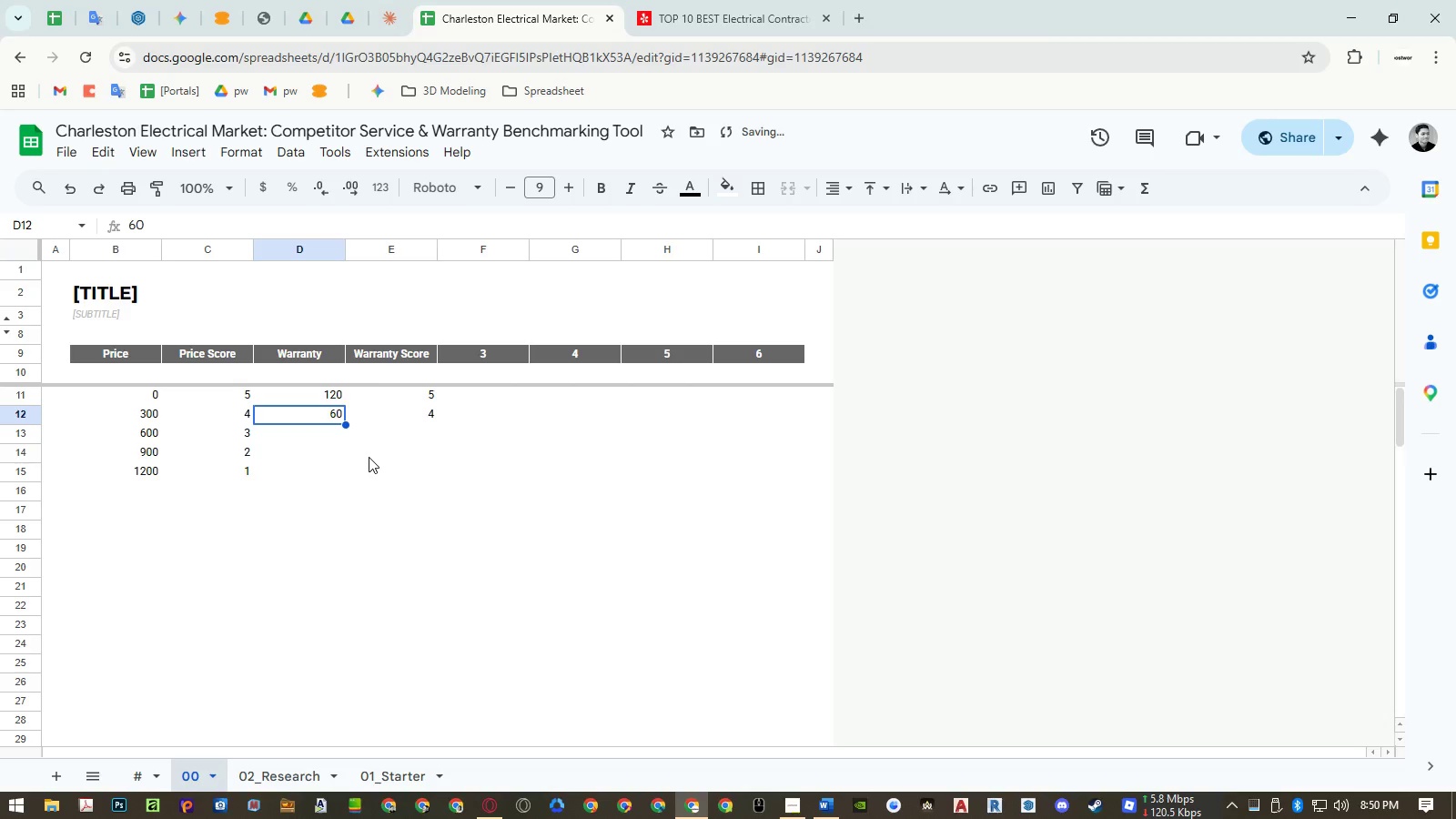 
key(ArrowDown)
 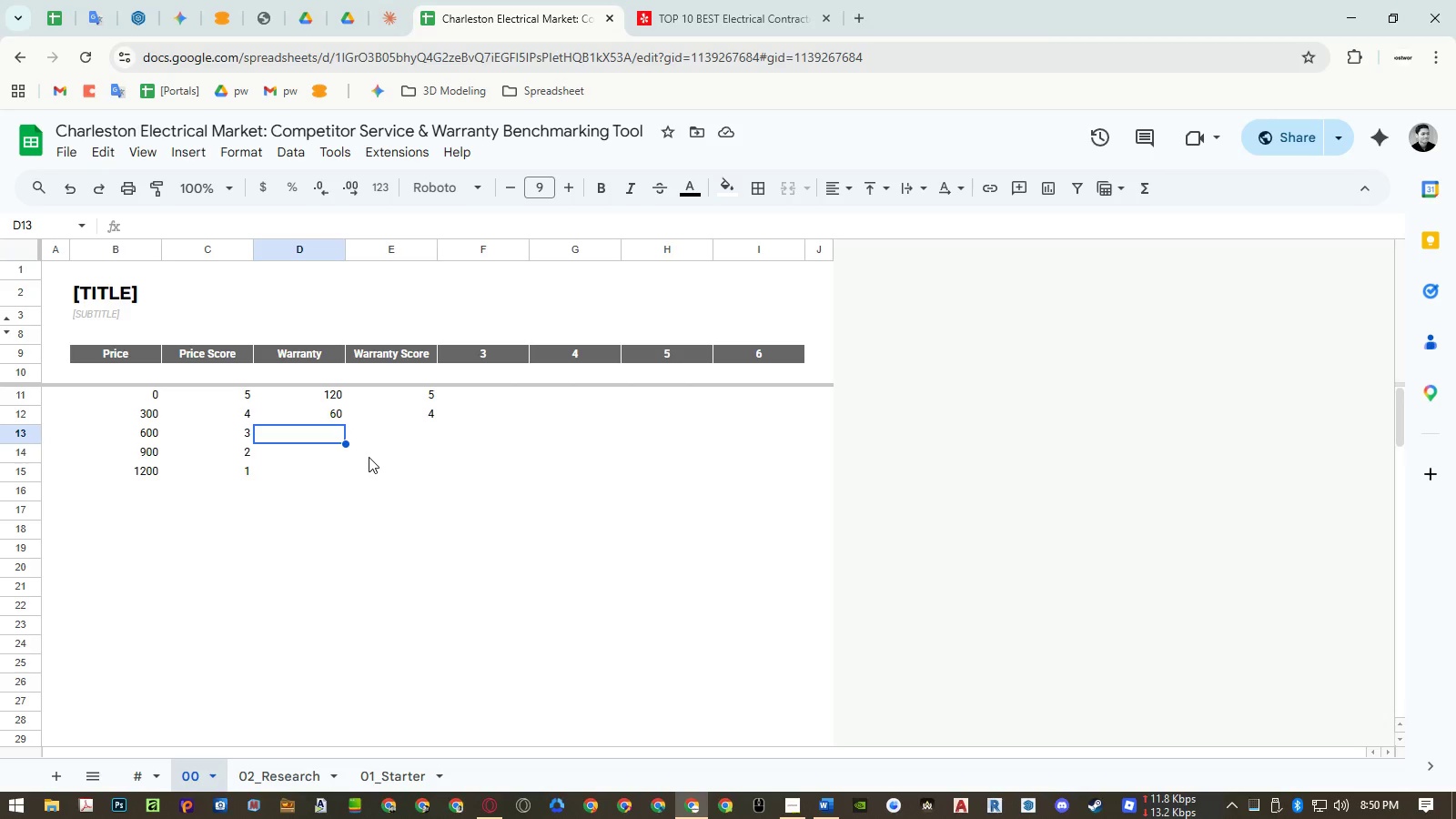 
key(Numpad1)
 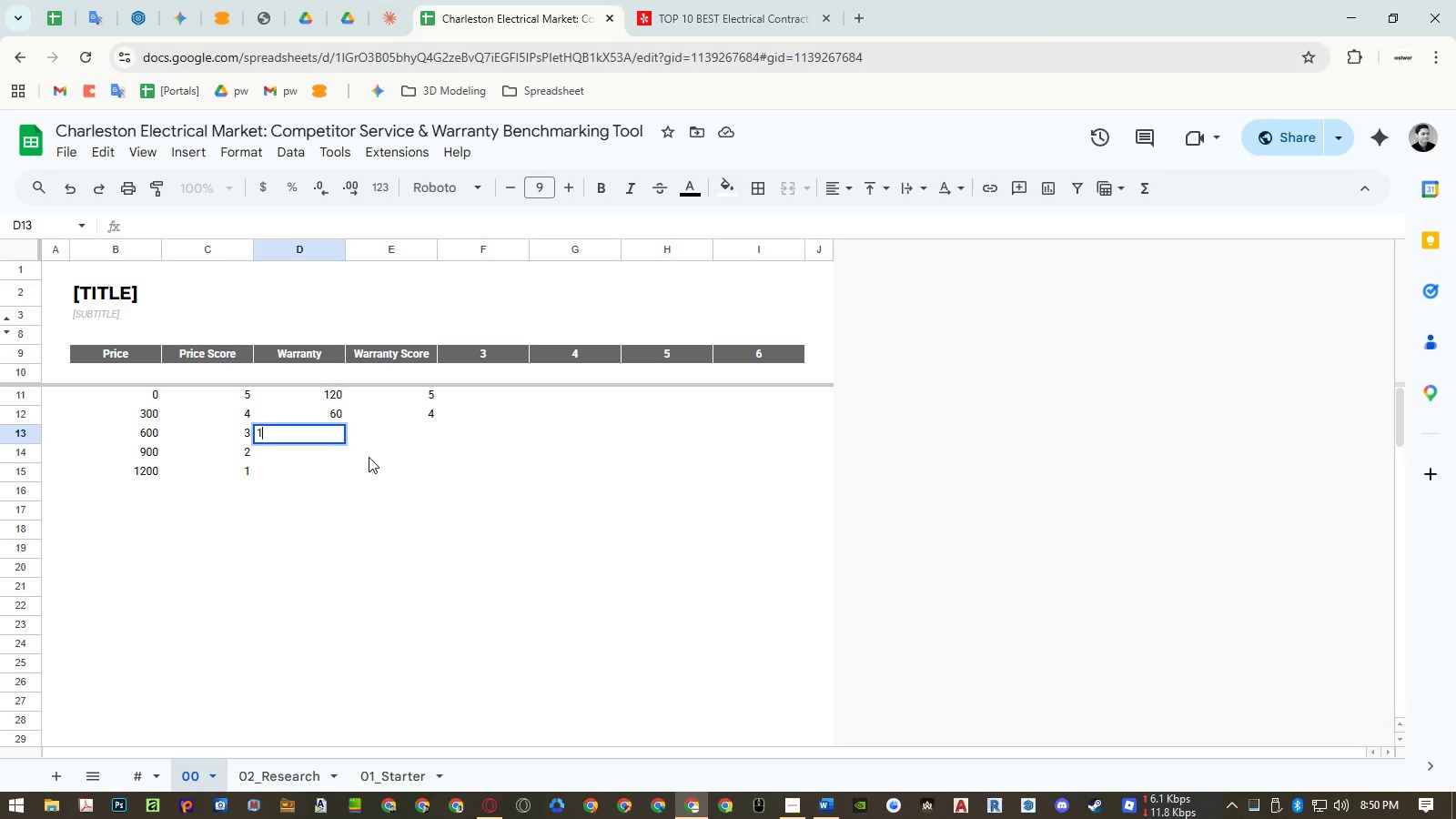 
key(Numpad2)
 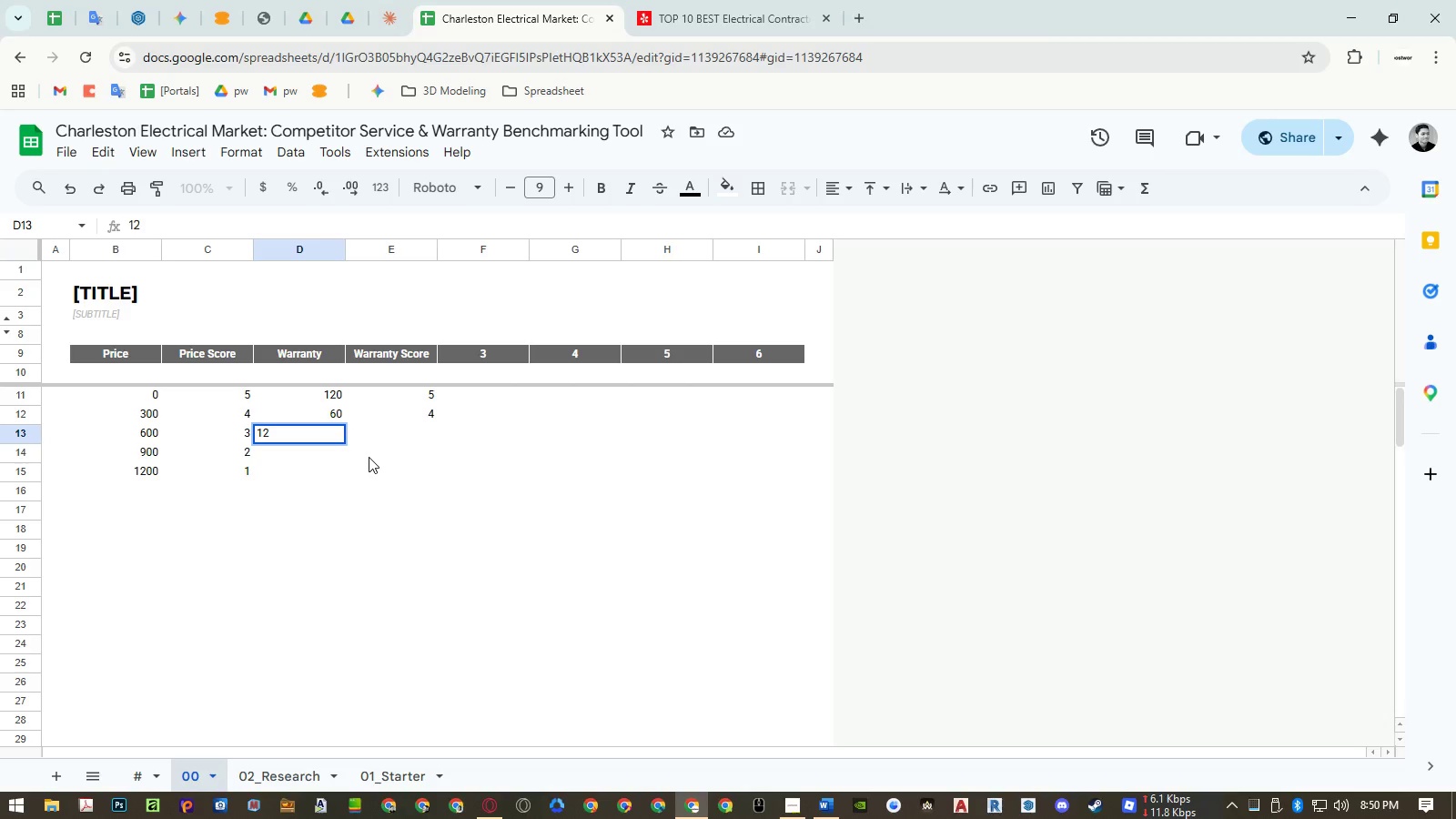 
key(ArrowRight)
 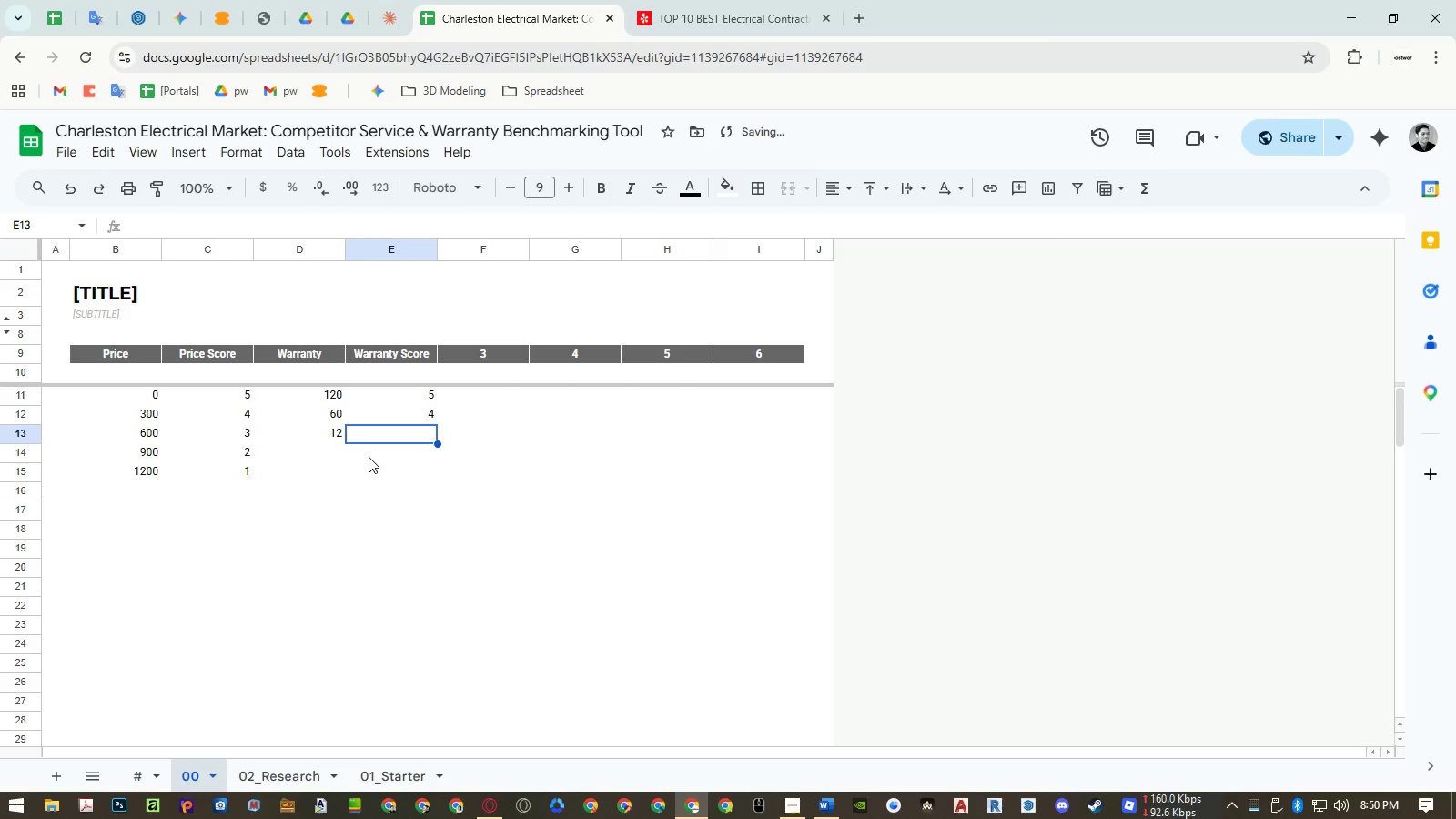 
key(Numpad3)
 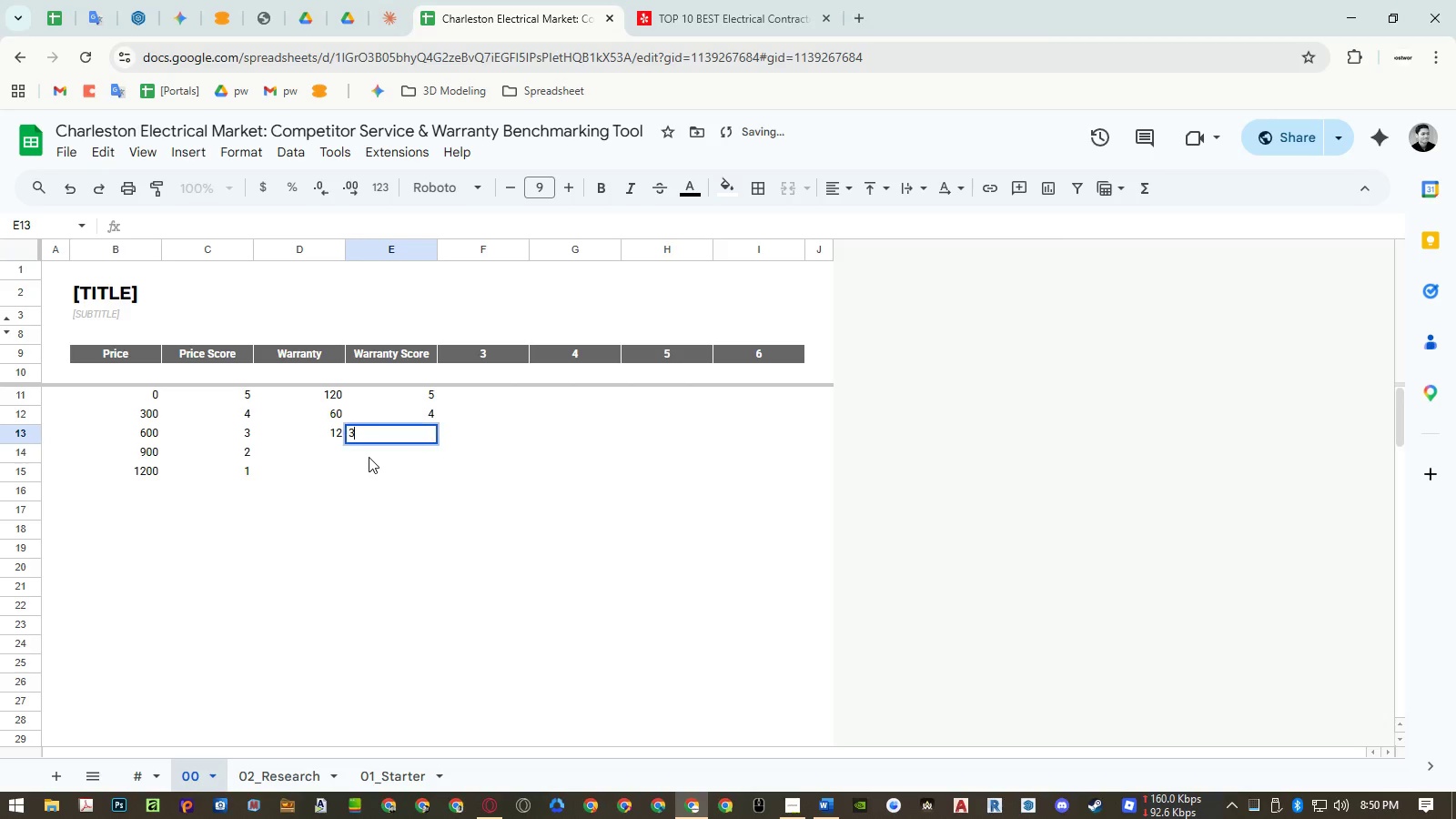 
key(NumpadEnter)
 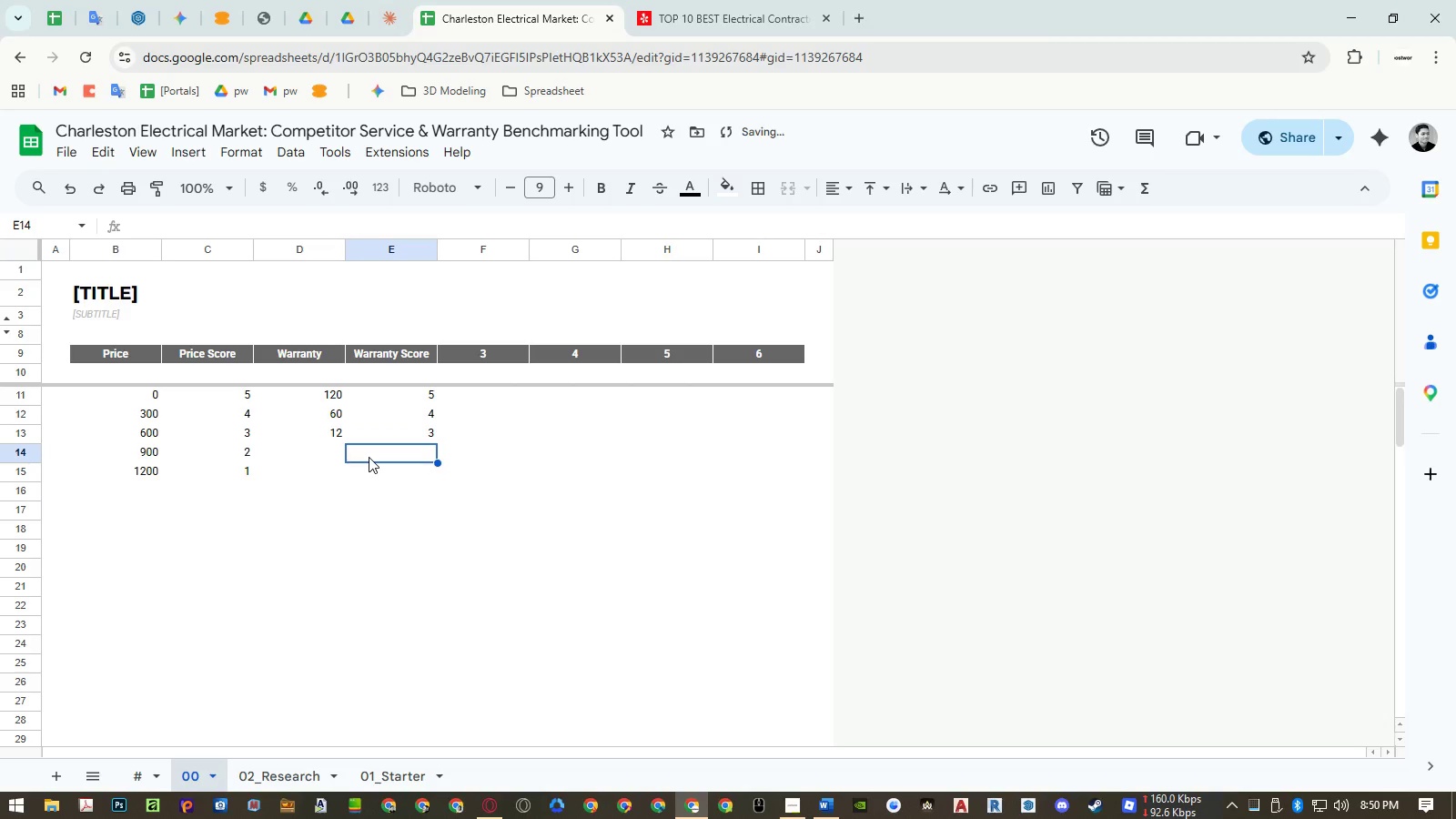 
key(ArrowLeft)
 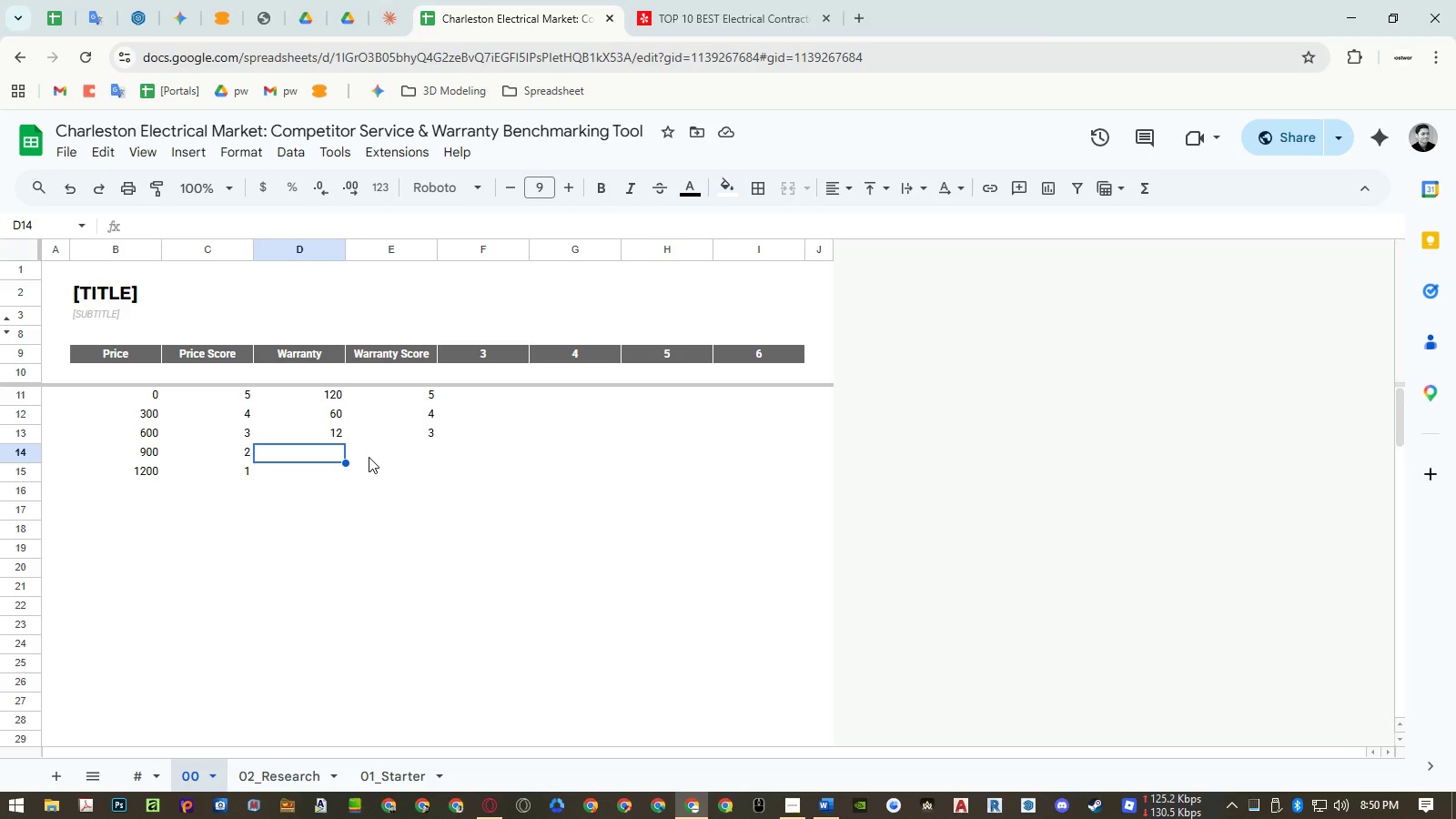 
wait(7.58)
 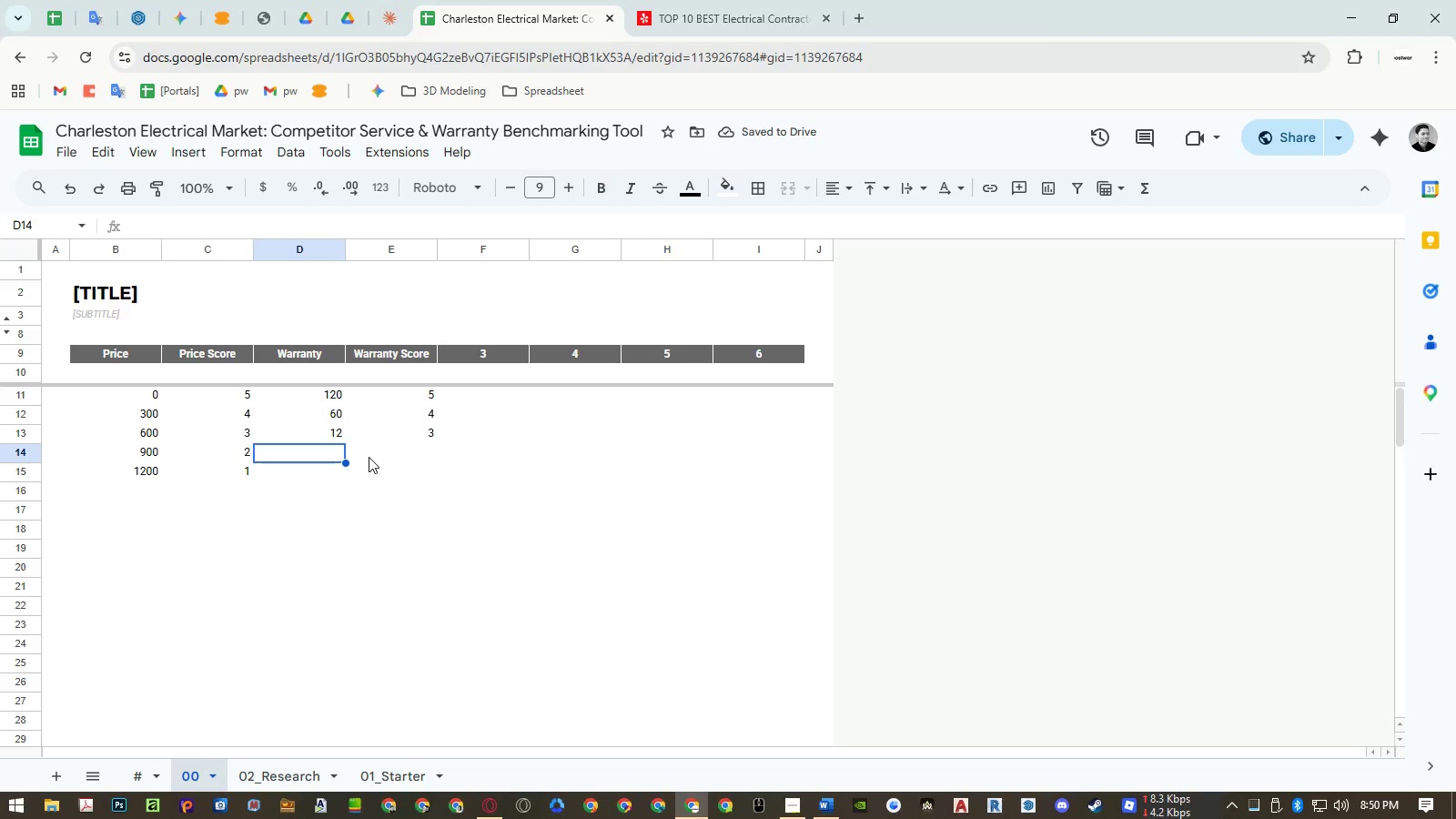 
key(ArrowUp)
 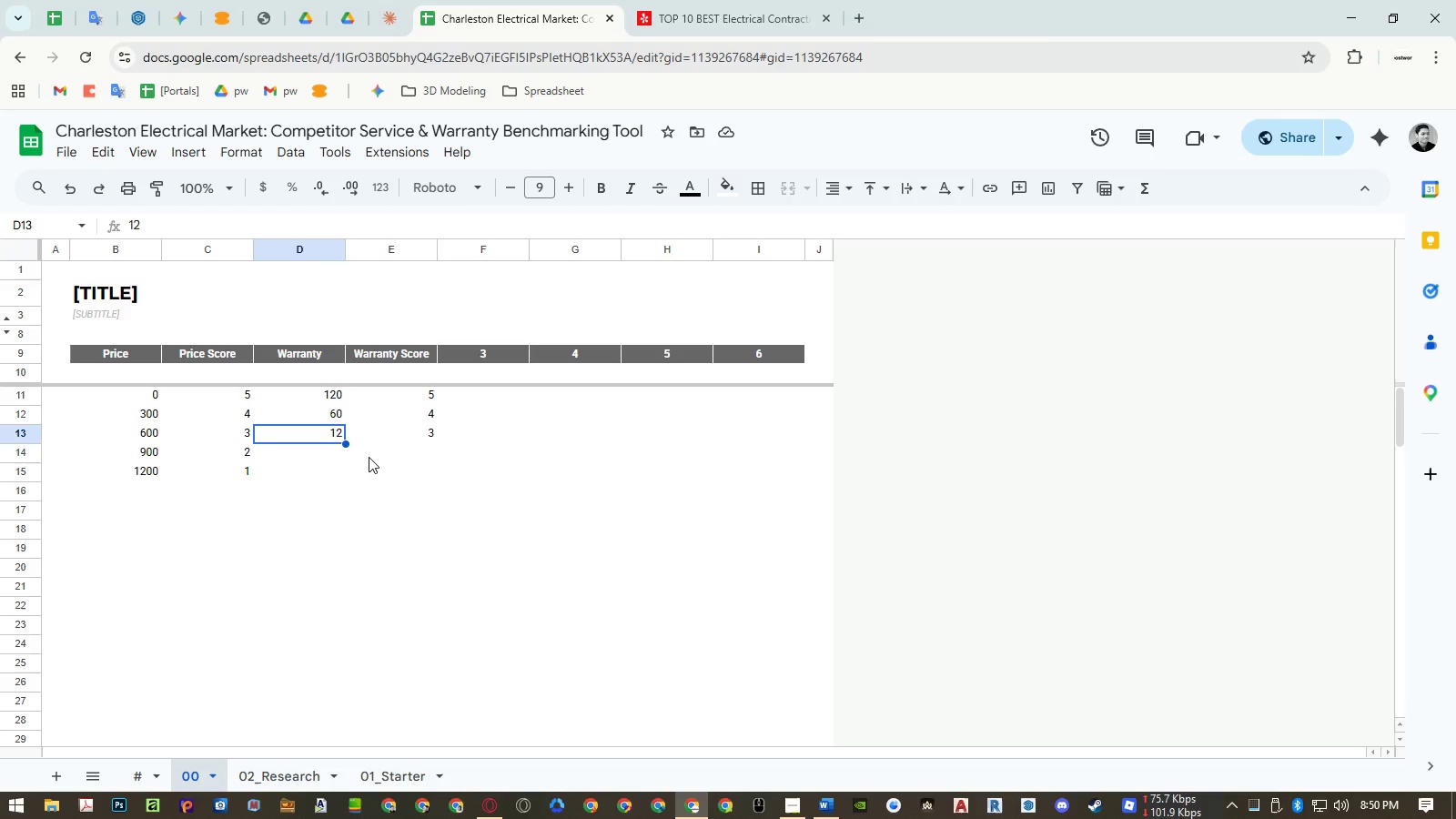 
key(Numpad2)
 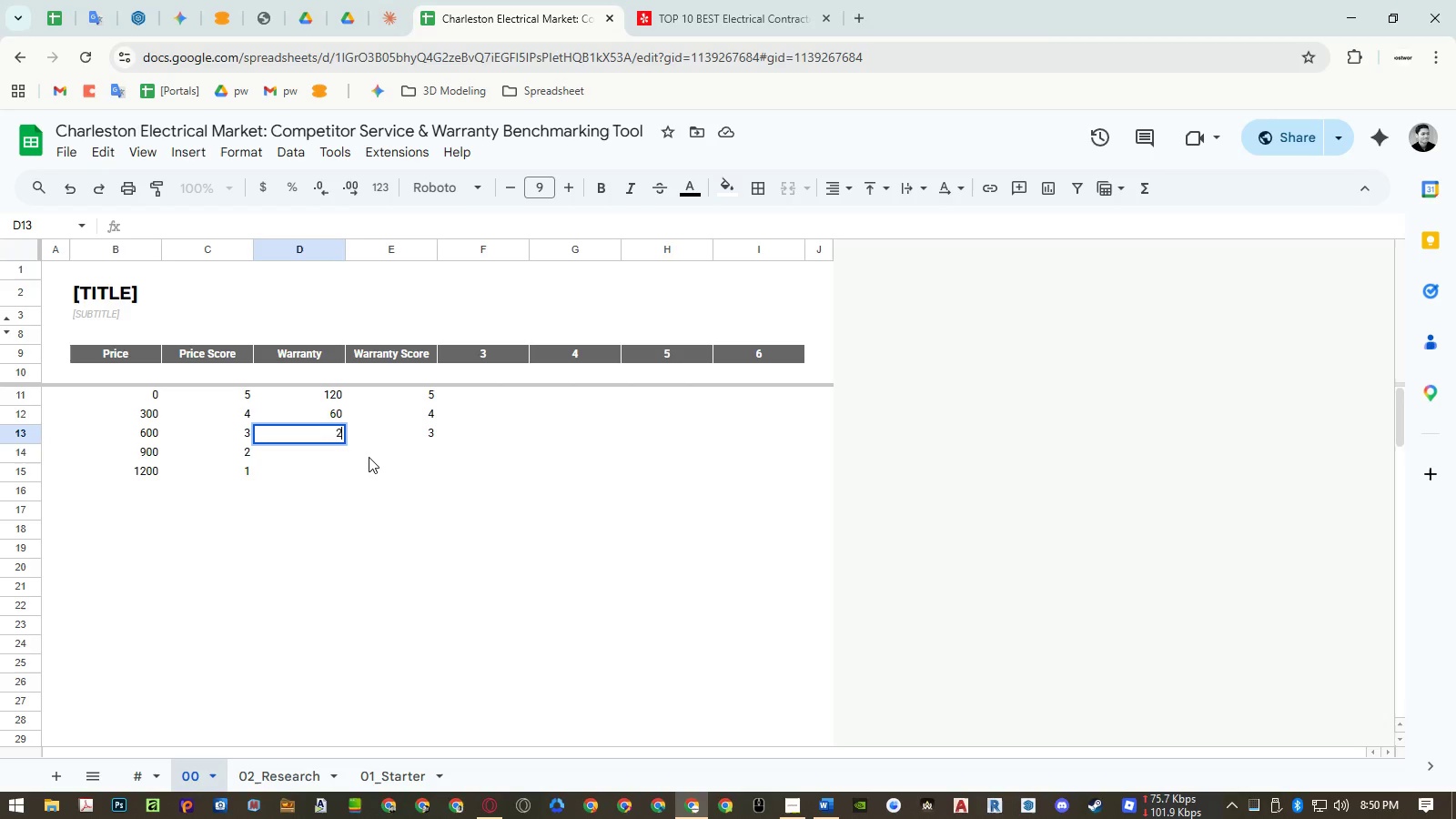 
key(Numpad4)
 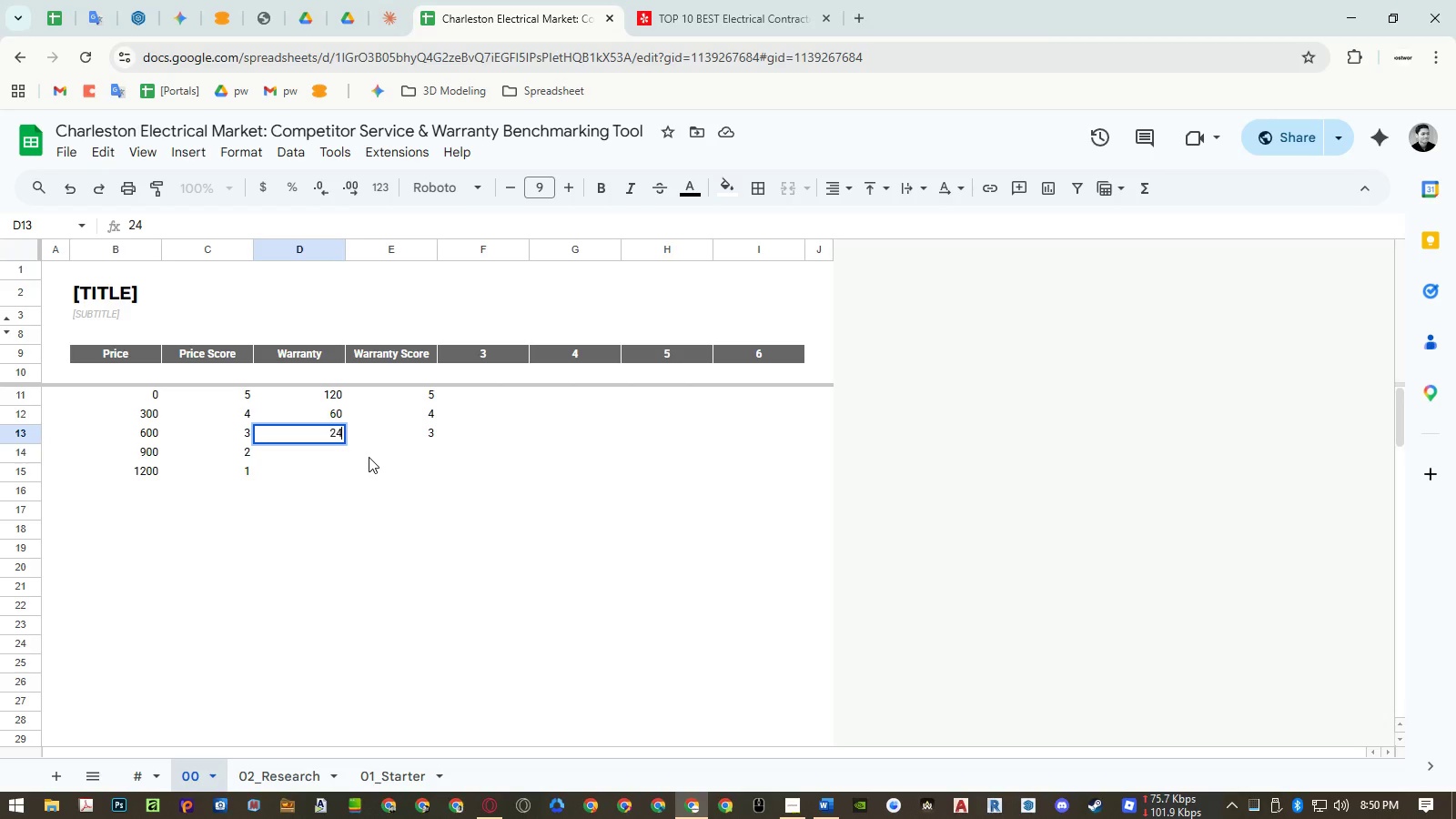 
key(NumpadEnter)
 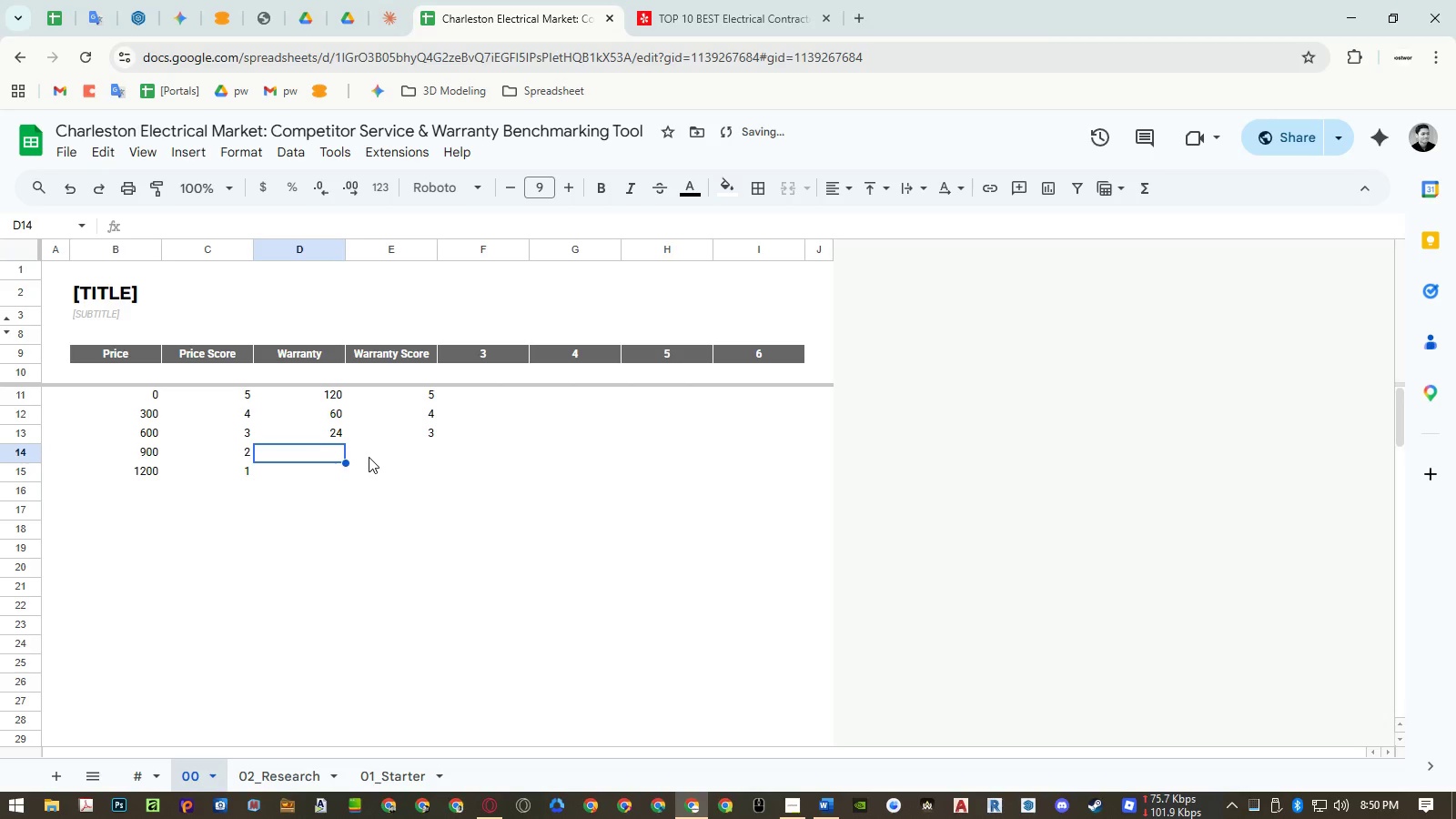 
key(Numpad1)
 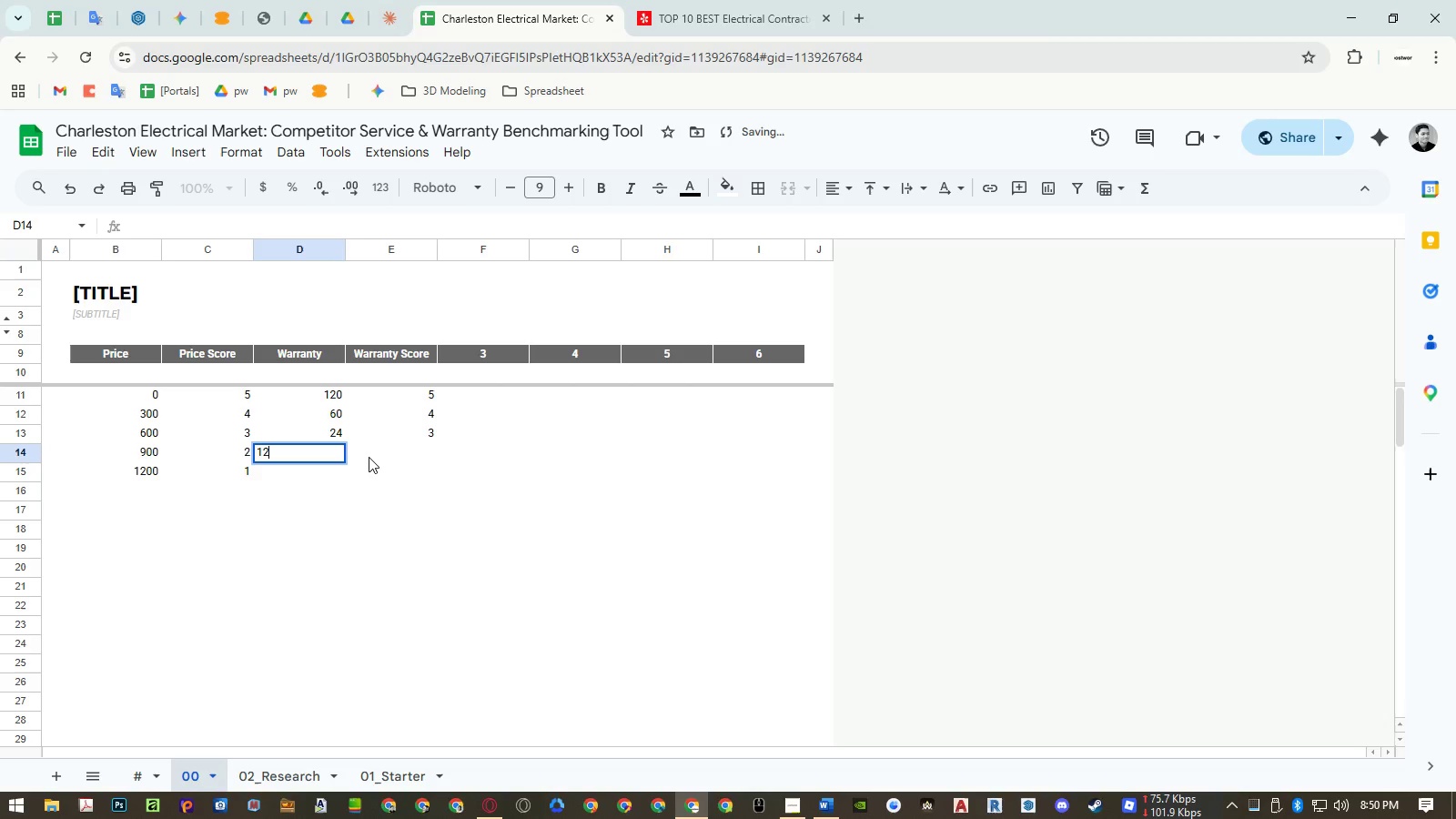 
key(Numpad2)
 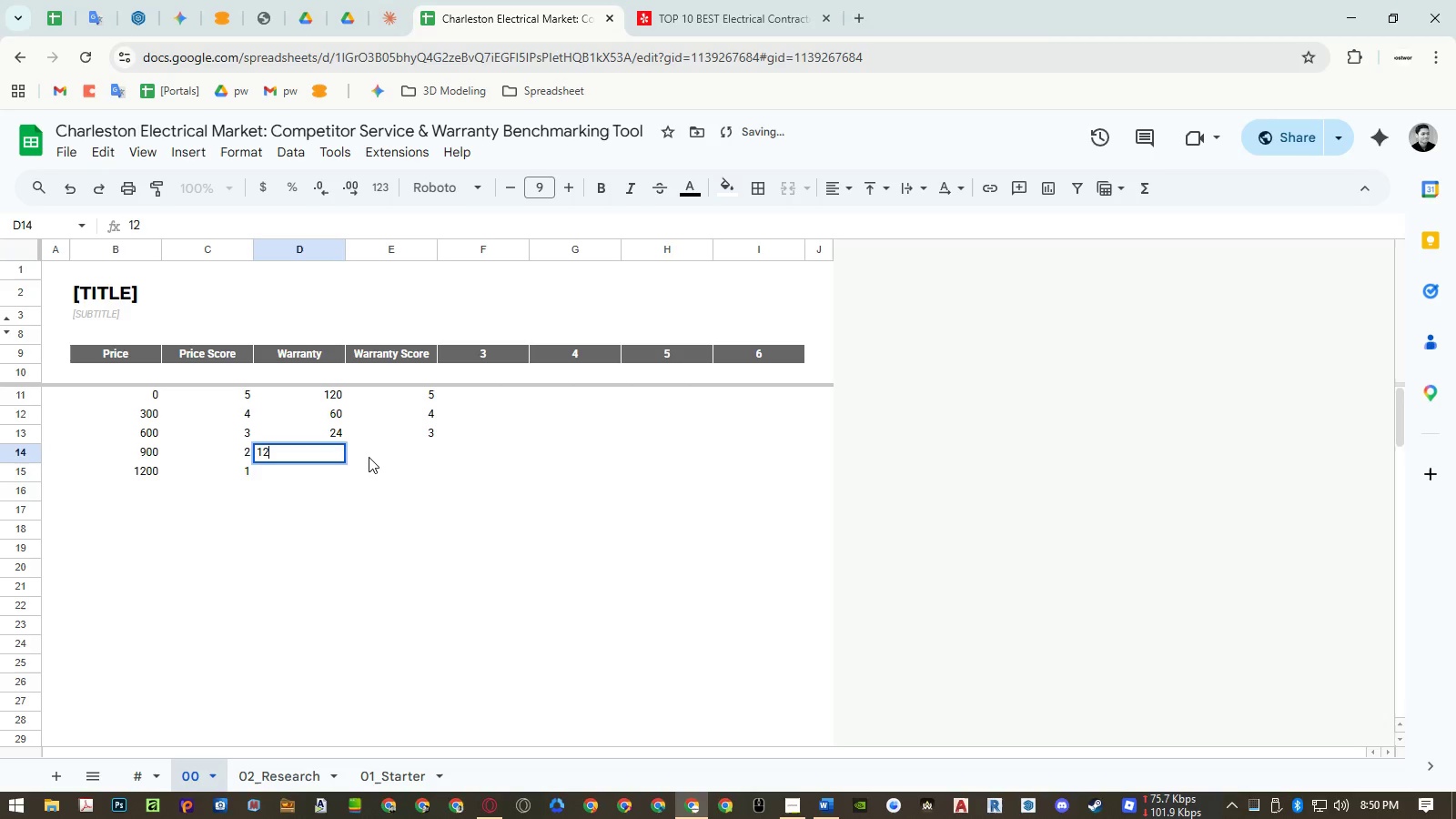 
key(NumpadEnter)
 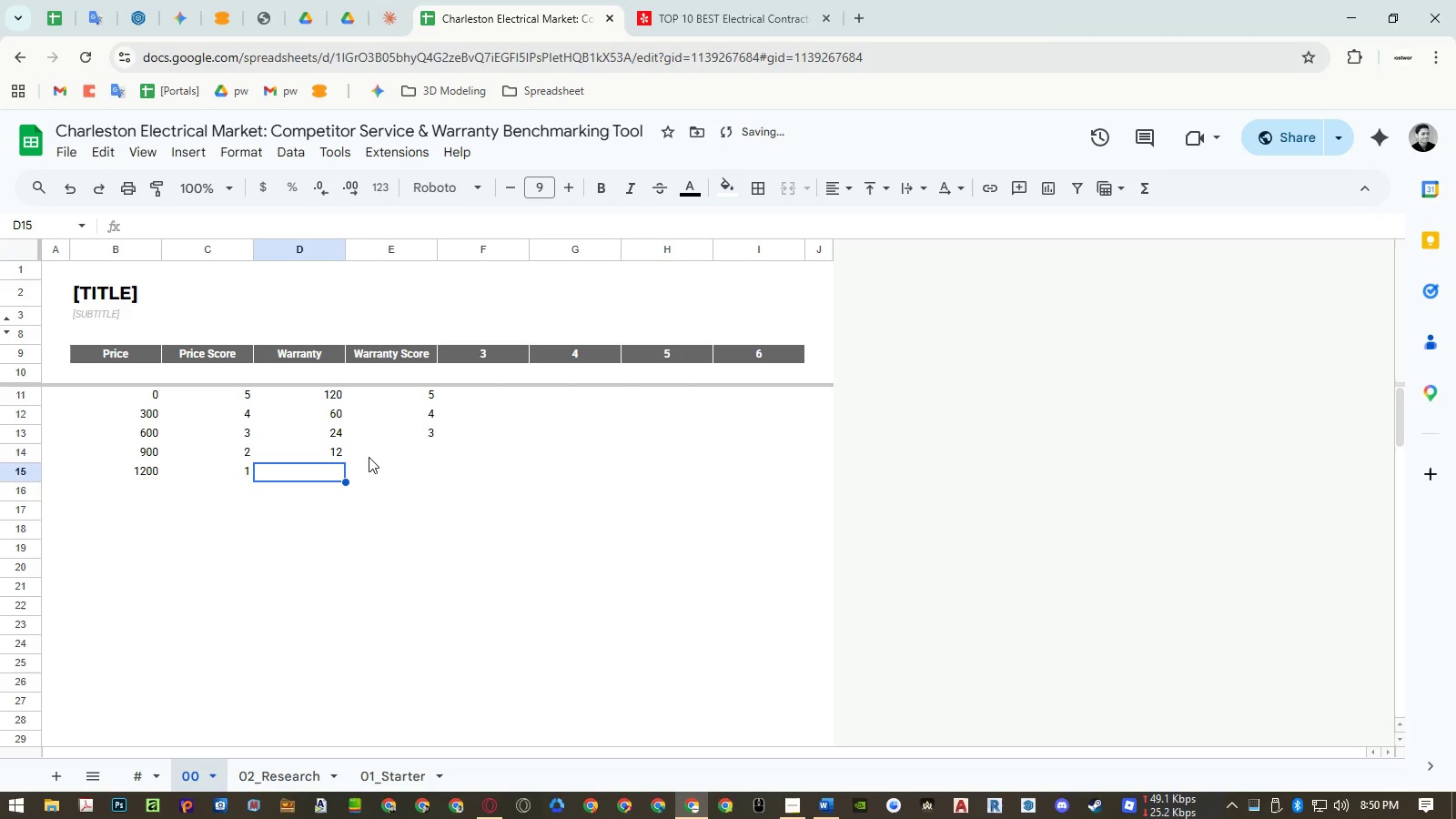 
key(ArrowUp)
 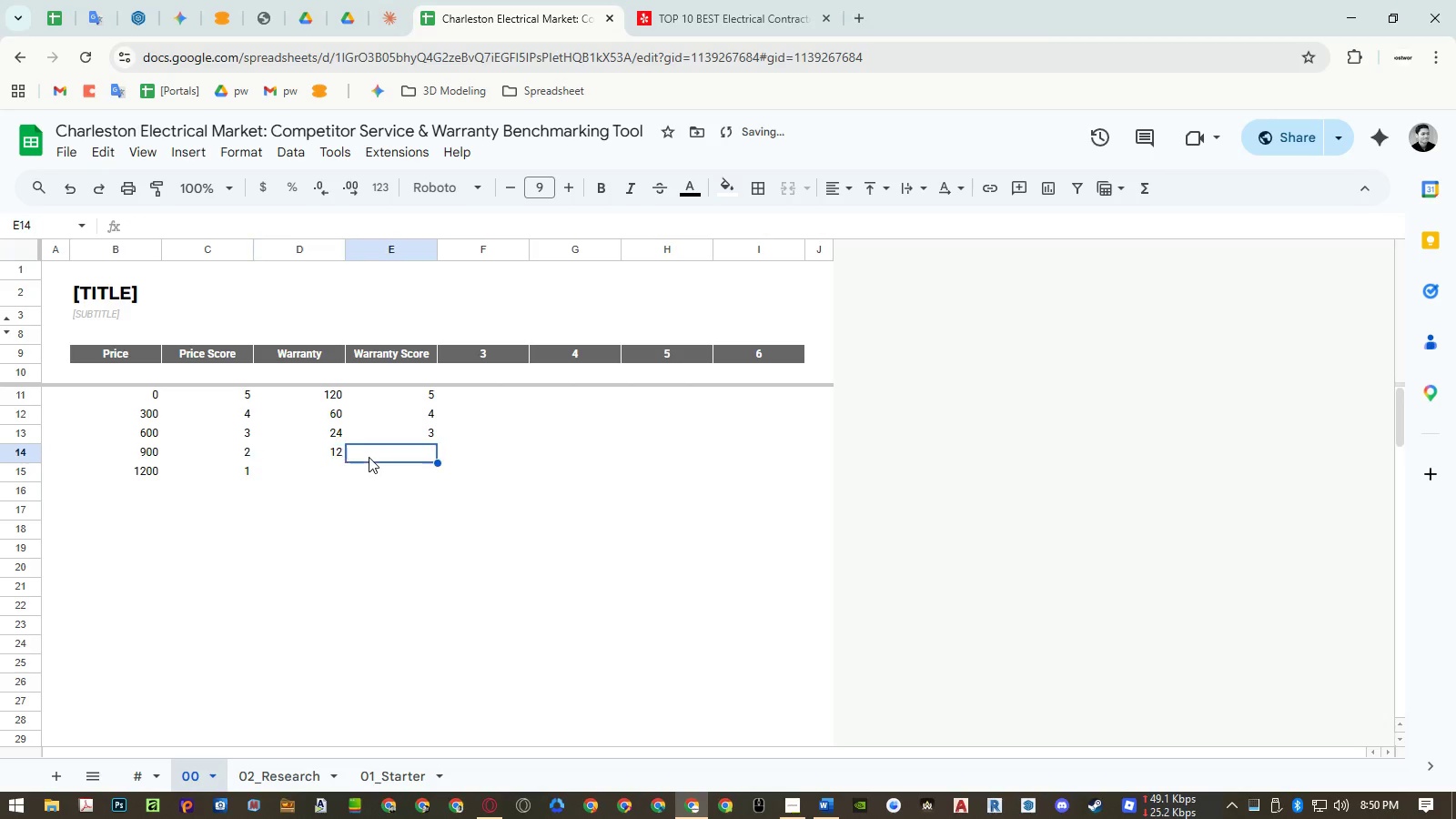 
key(ArrowRight)
 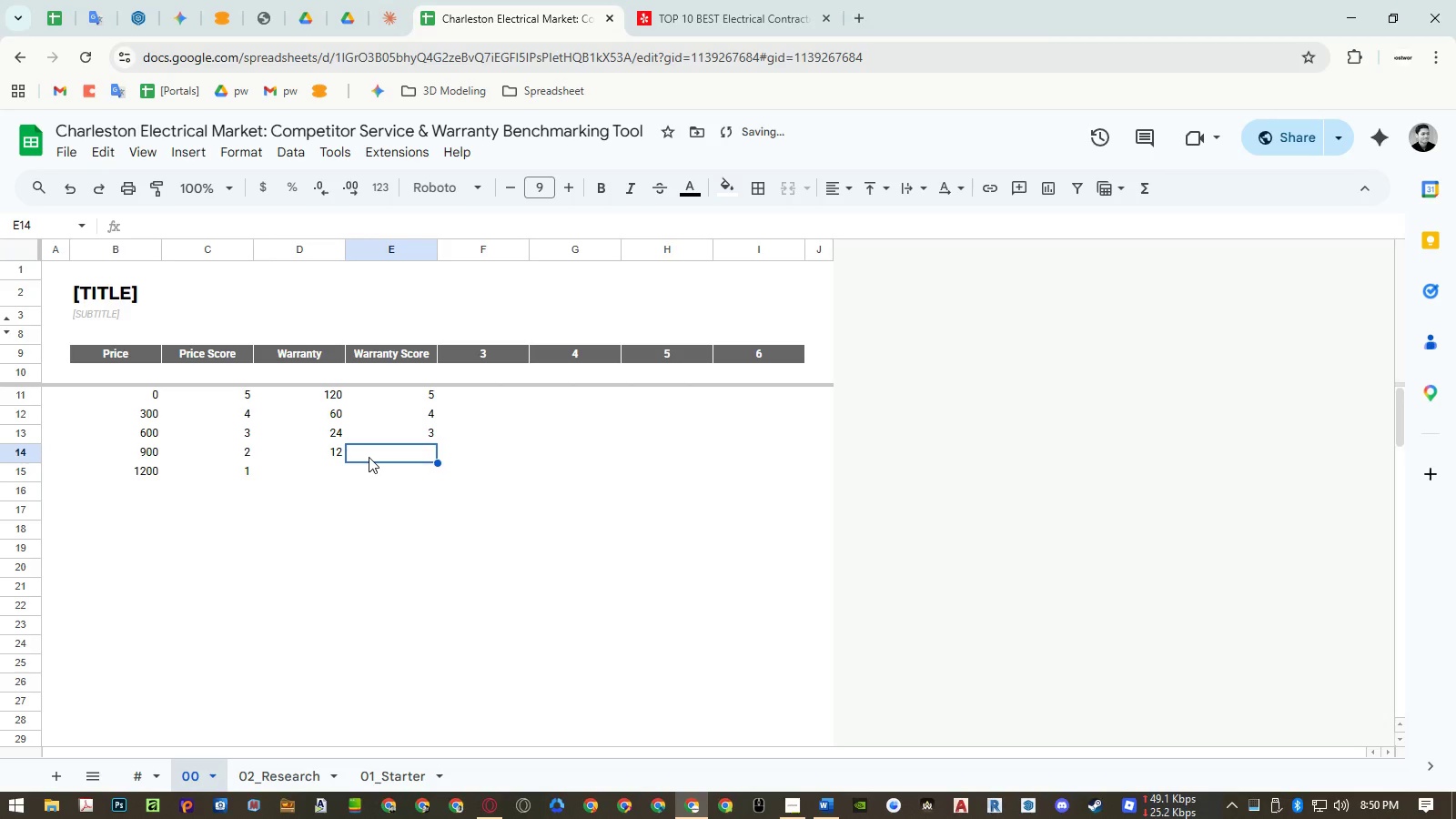 
key(Numpad2)
 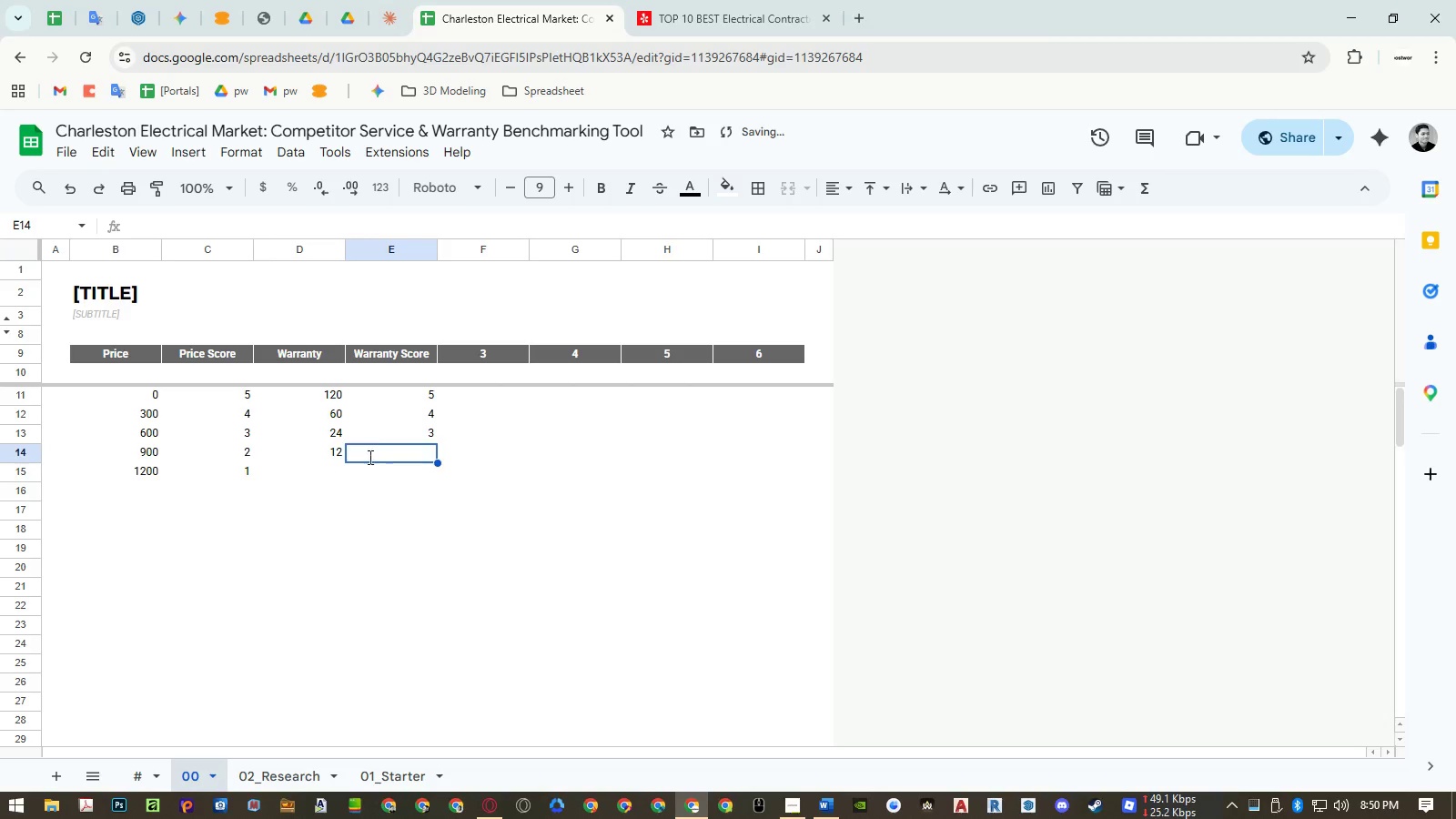 
key(NumpadEnter)
 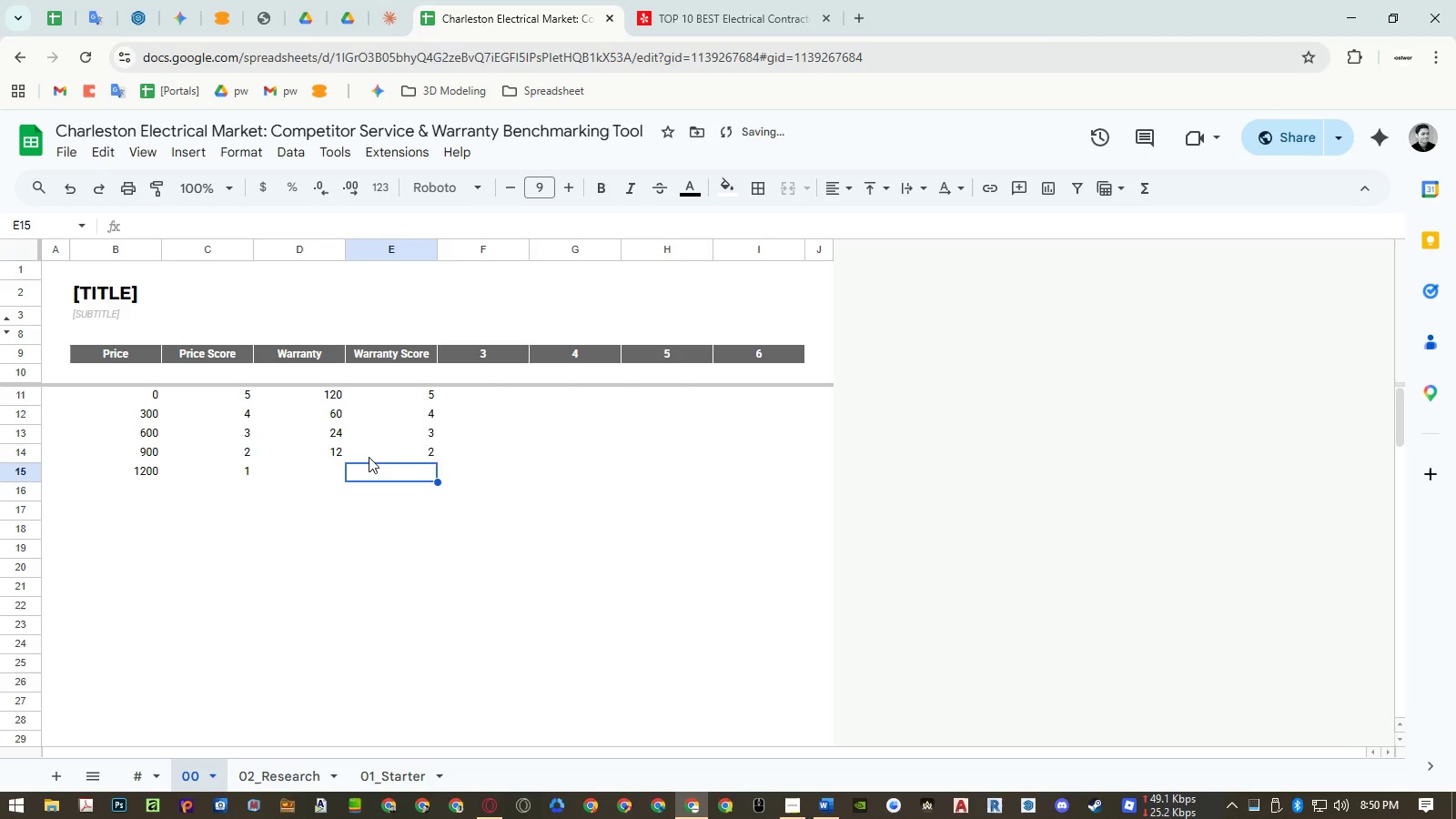 
key(ArrowLeft)
 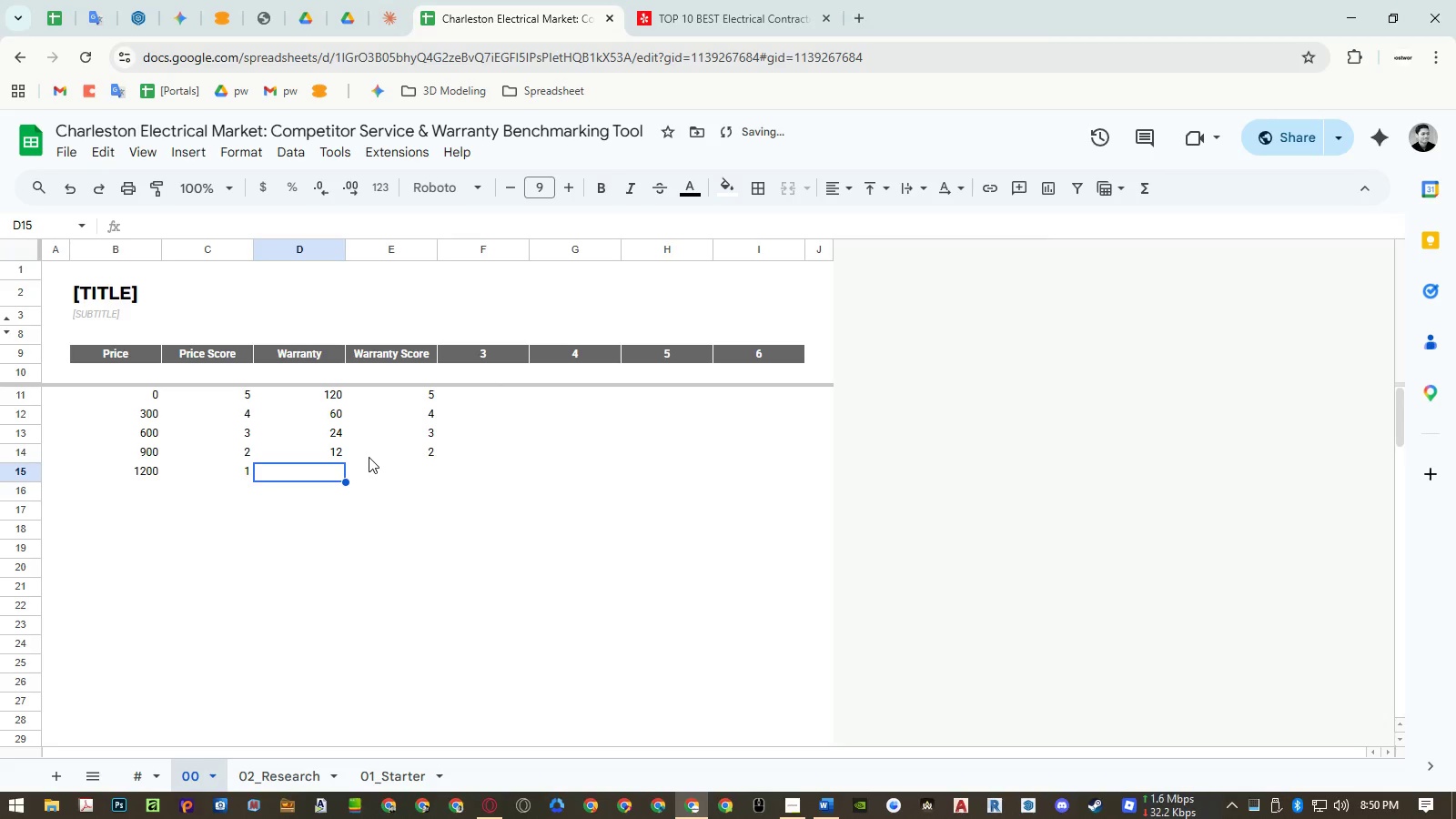 
key(Numpad0)
 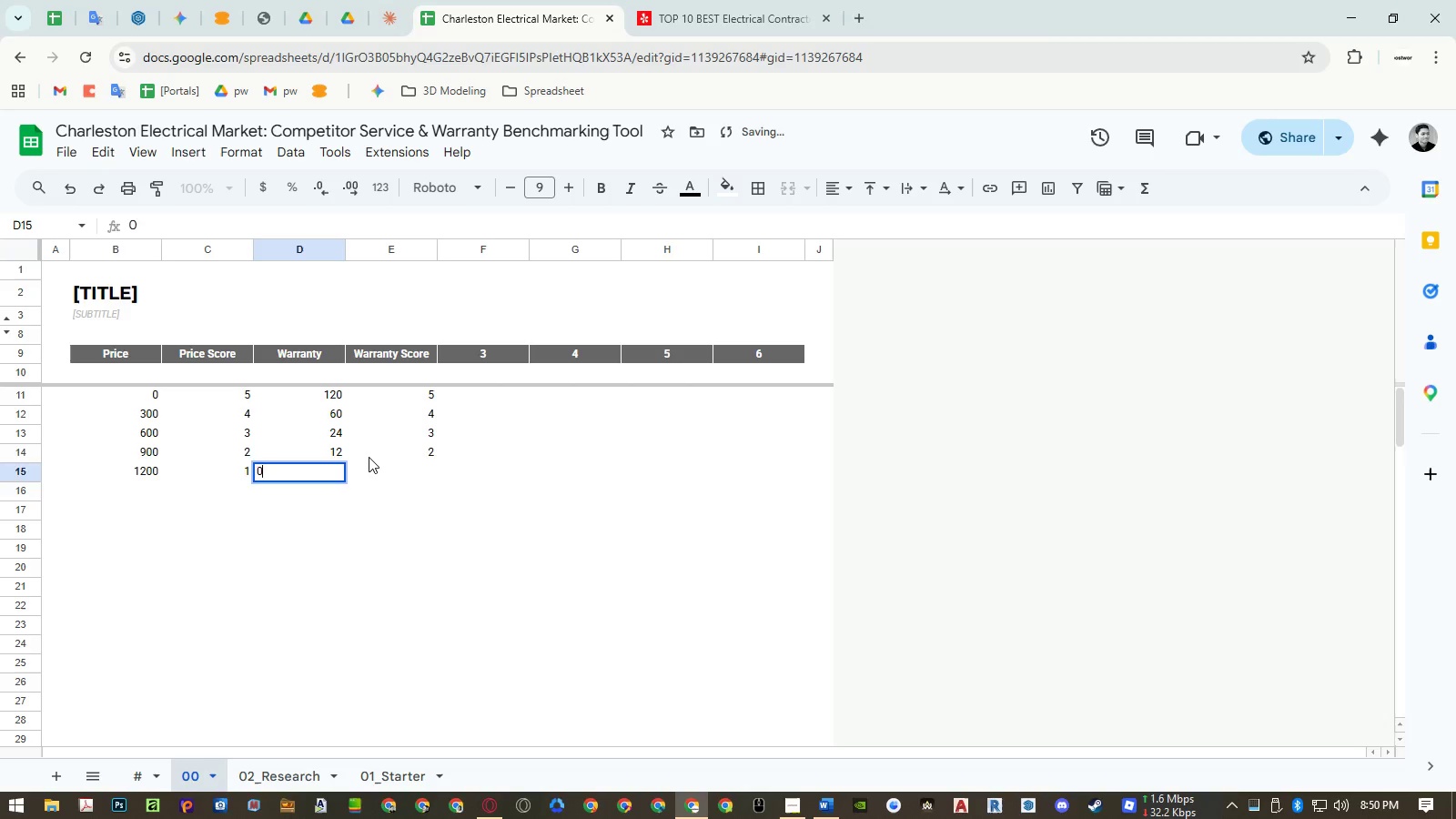 
key(NumpadEnter)
 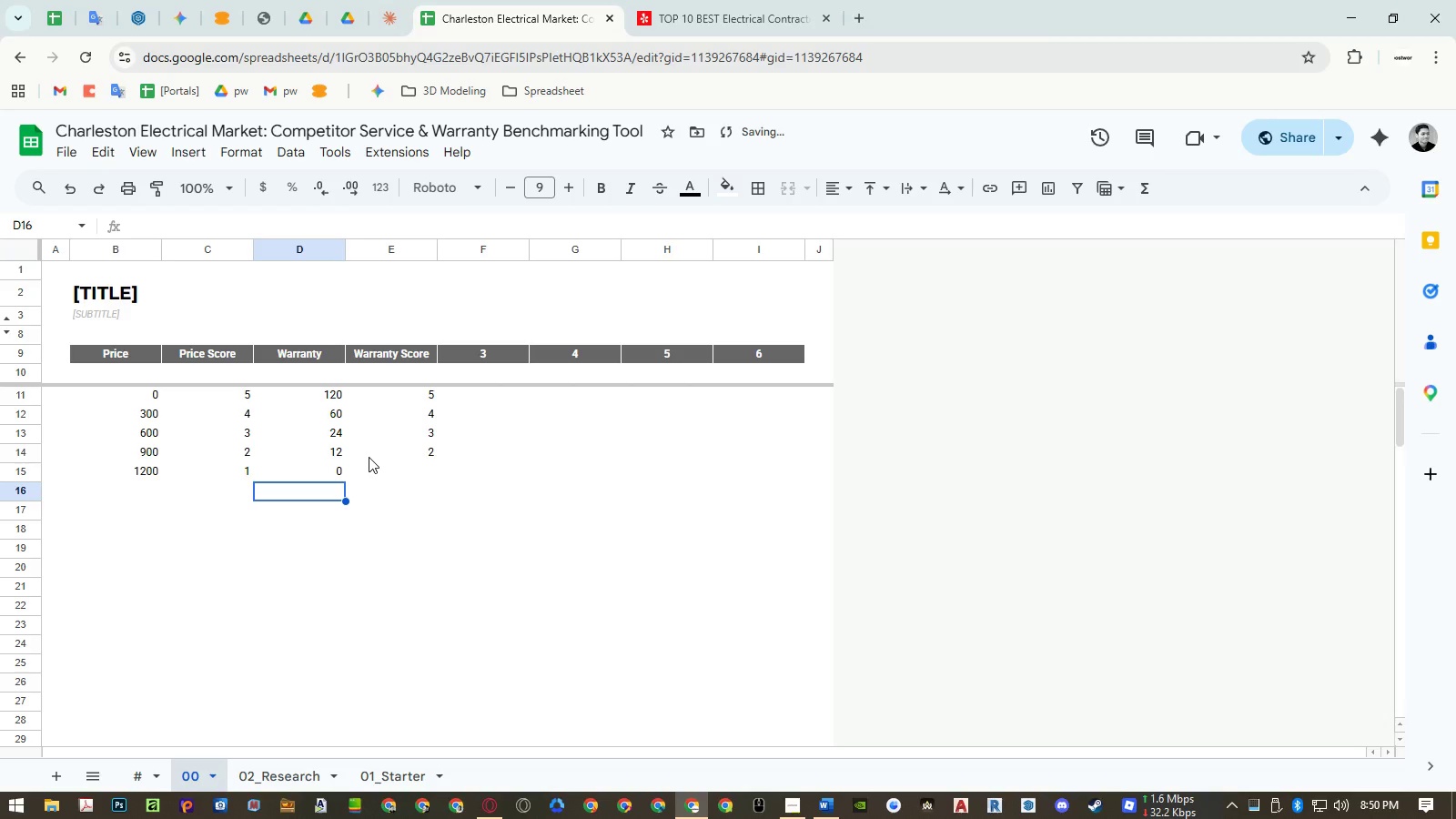 
key(ArrowUp)
 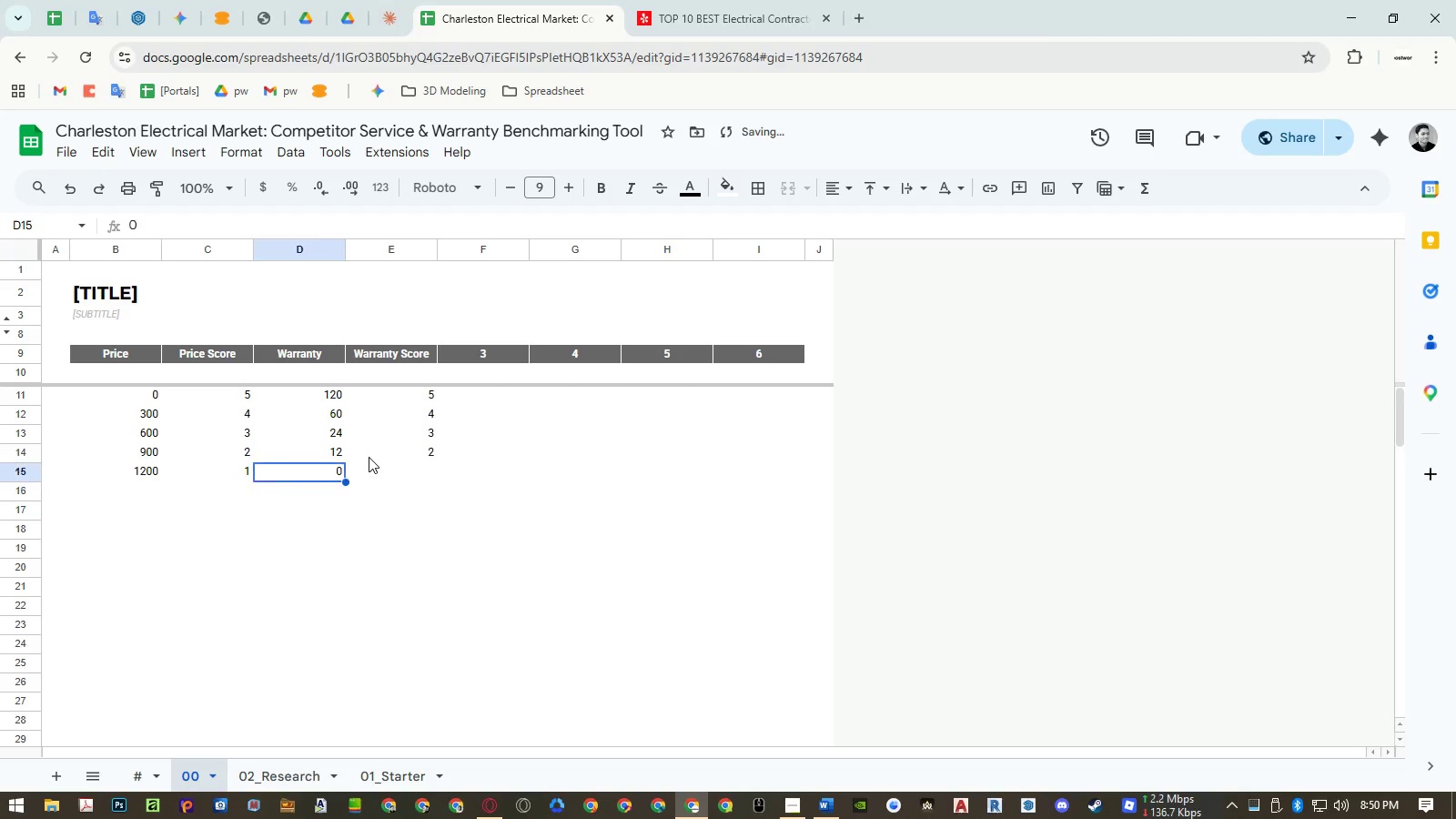 
key(ArrowRight)
 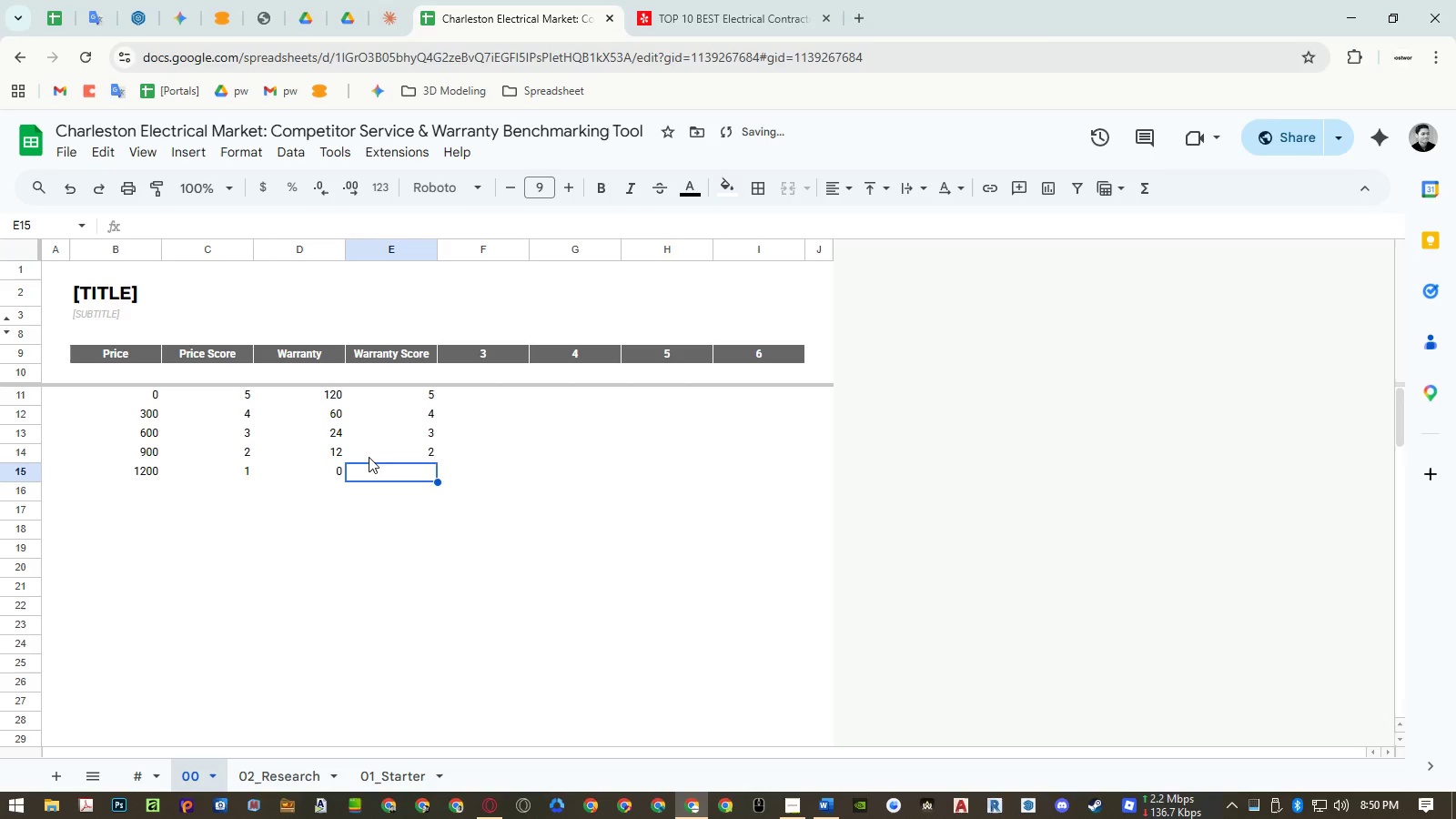 
key(Numpad1)
 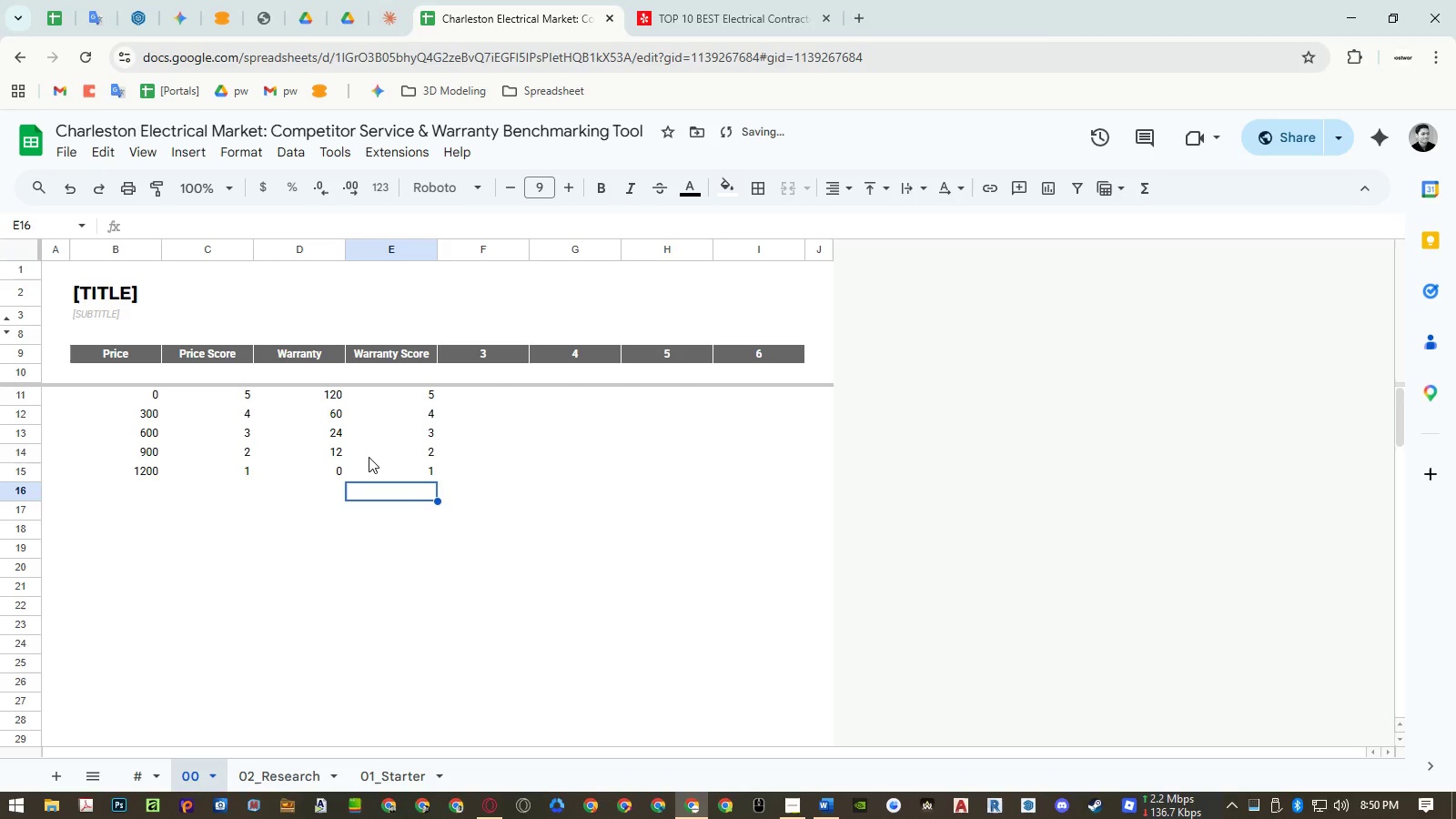 
key(NumpadEnter)
 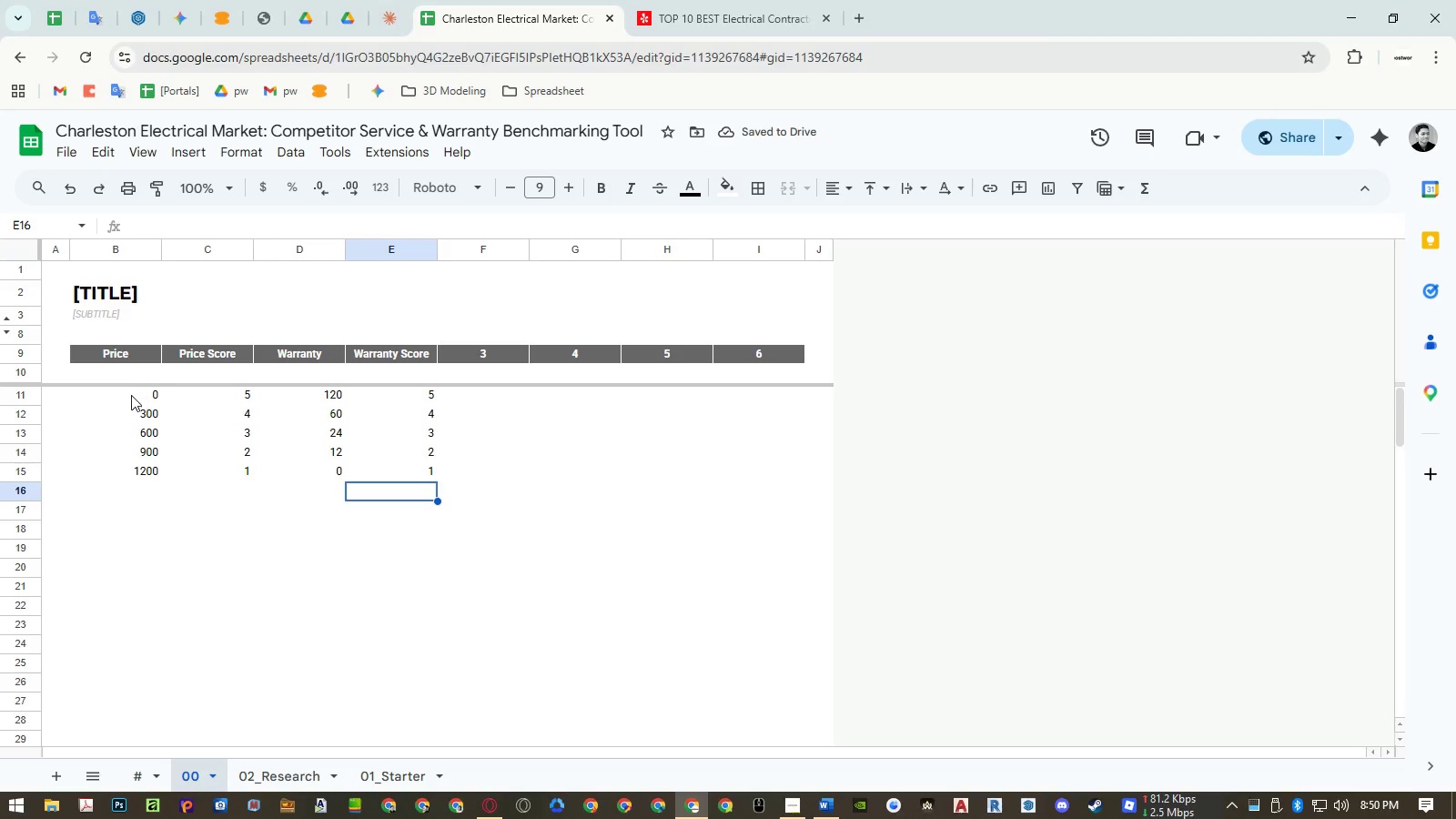 
wait(5.8)
 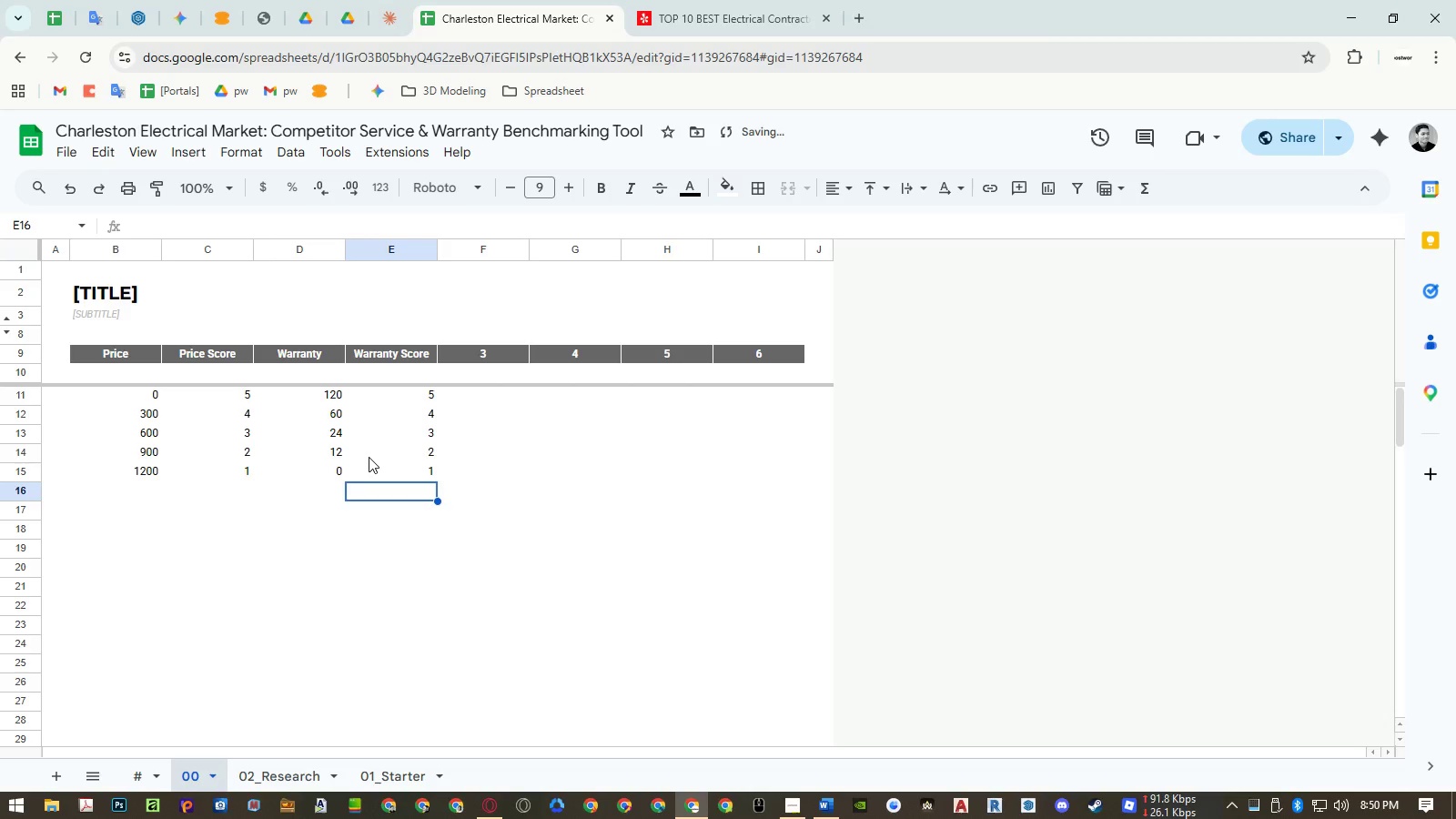 
left_click_drag(start_coordinate=[490, 251], to_coordinate=[753, 245])
 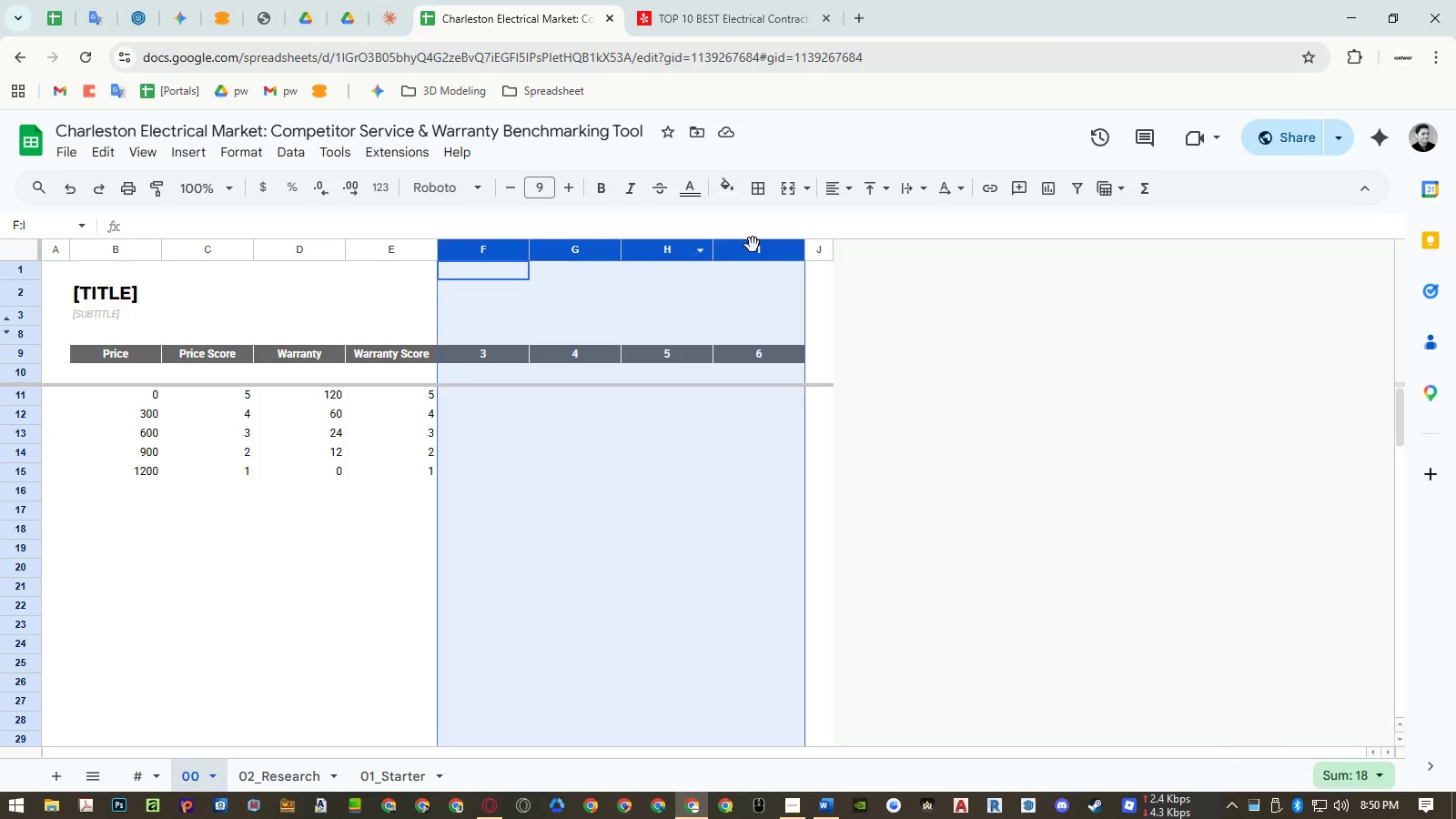 
right_click([753, 245])
 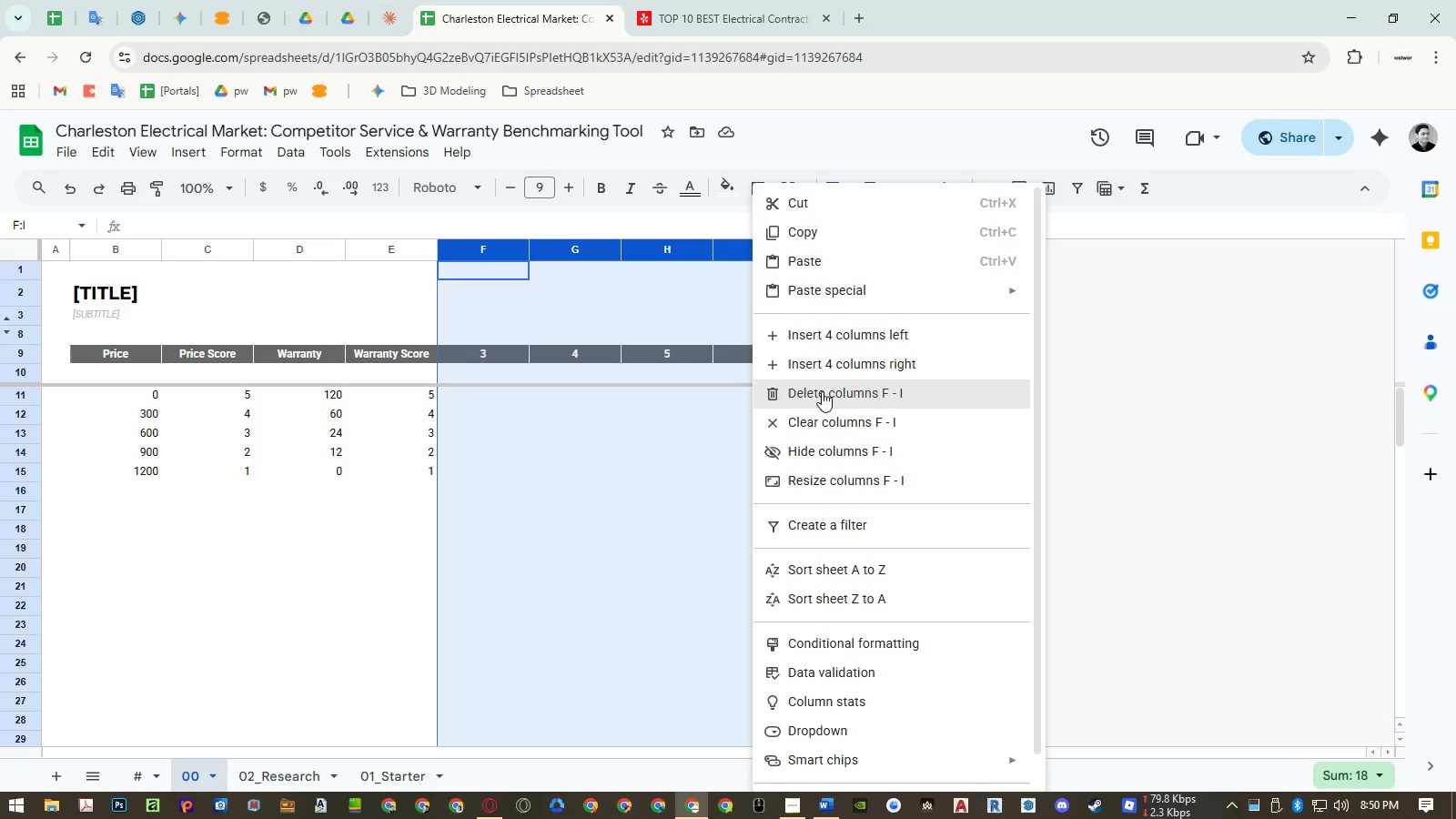 
left_click([823, 391])
 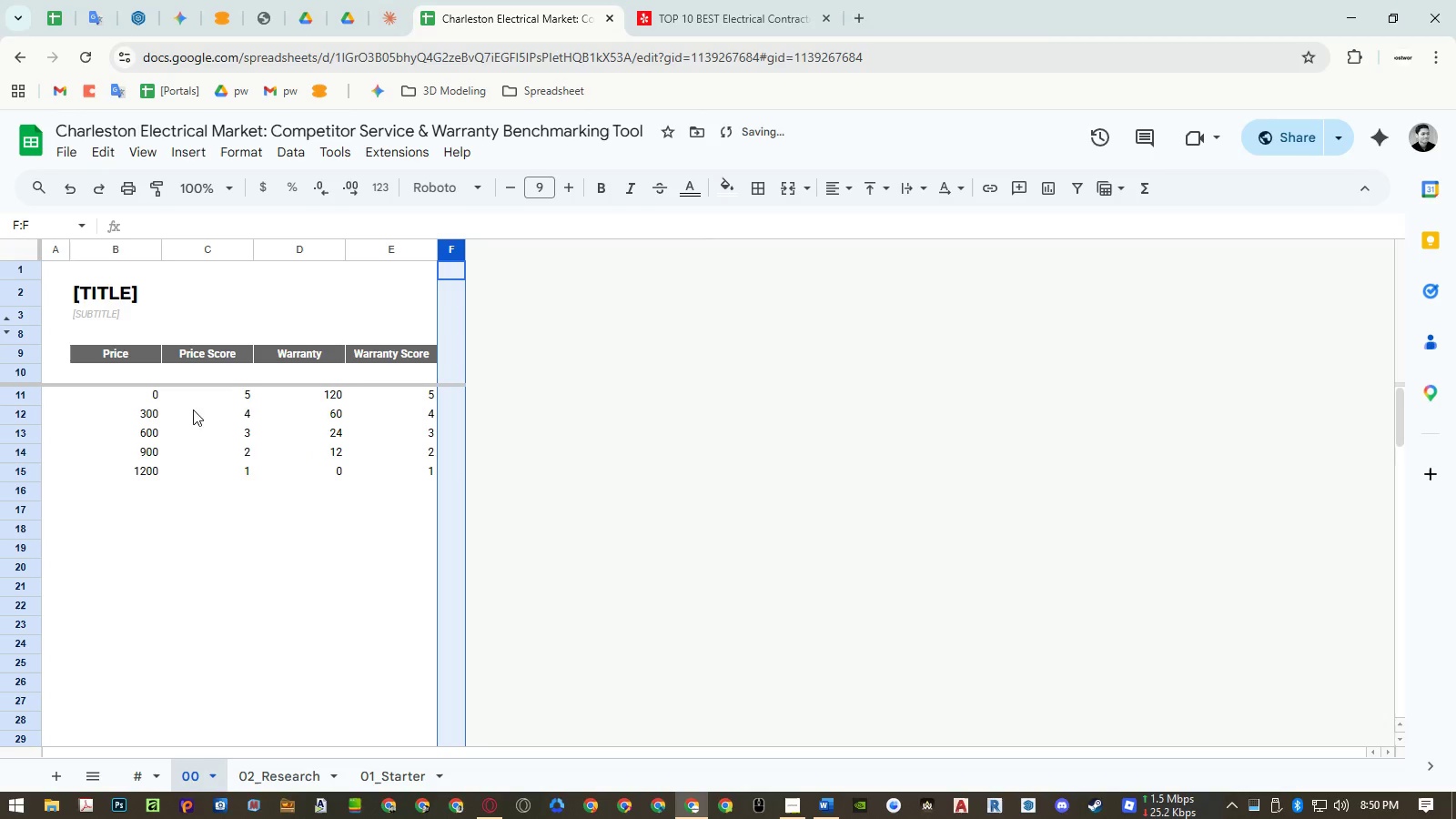 
left_click([147, 398])
 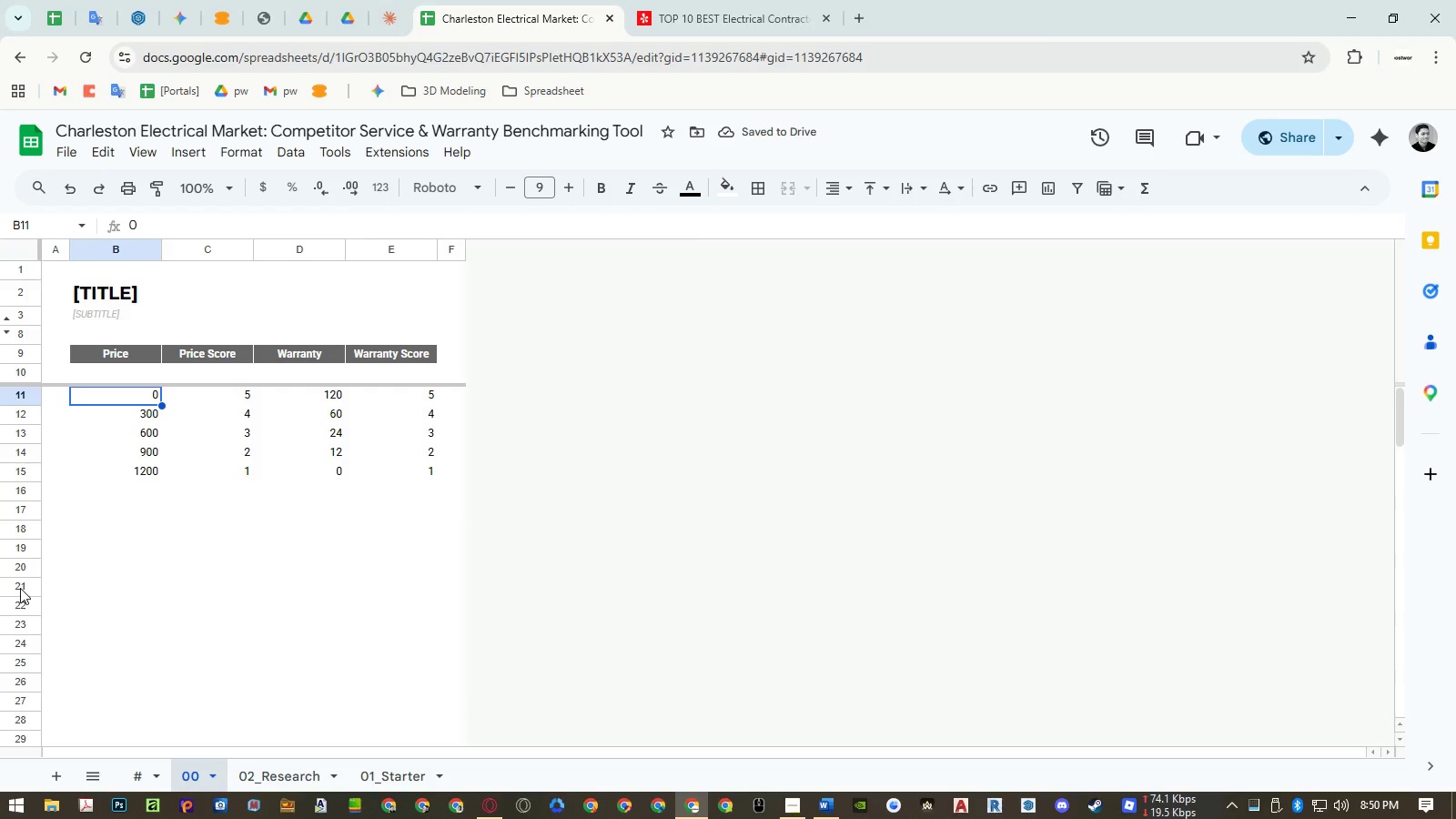 
scroll: coordinate [23, 592], scroll_direction: down, amount: 3.0
 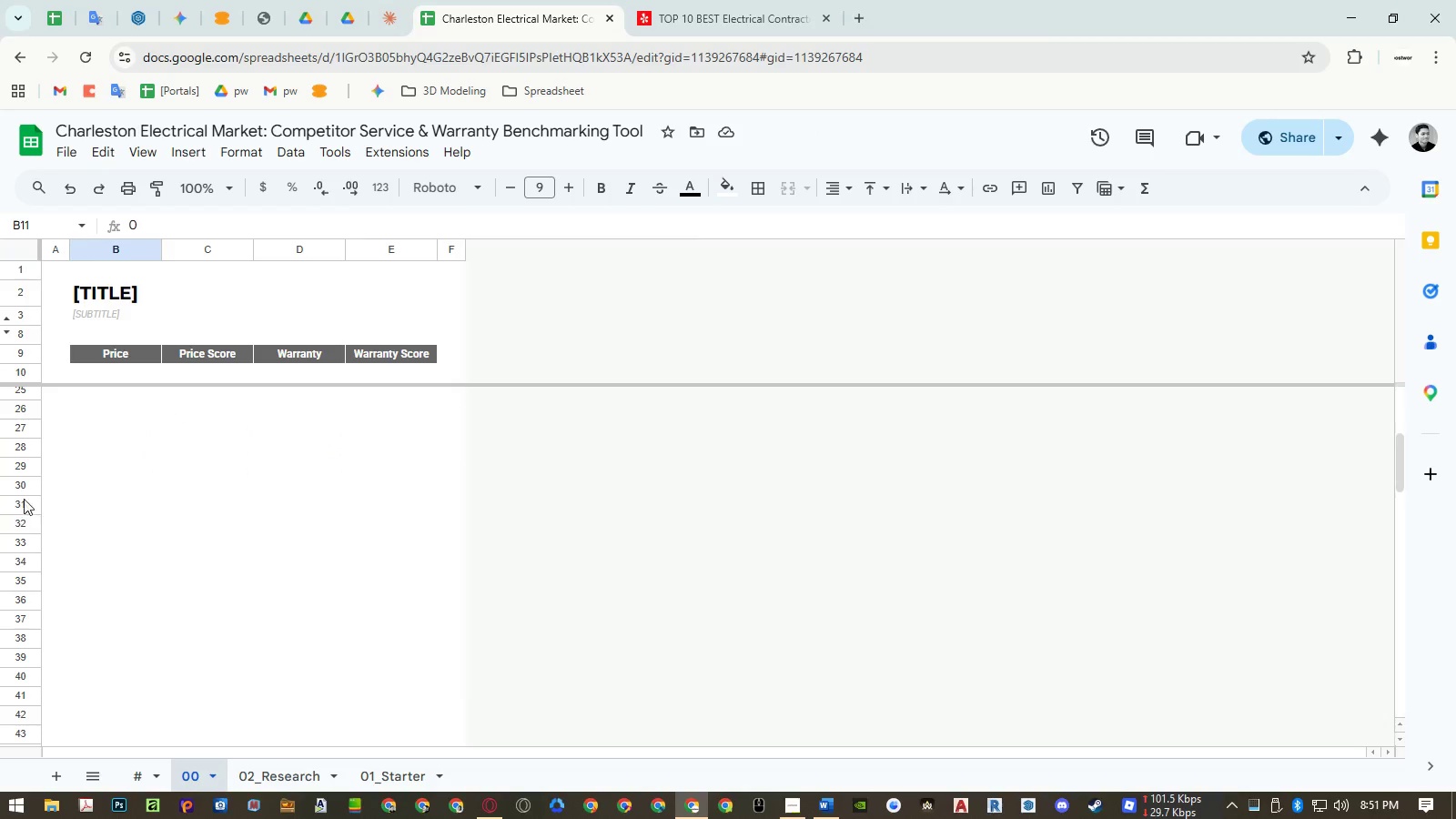 
left_click([24, 507])
 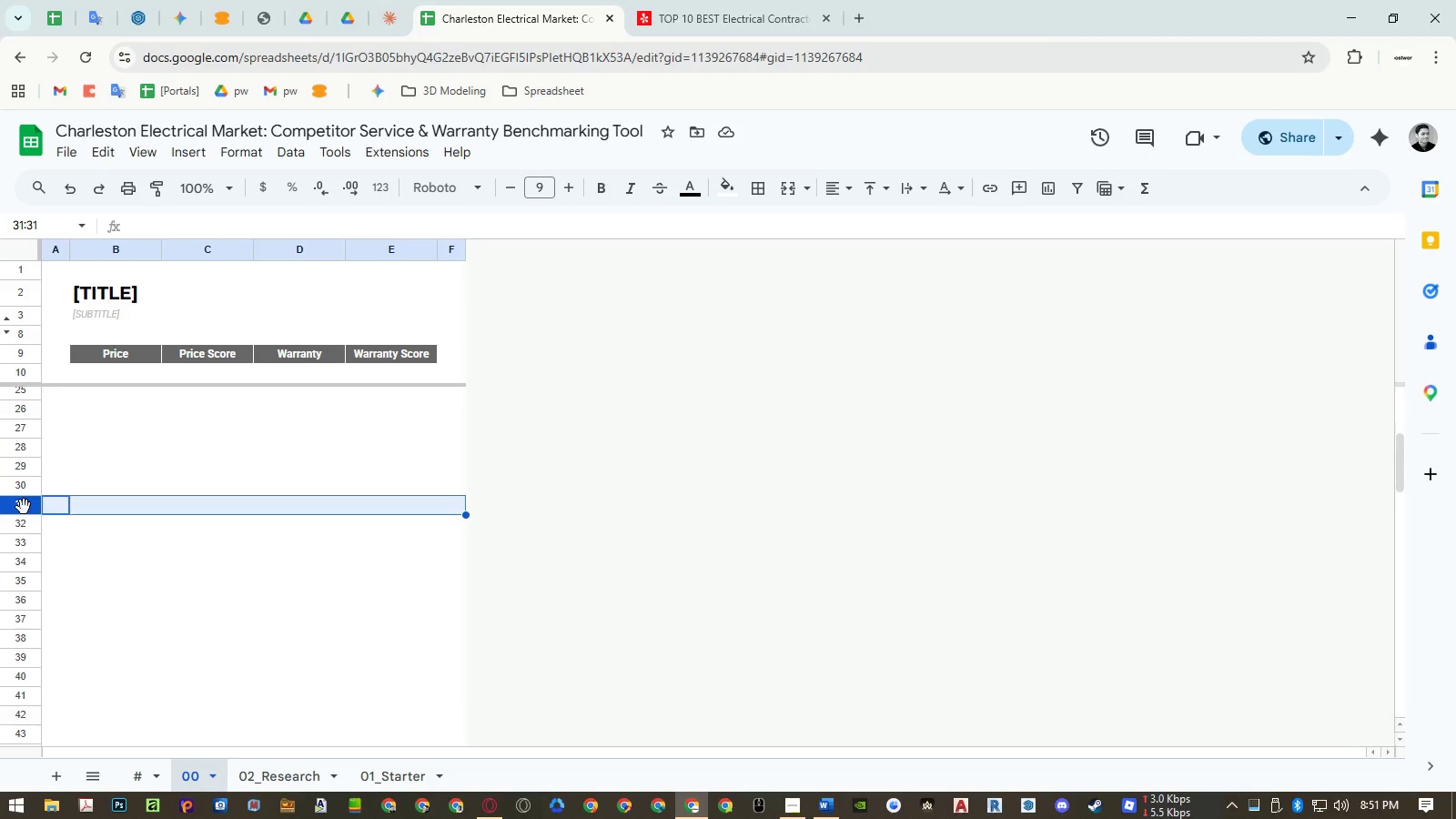 
key(Control+Shift+ArrowDown)
 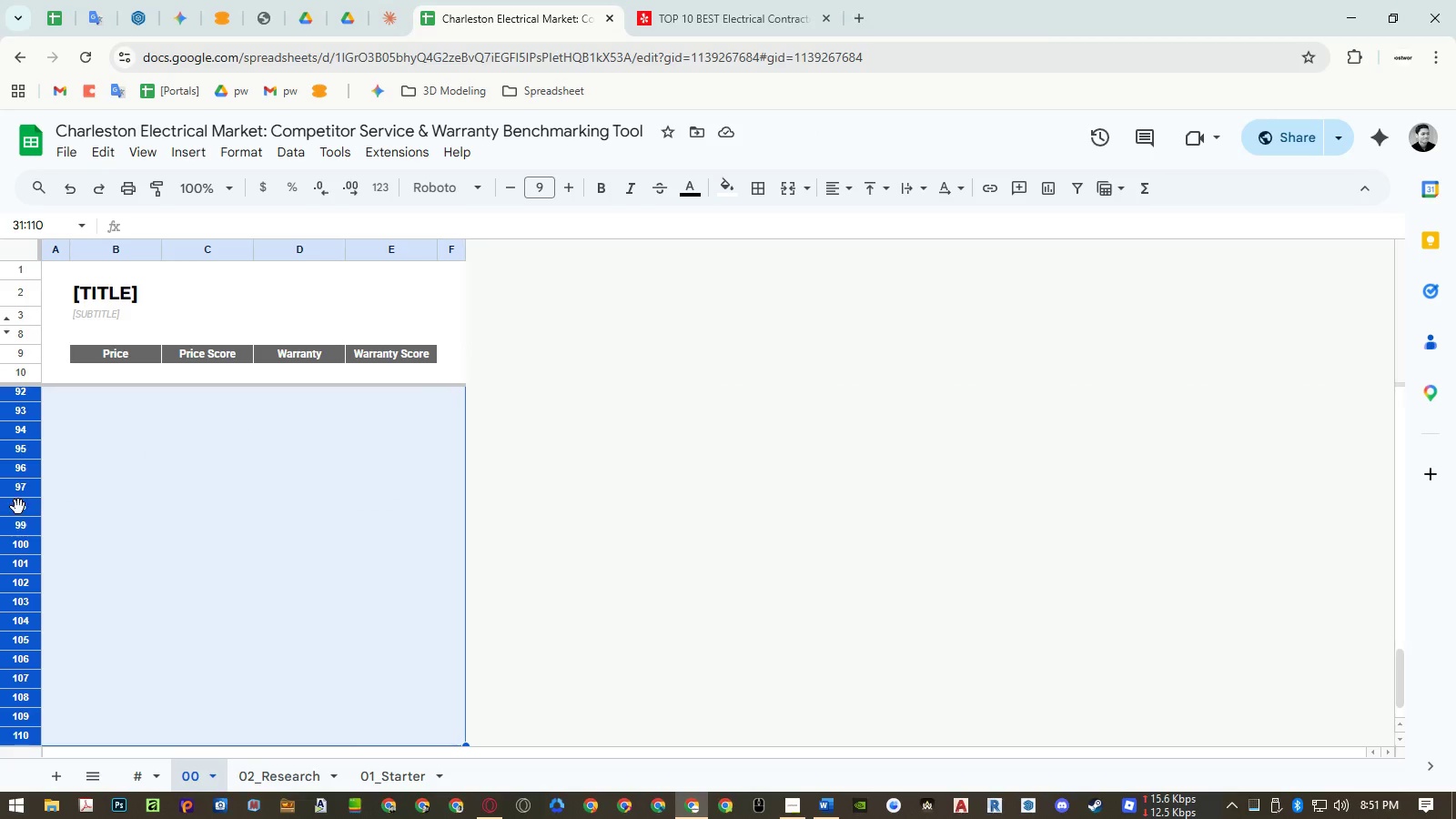 
right_click([18, 507])
 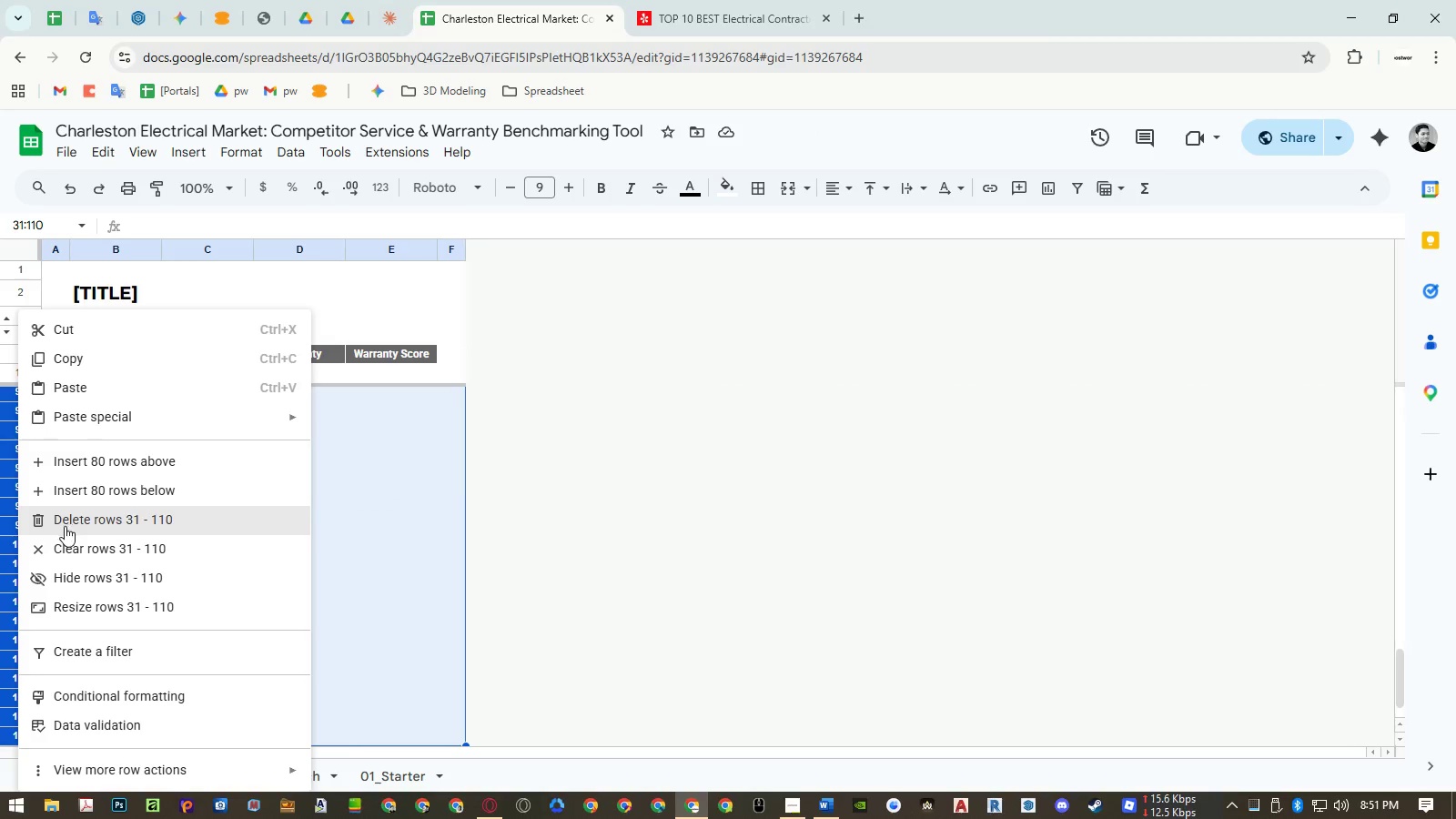 
left_click([79, 524])
 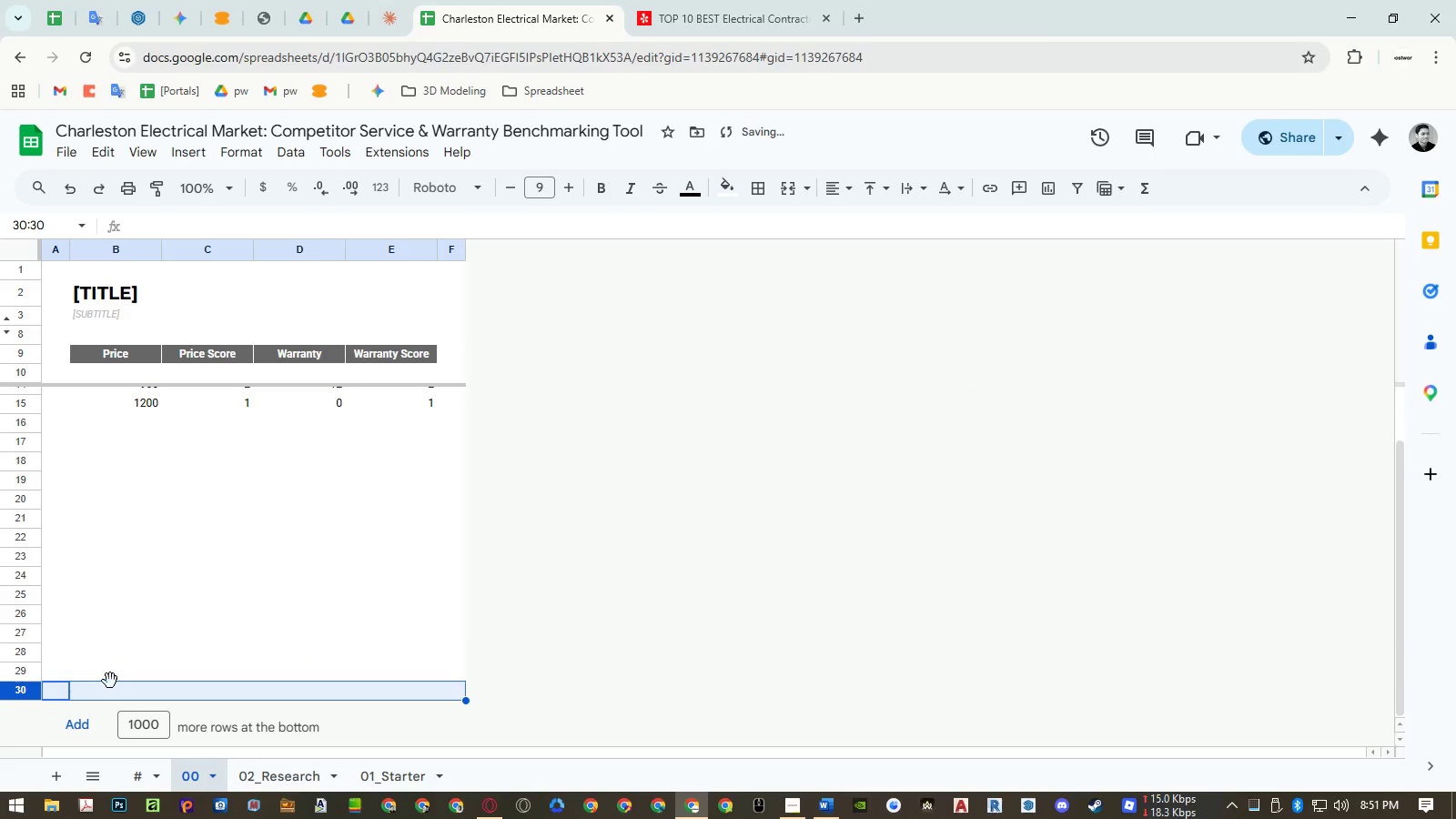 
left_click_drag(start_coordinate=[110, 688], to_coordinate=[400, 399])
 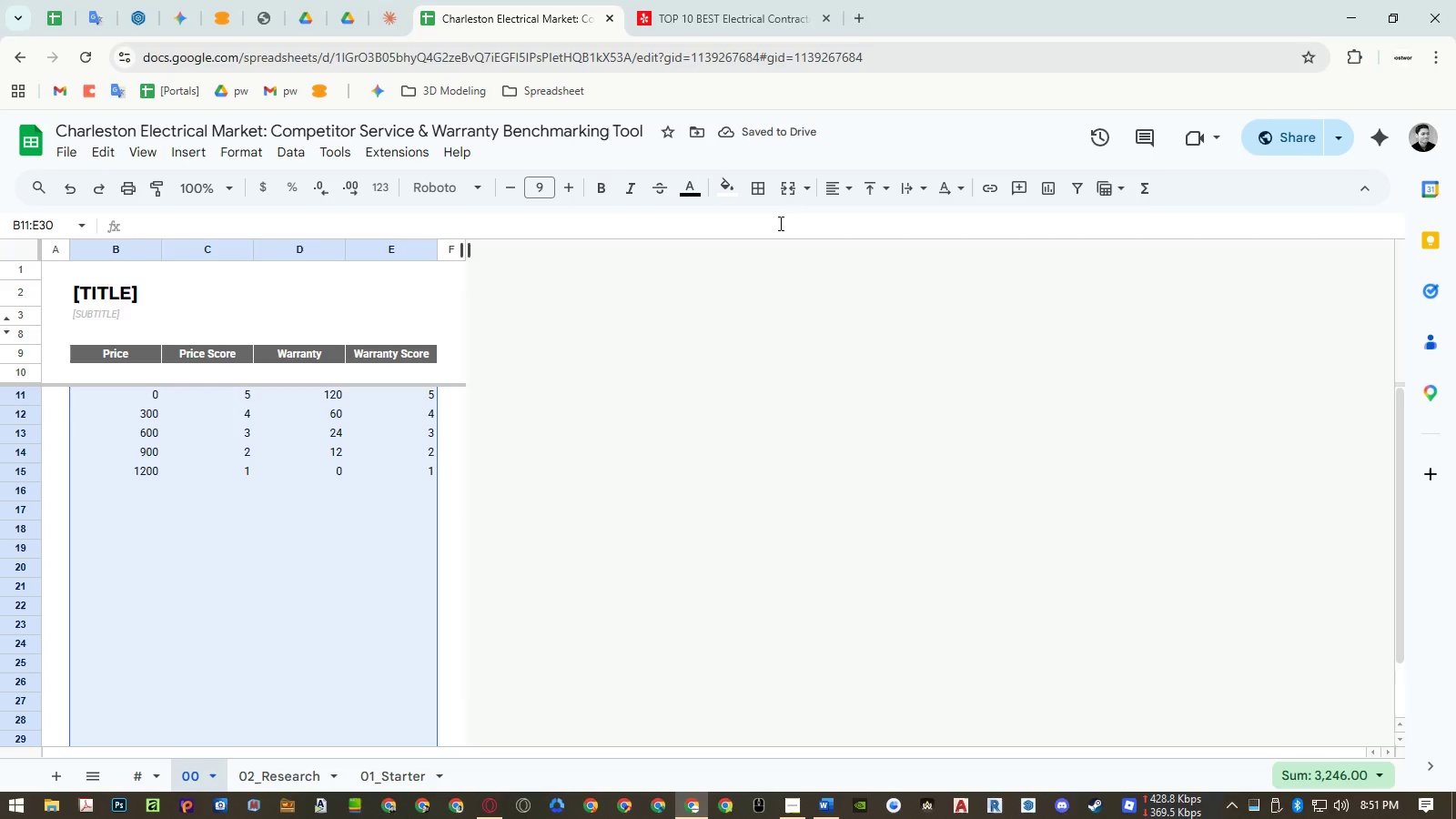 
scroll: coordinate [359, 545], scroll_direction: up, amount: 4.0
 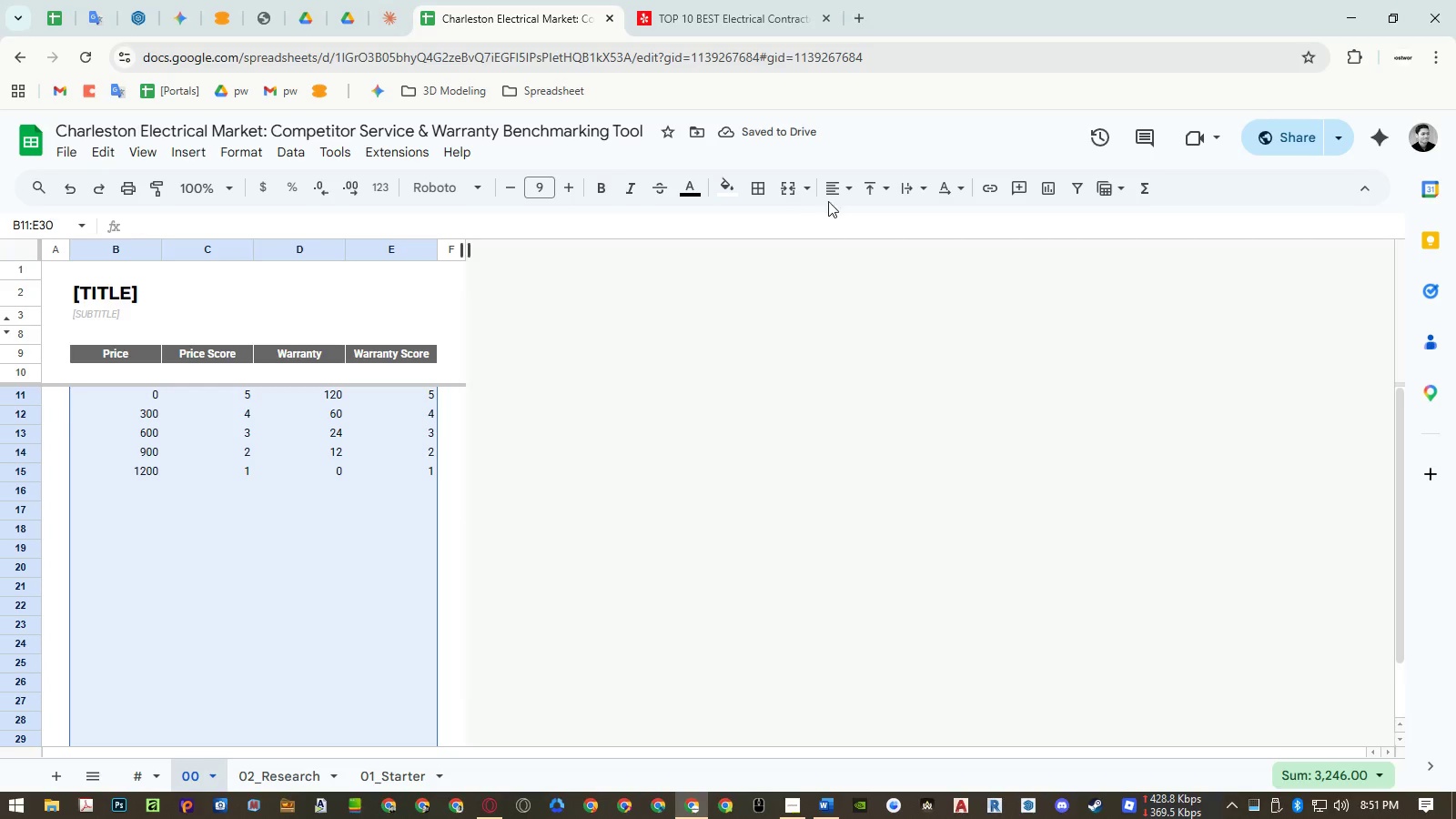 
double_click([859, 212])
 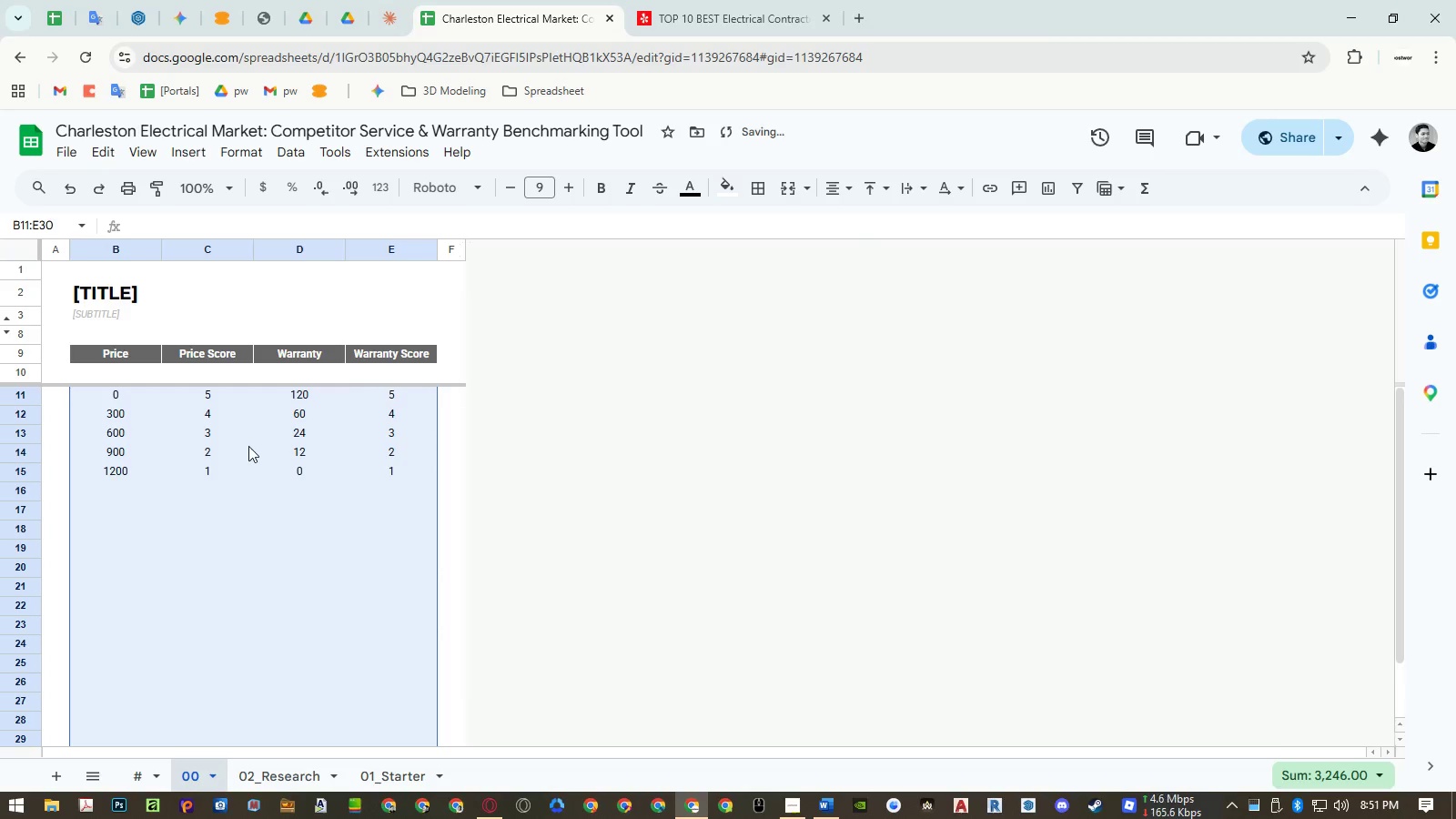 
left_click([207, 429])
 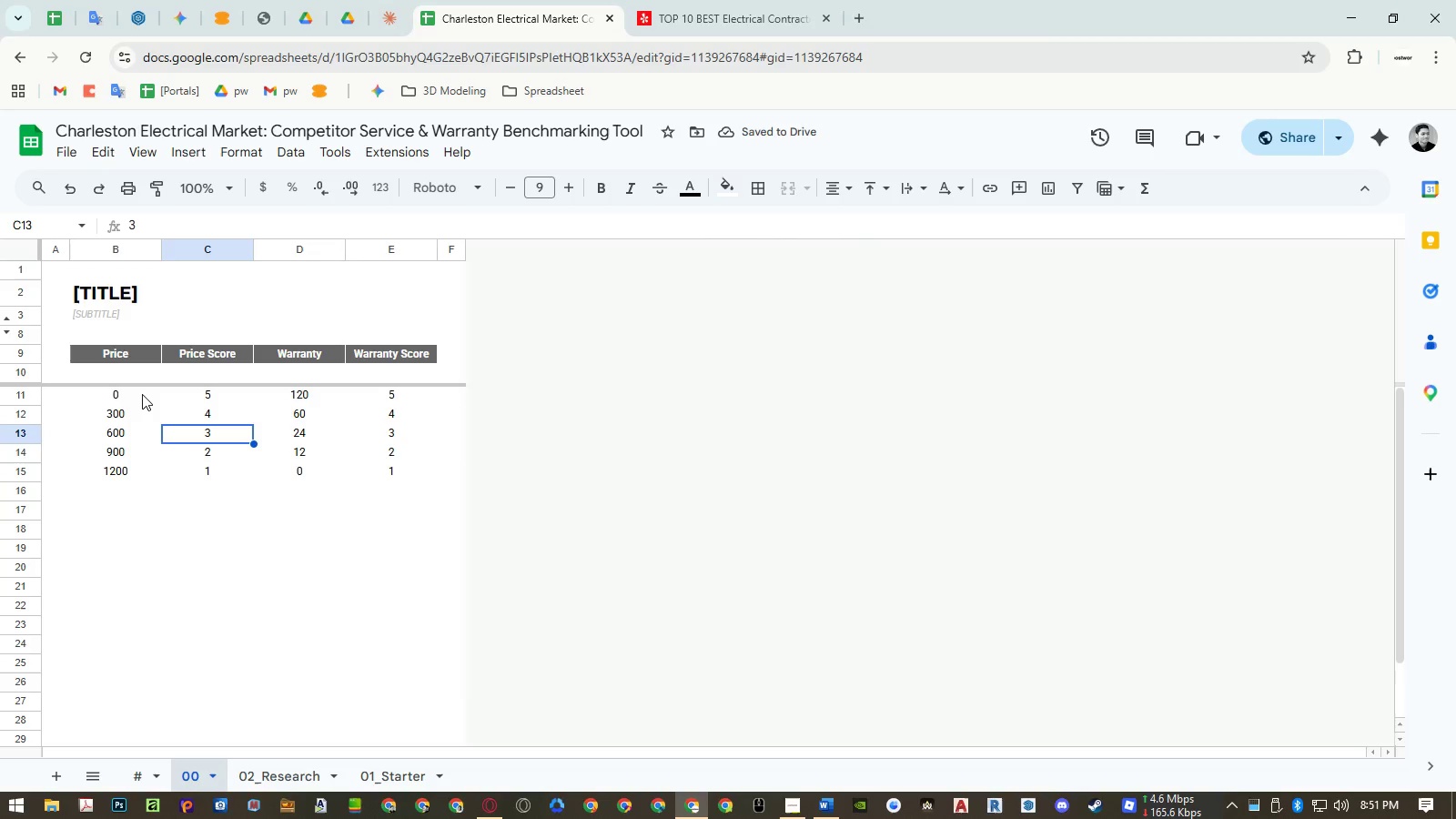 
left_click_drag(start_coordinate=[142, 394], to_coordinate=[138, 818])
 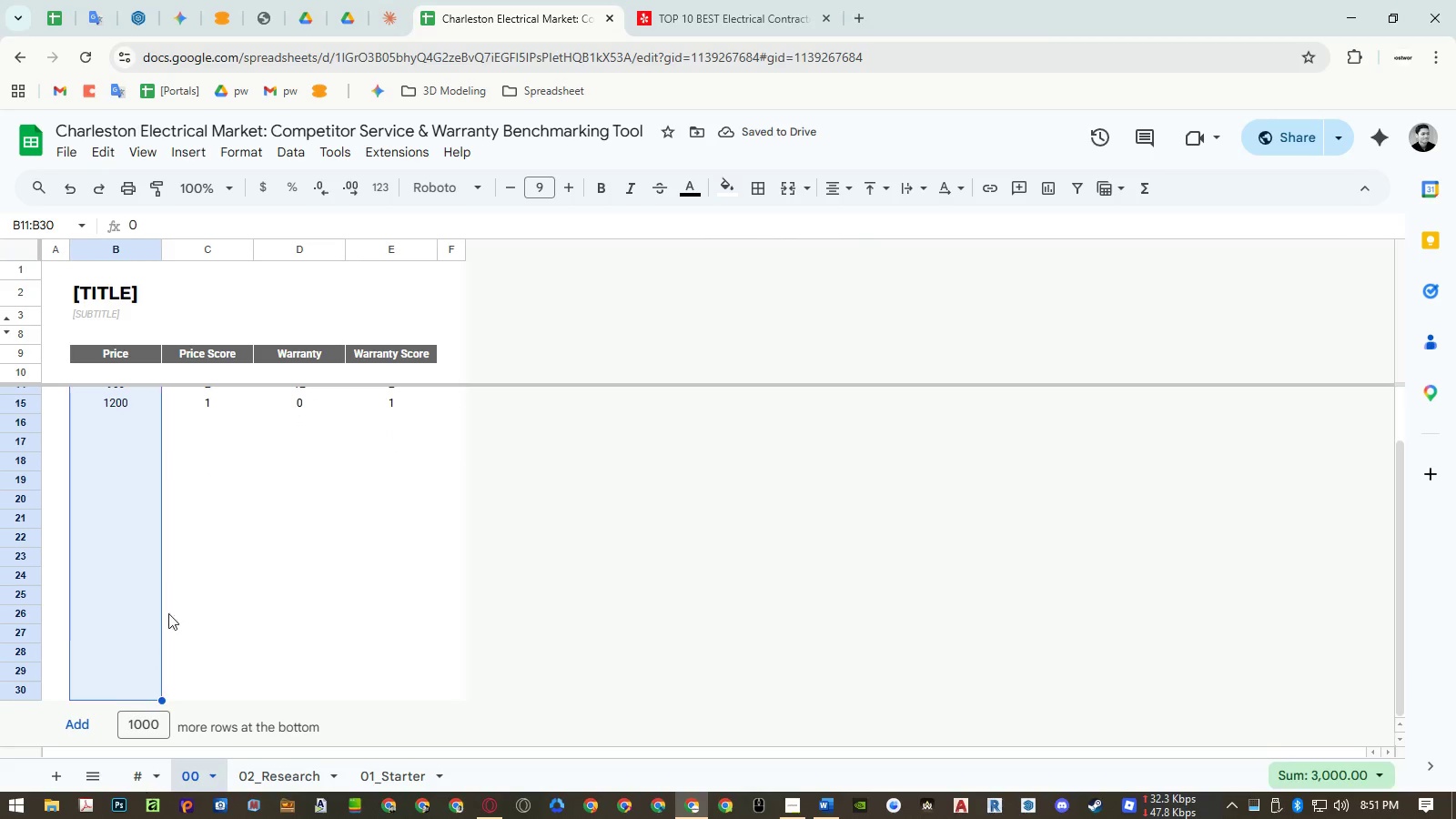 
scroll: coordinate [194, 567], scroll_direction: up, amount: 8.0
 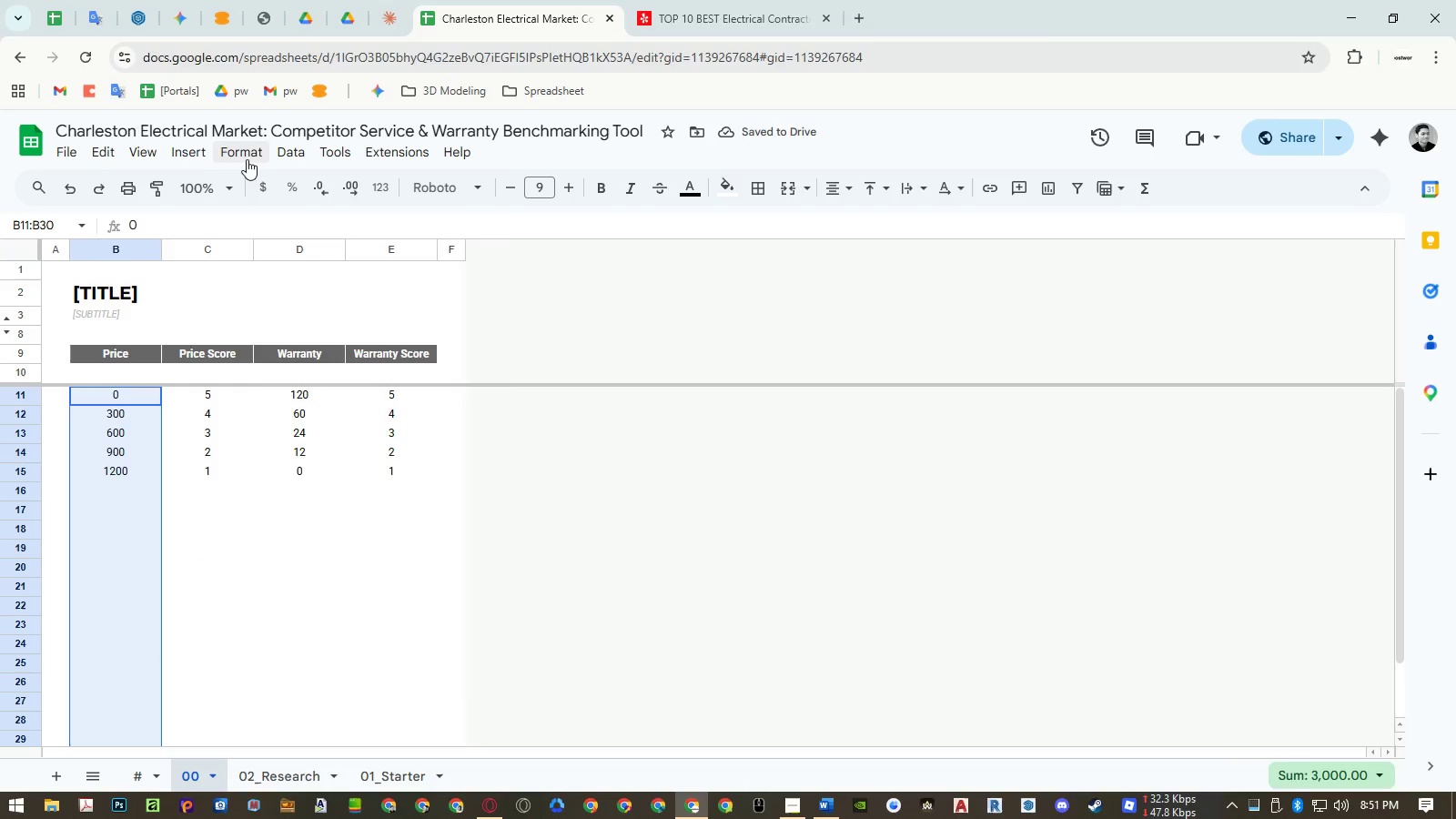 
left_click([248, 157])
 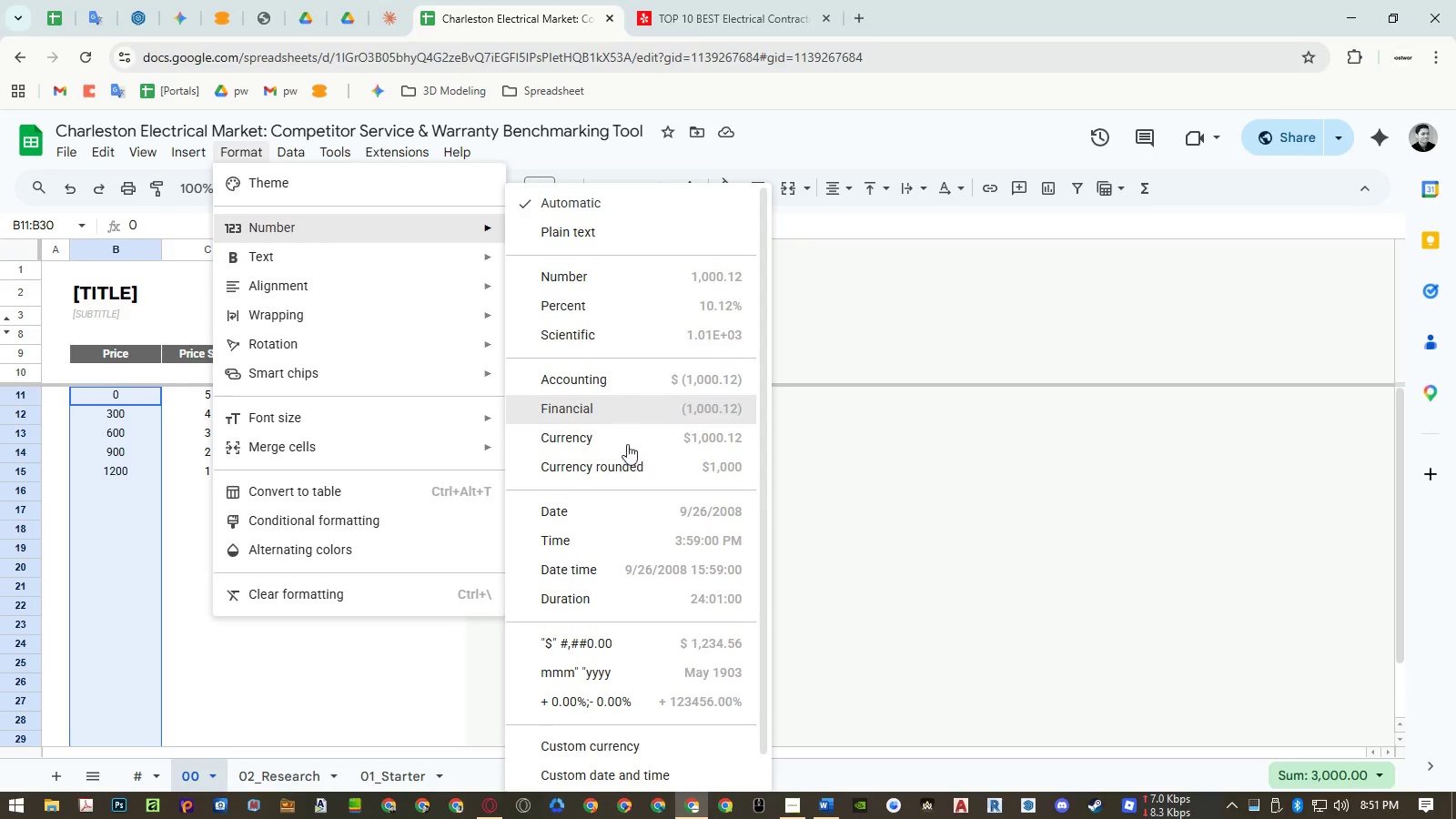 
left_click([601, 638])
 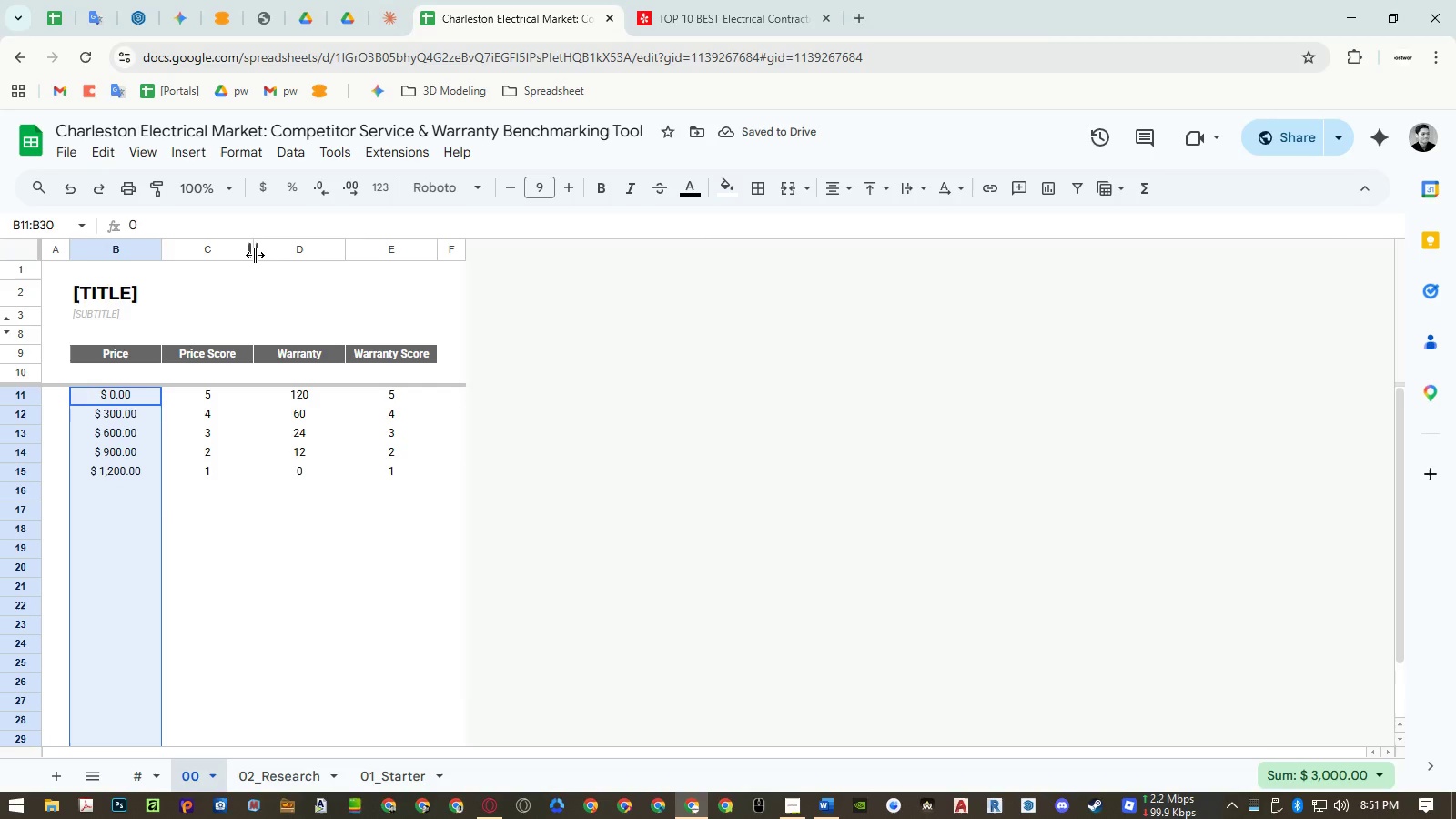 
wait(5.11)
 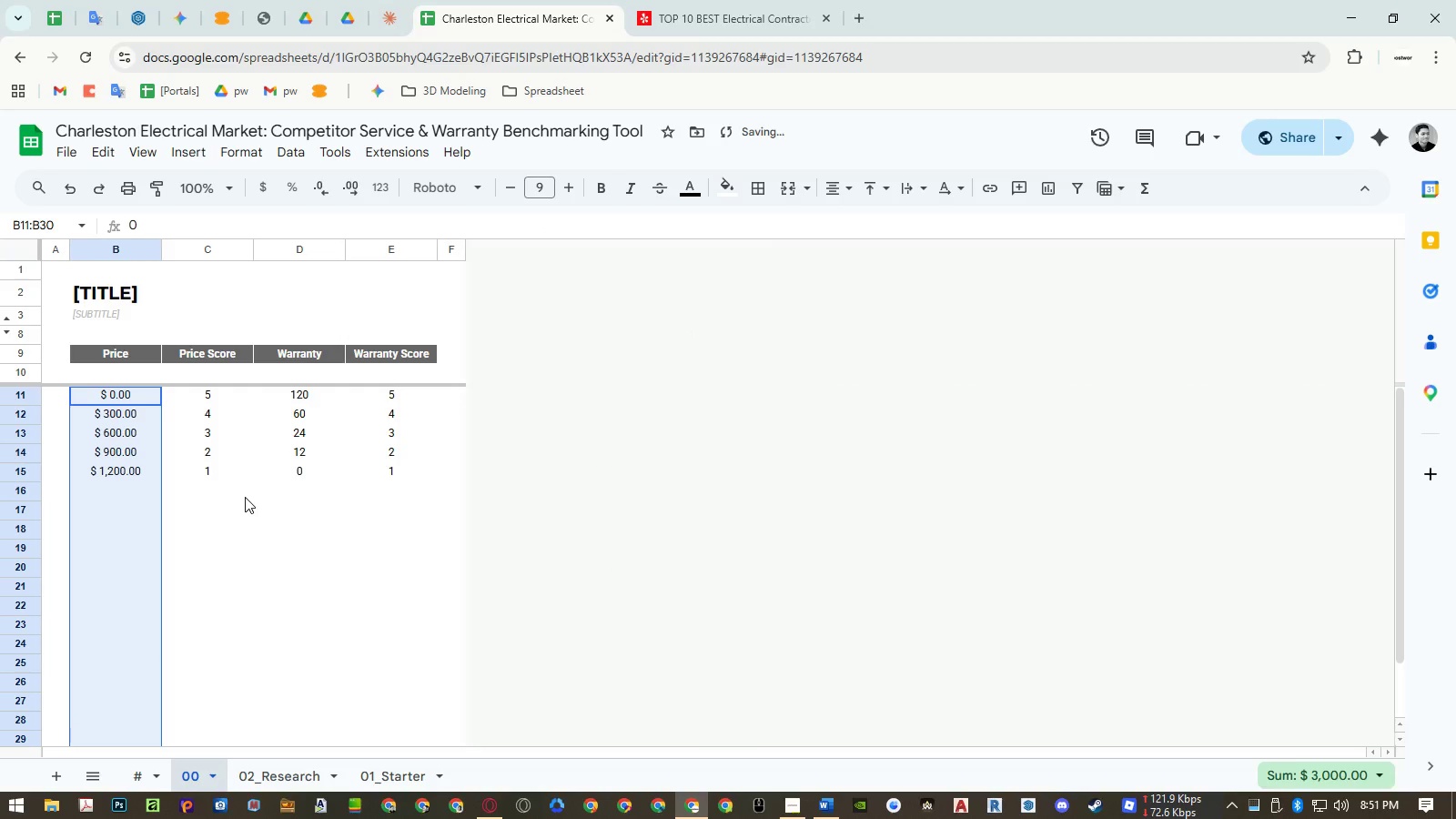 
left_click_drag(start_coordinate=[124, 248], to_coordinate=[370, 243])
 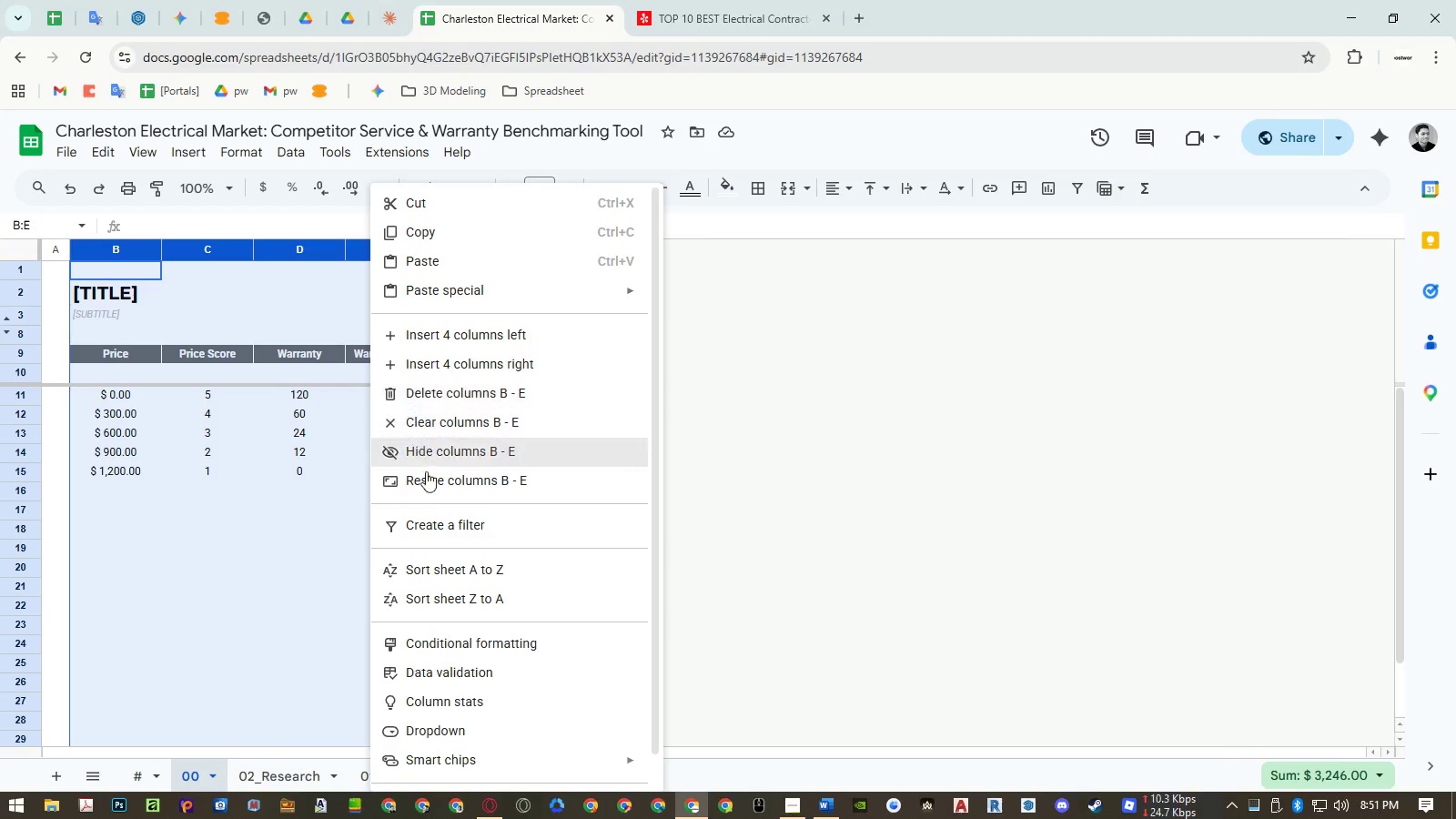 
left_click([427, 482])
 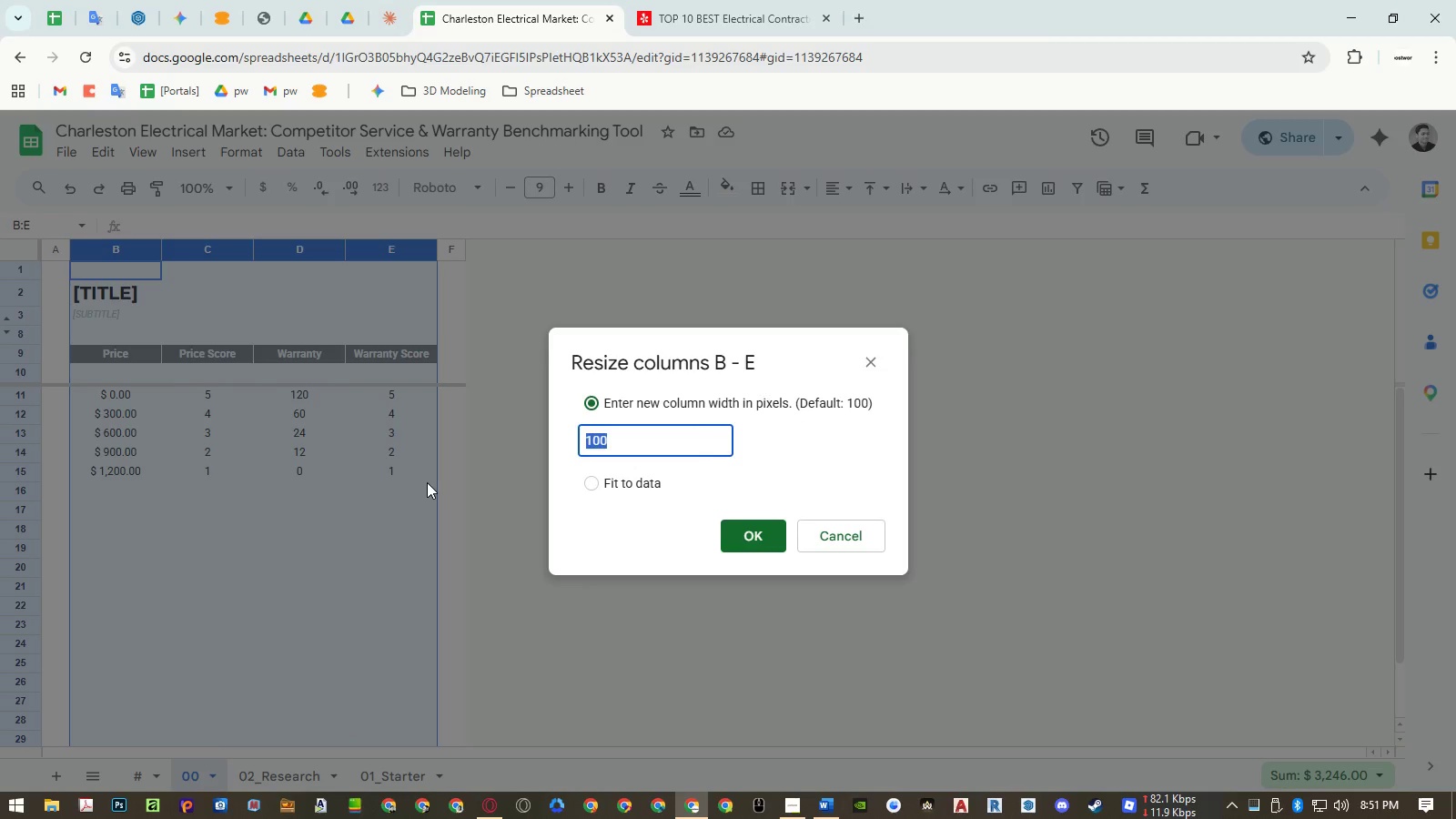 
key(Numpad6)
 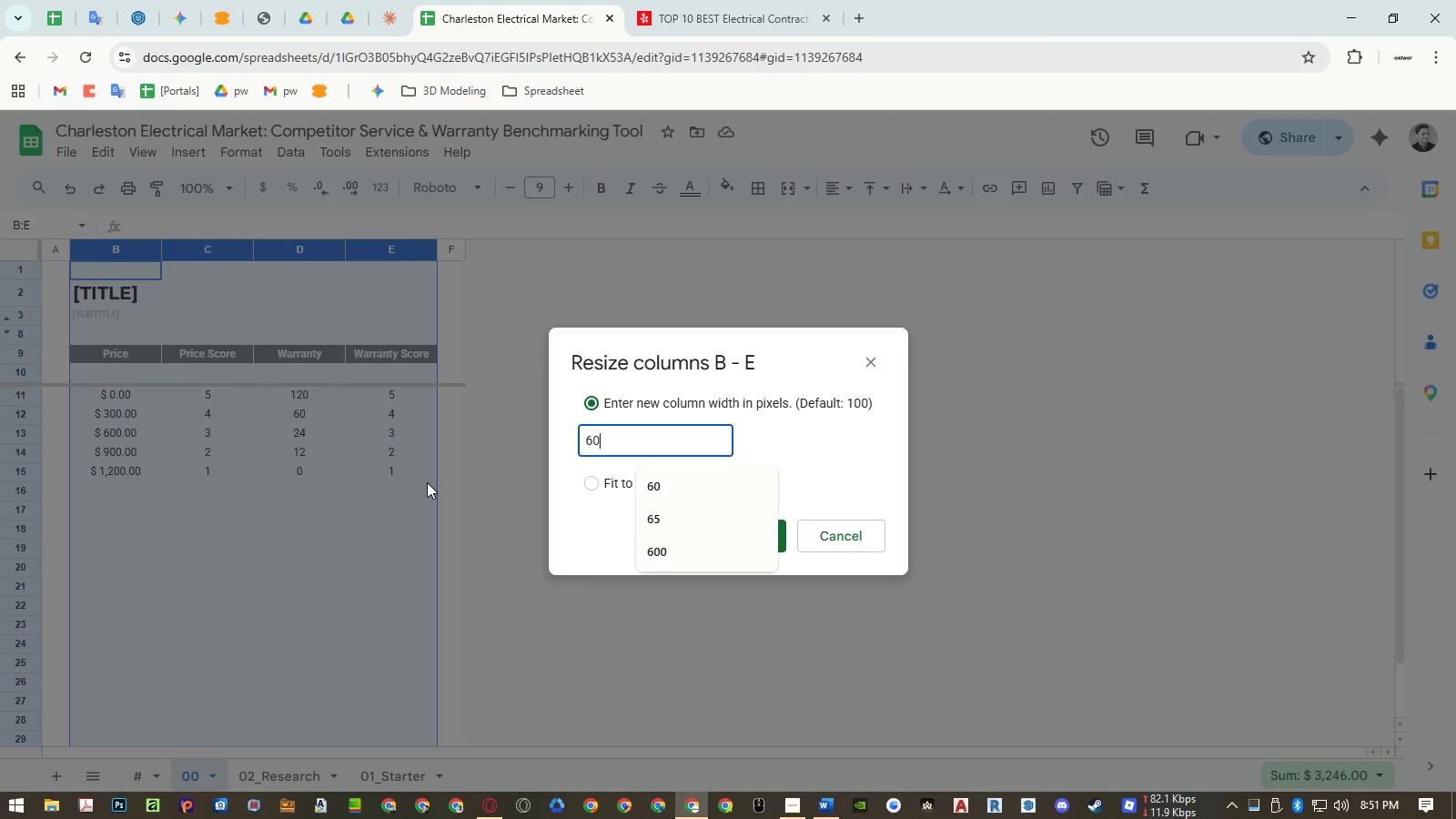 
key(Numpad0)
 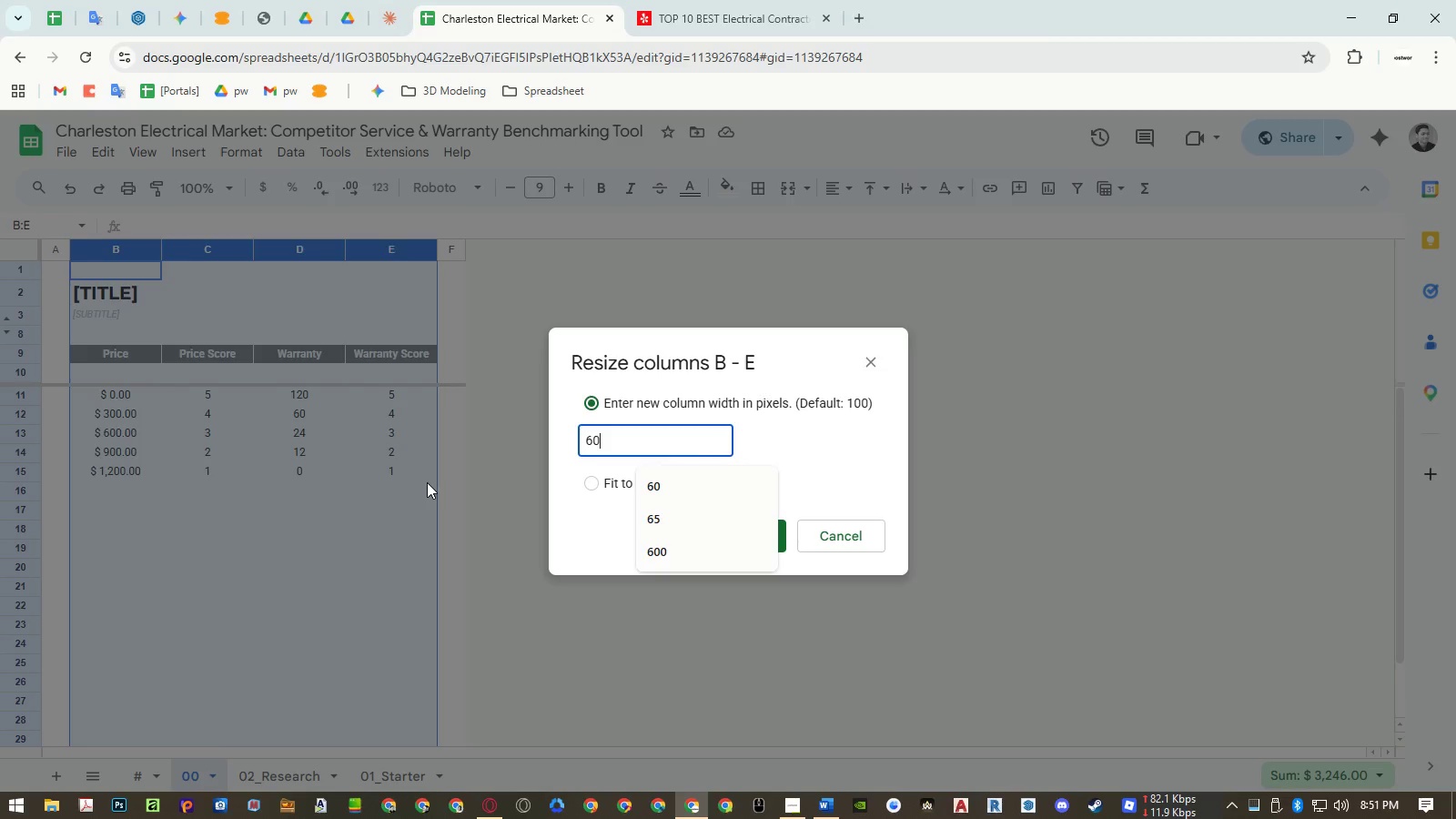 
key(NumpadEnter)
 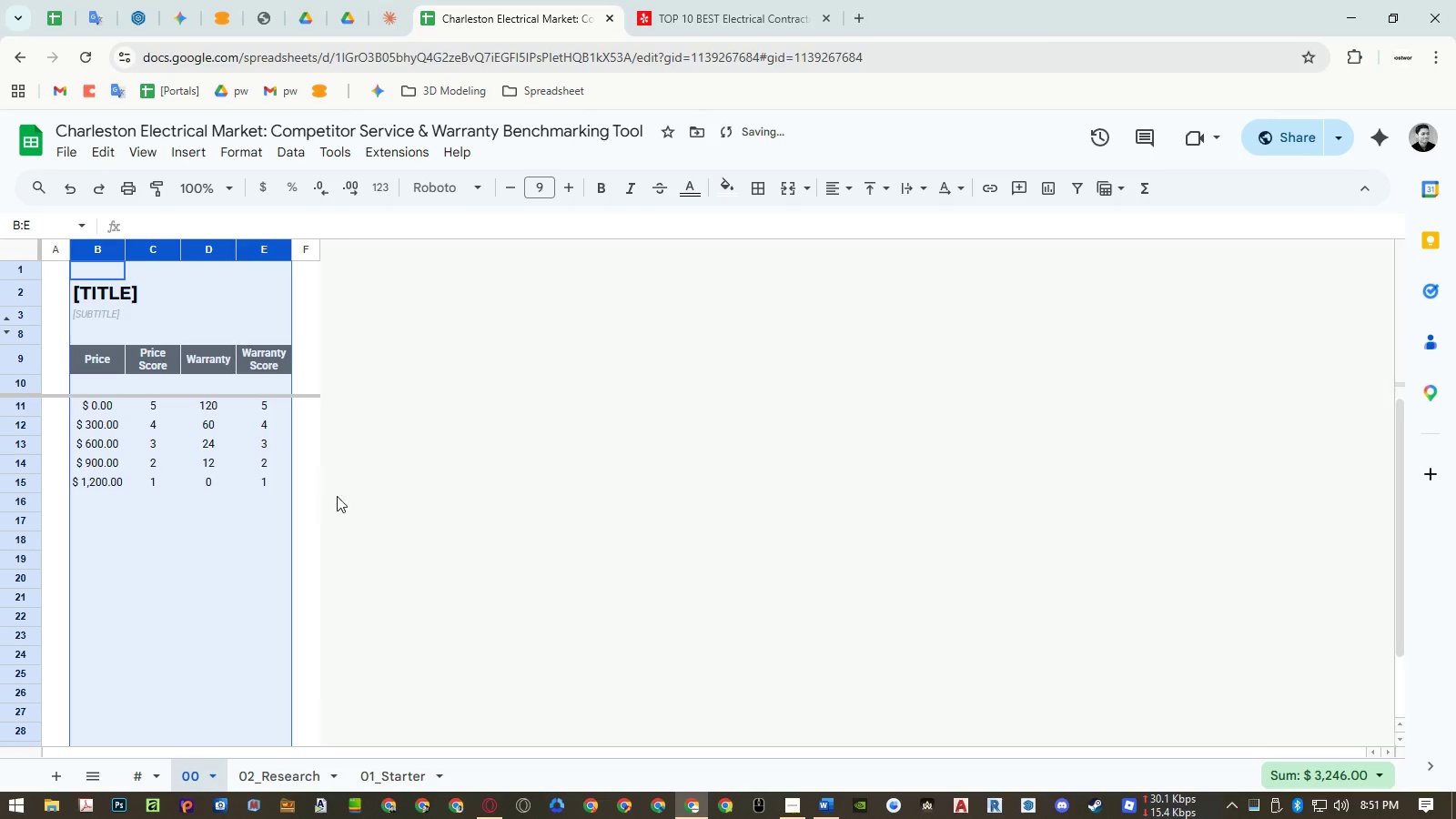 
left_click([246, 516])
 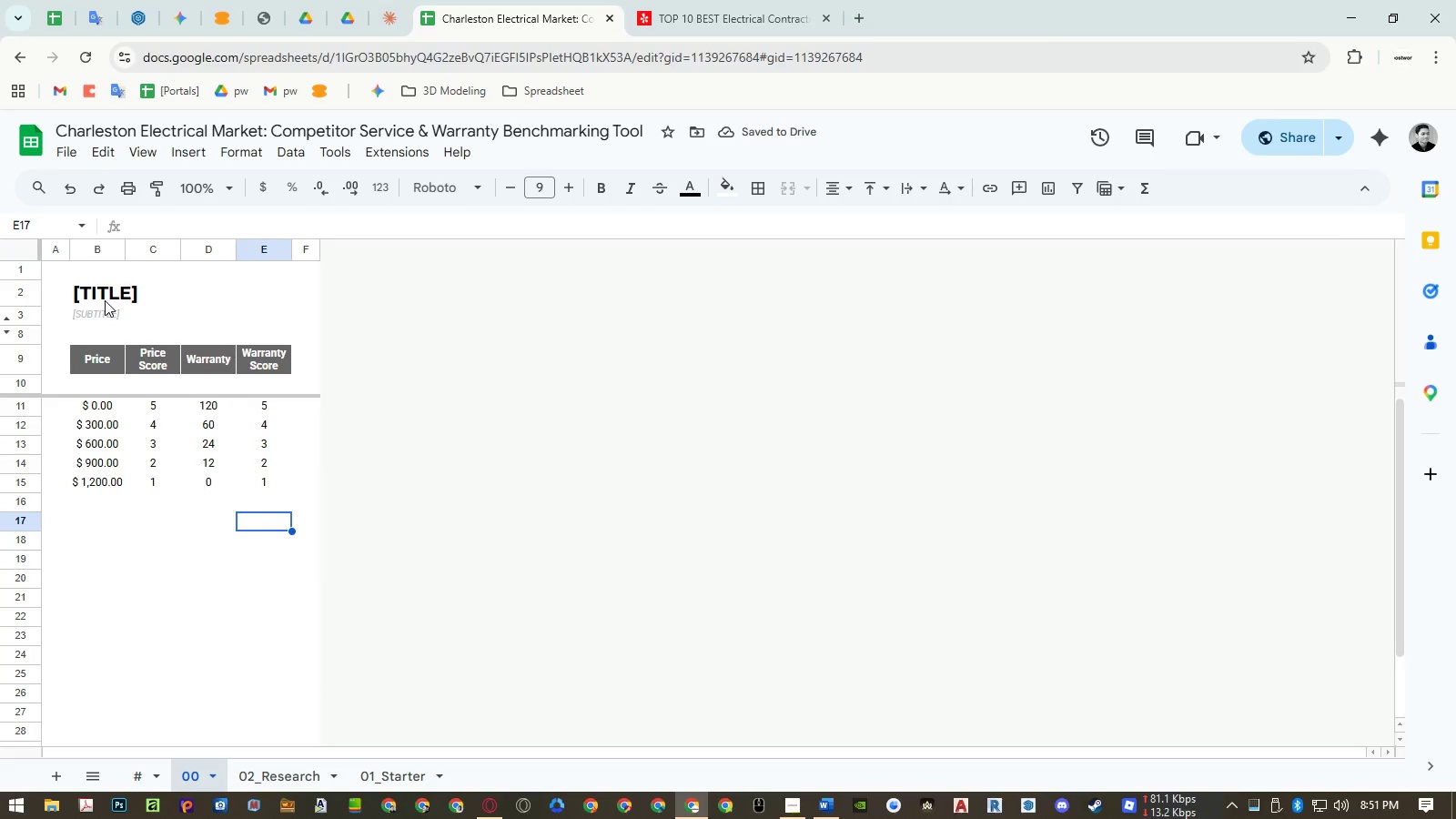 
left_click([99, 297])
 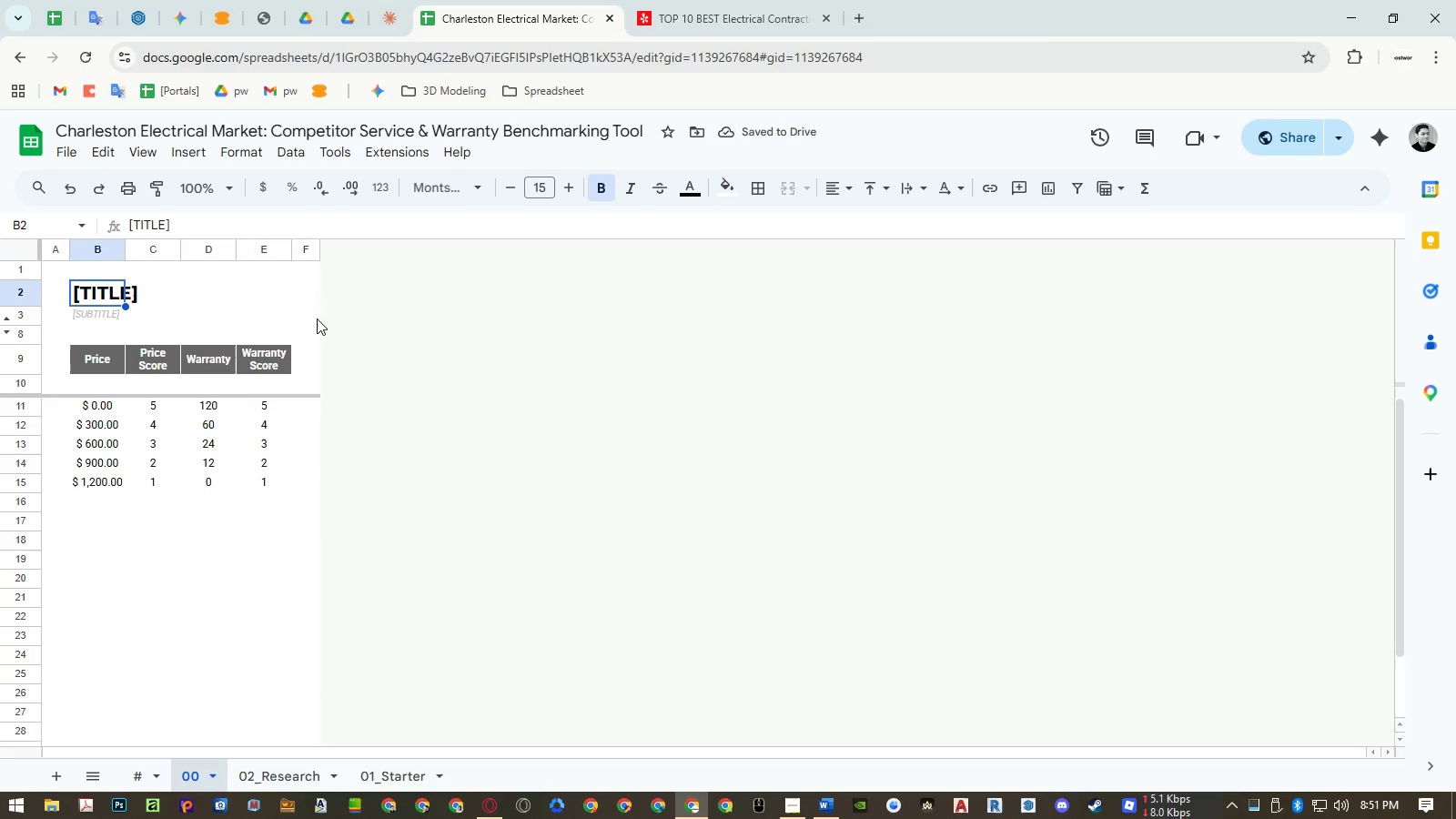 
type(Score)
 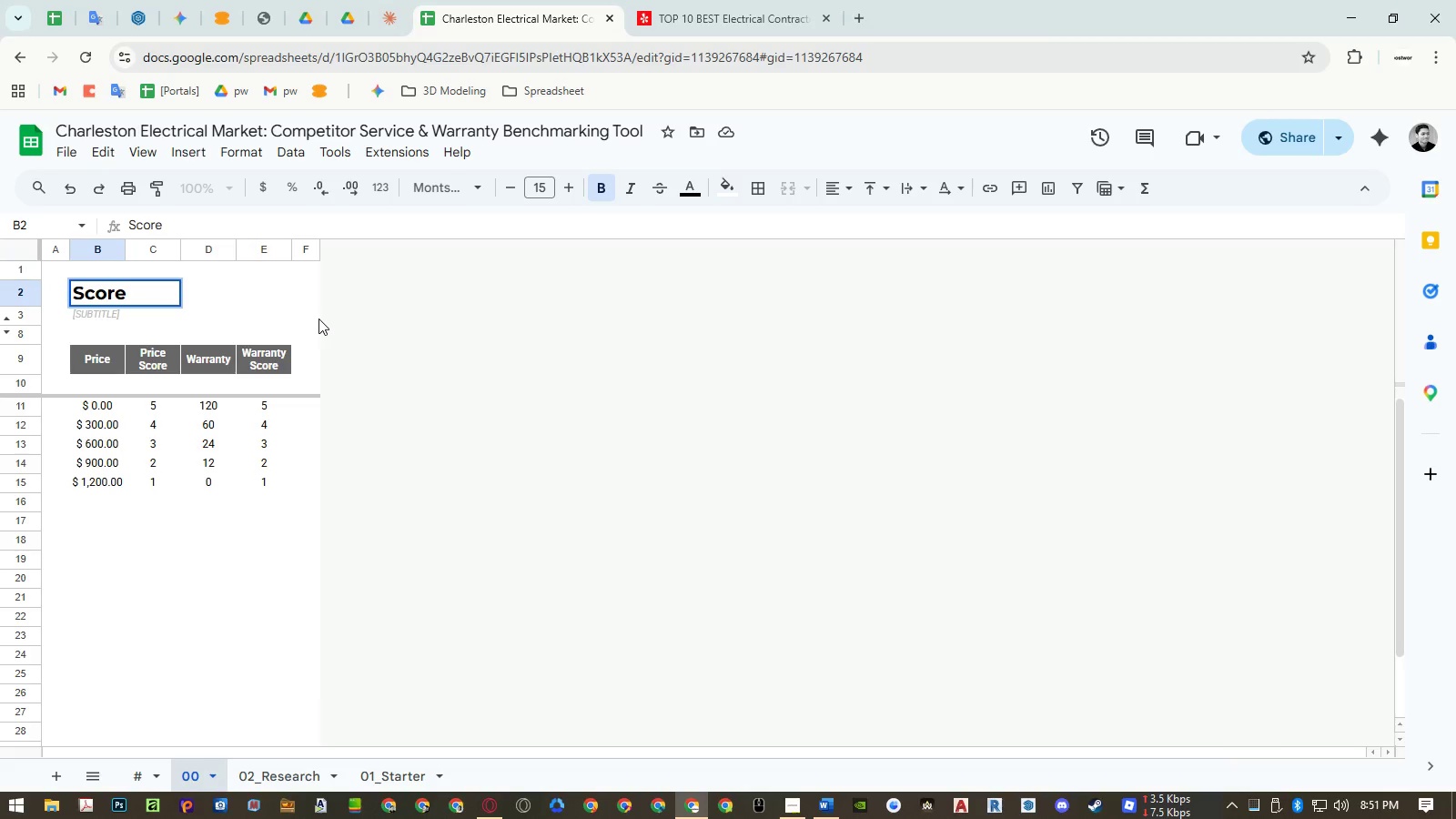 
key(Enter)
 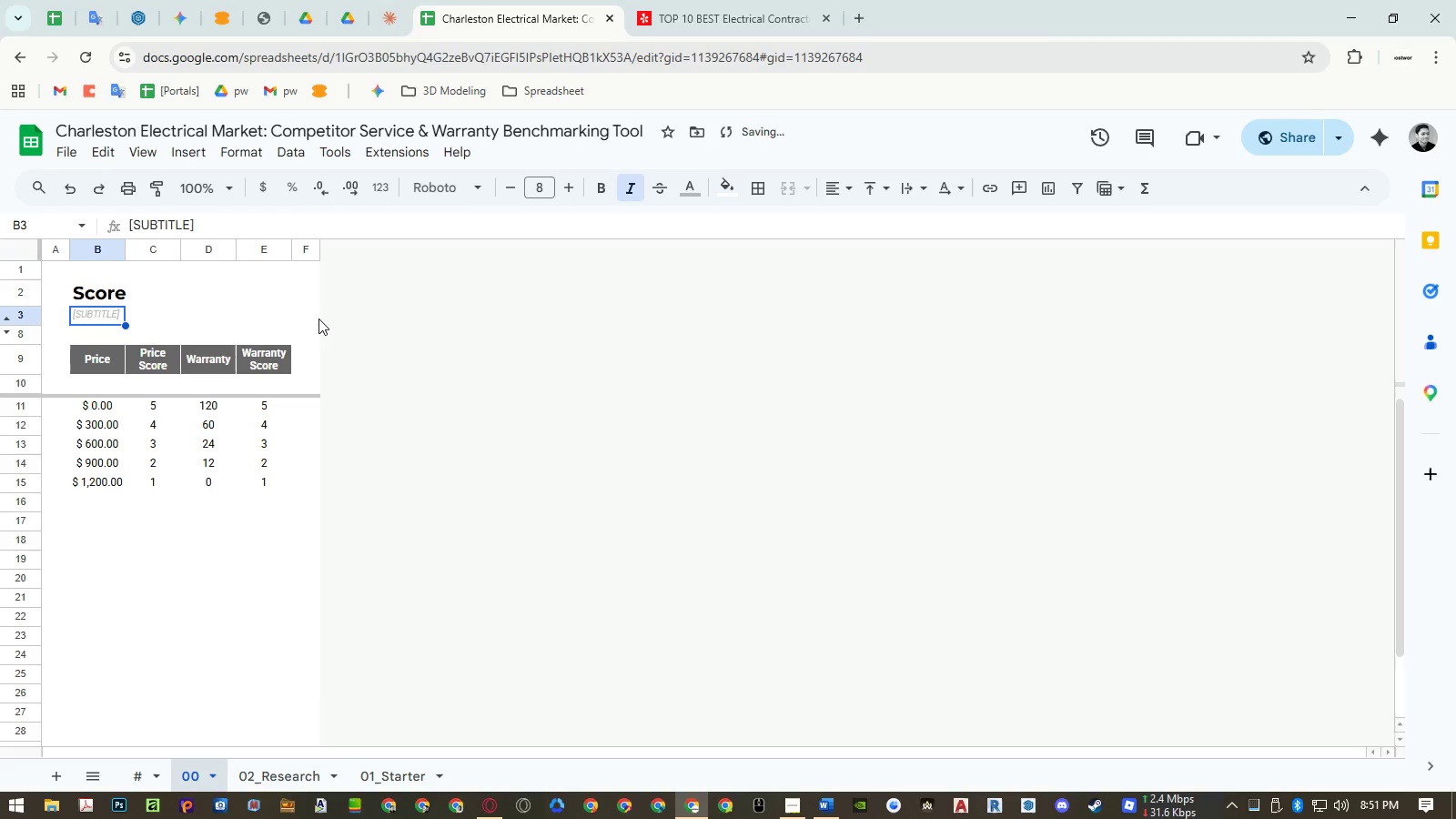 
key(Delete)
 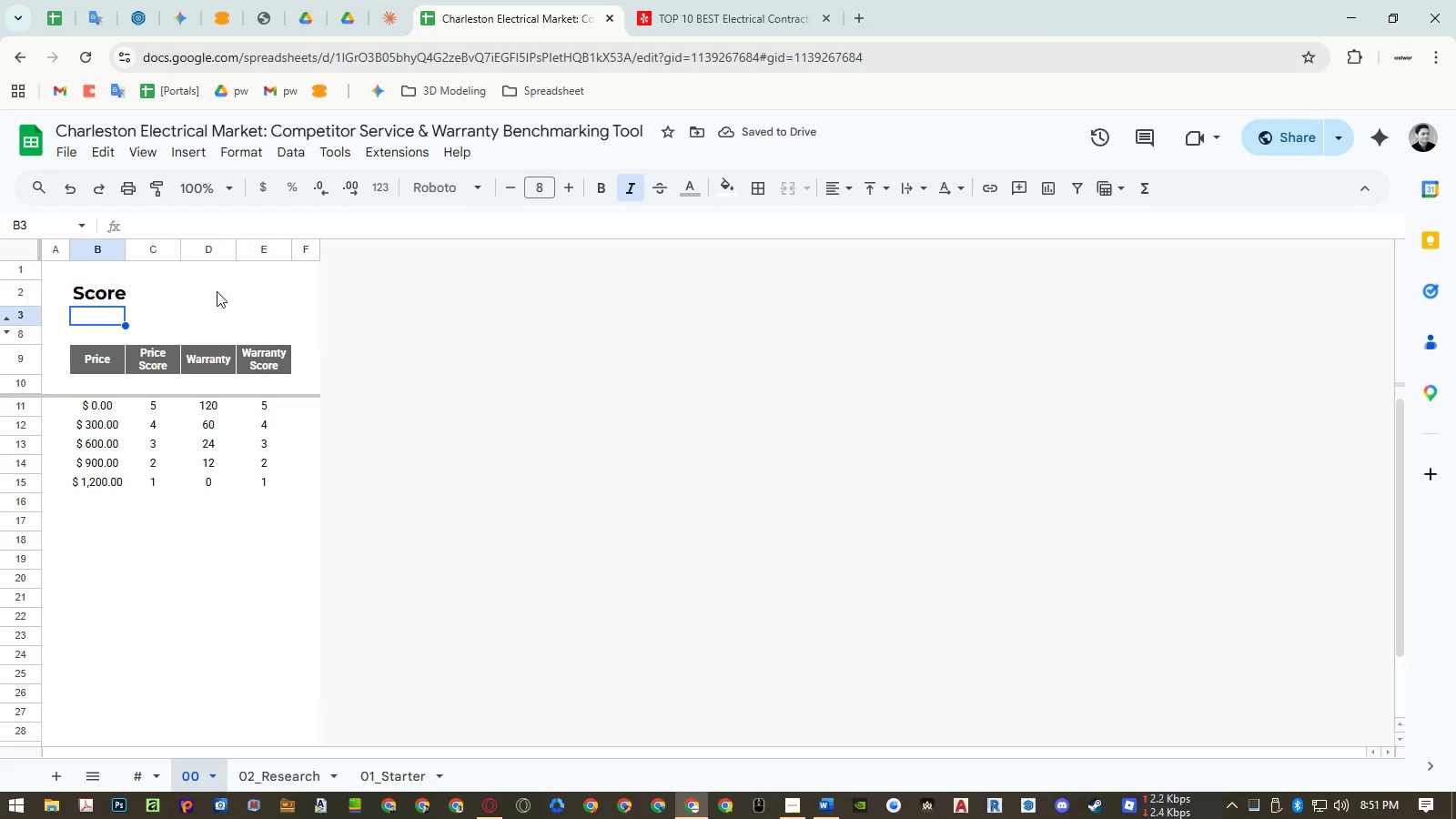 
double_click([110, 293])
 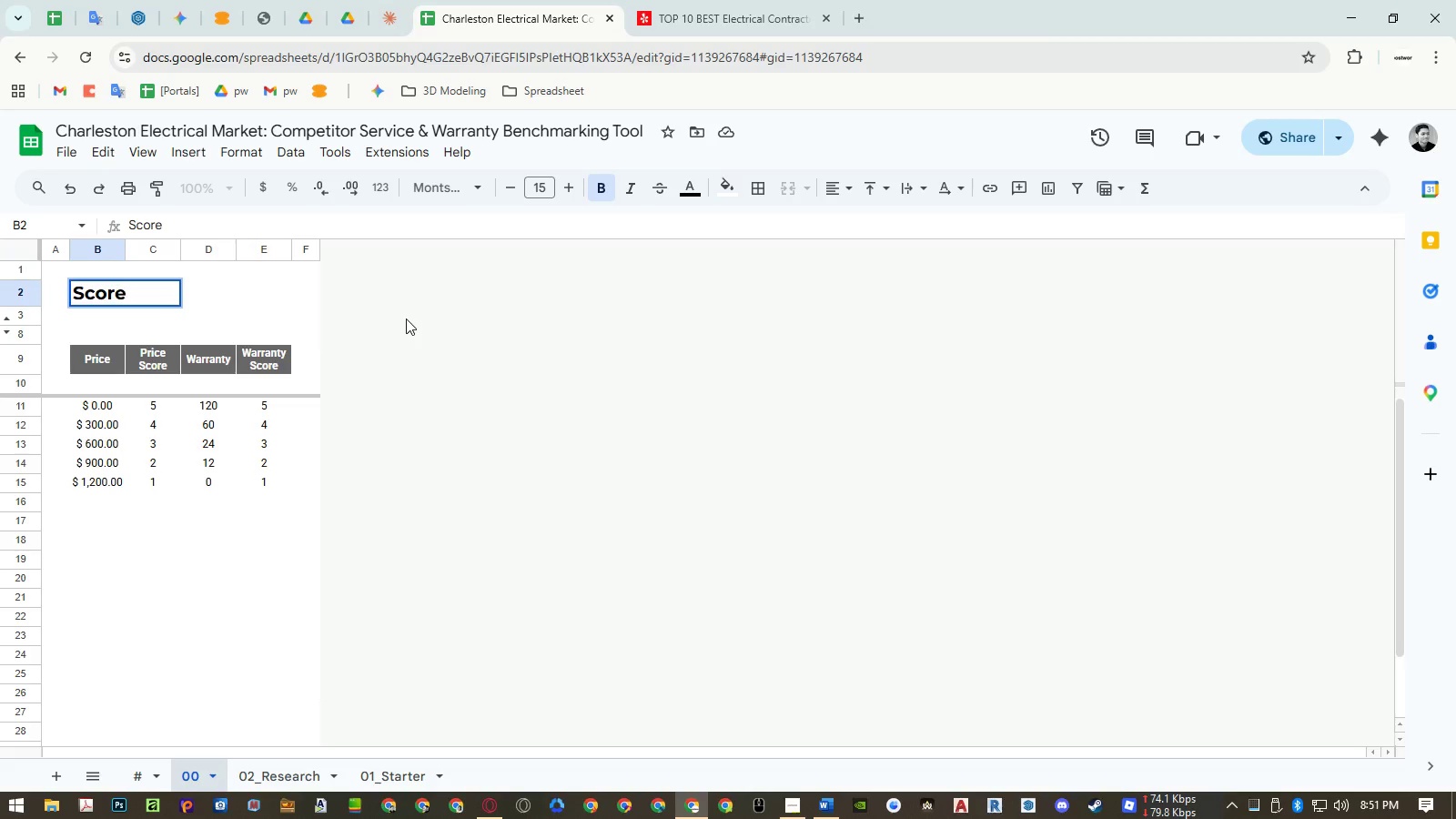 
key(Space)
 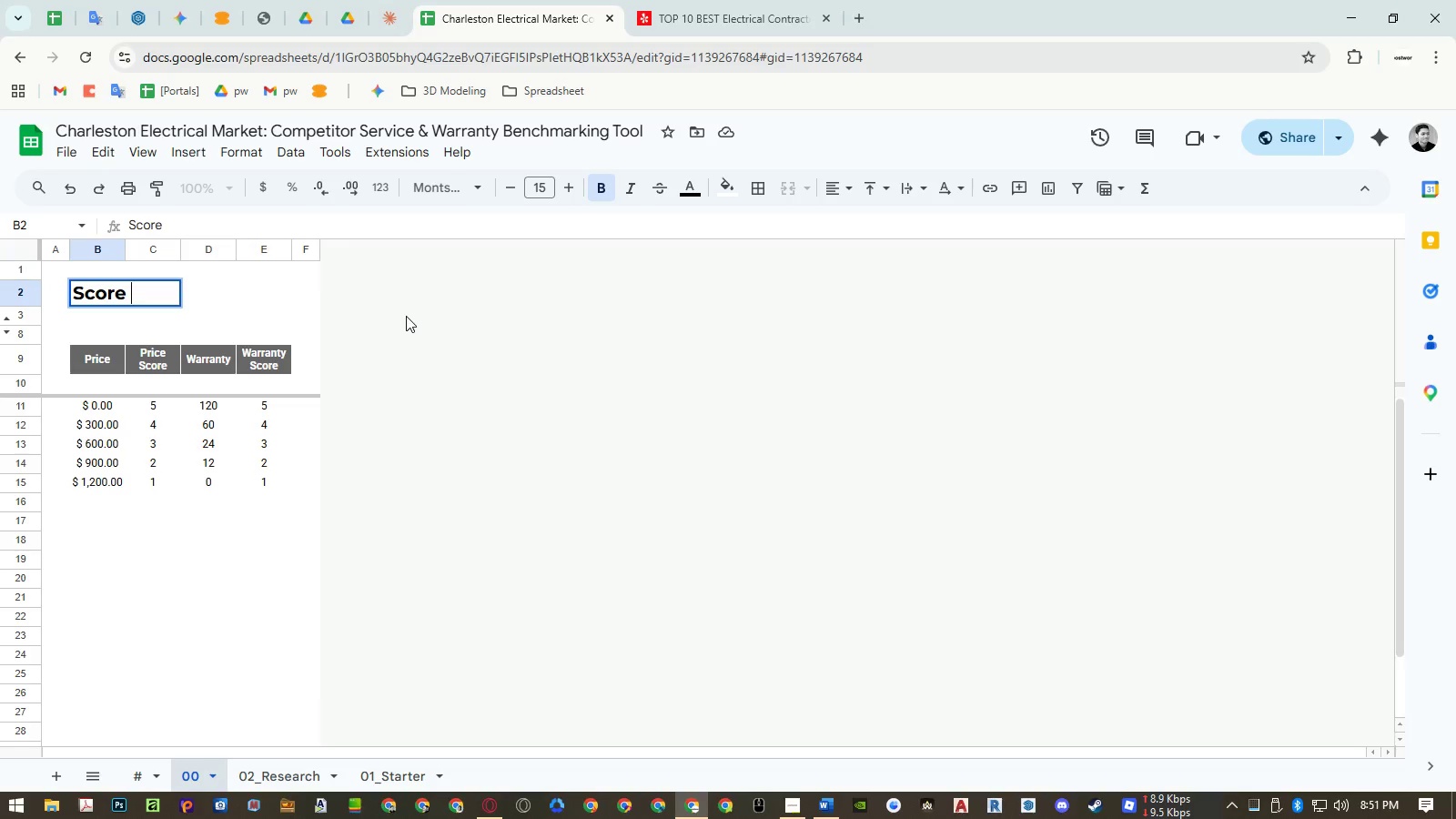 
type(Preferences)
 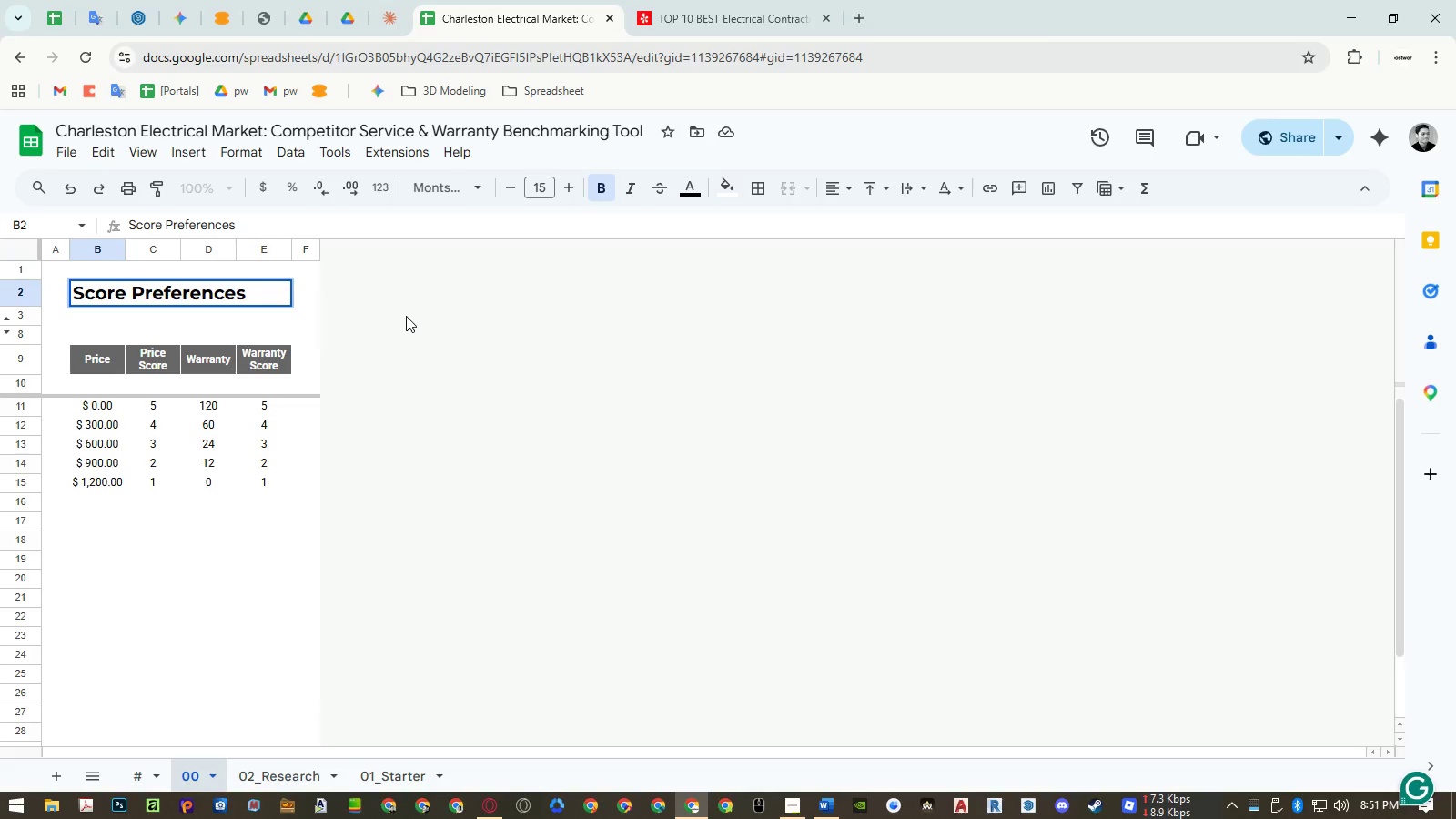 
key(Enter)
 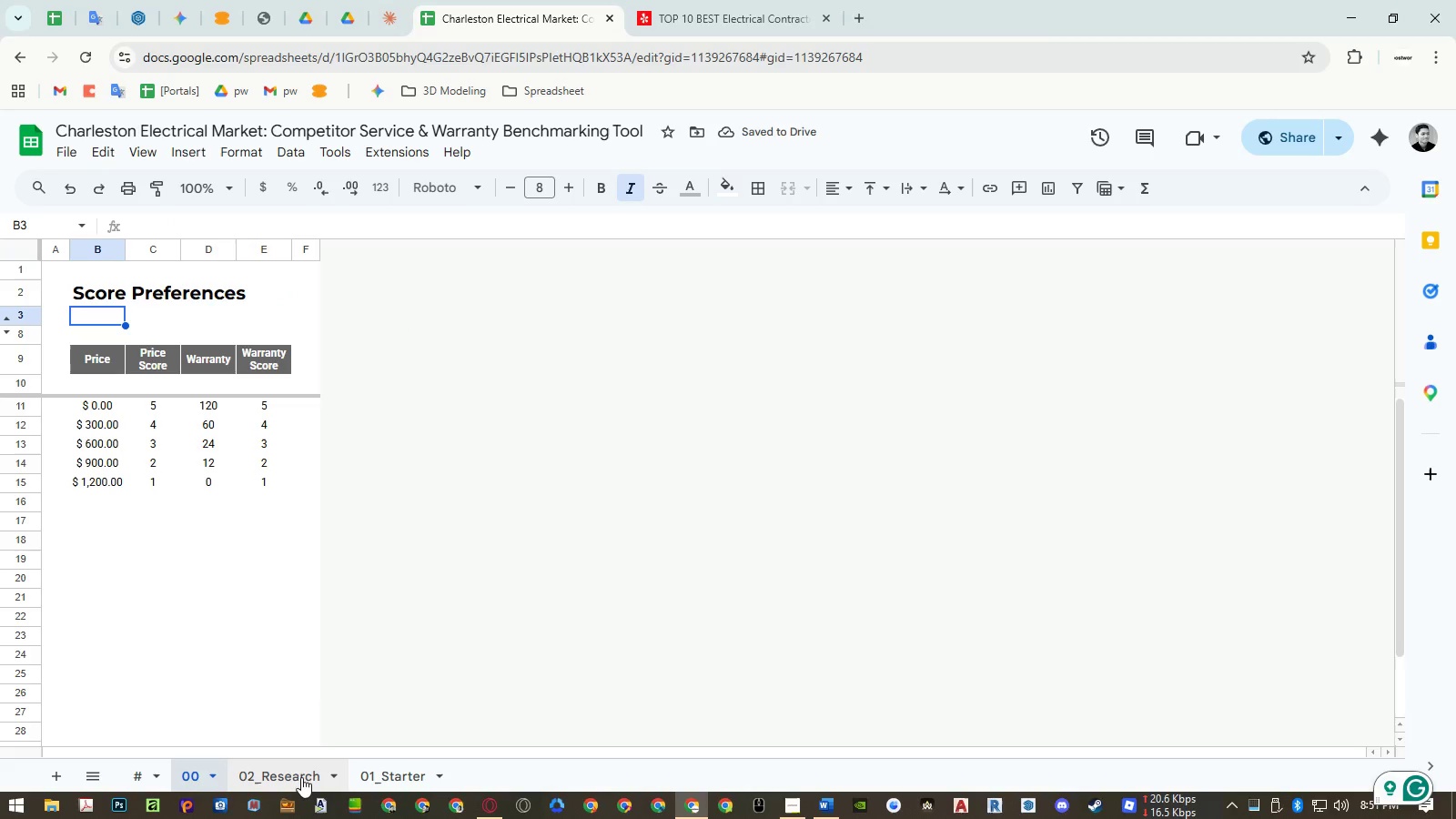 
left_click([301, 779])
 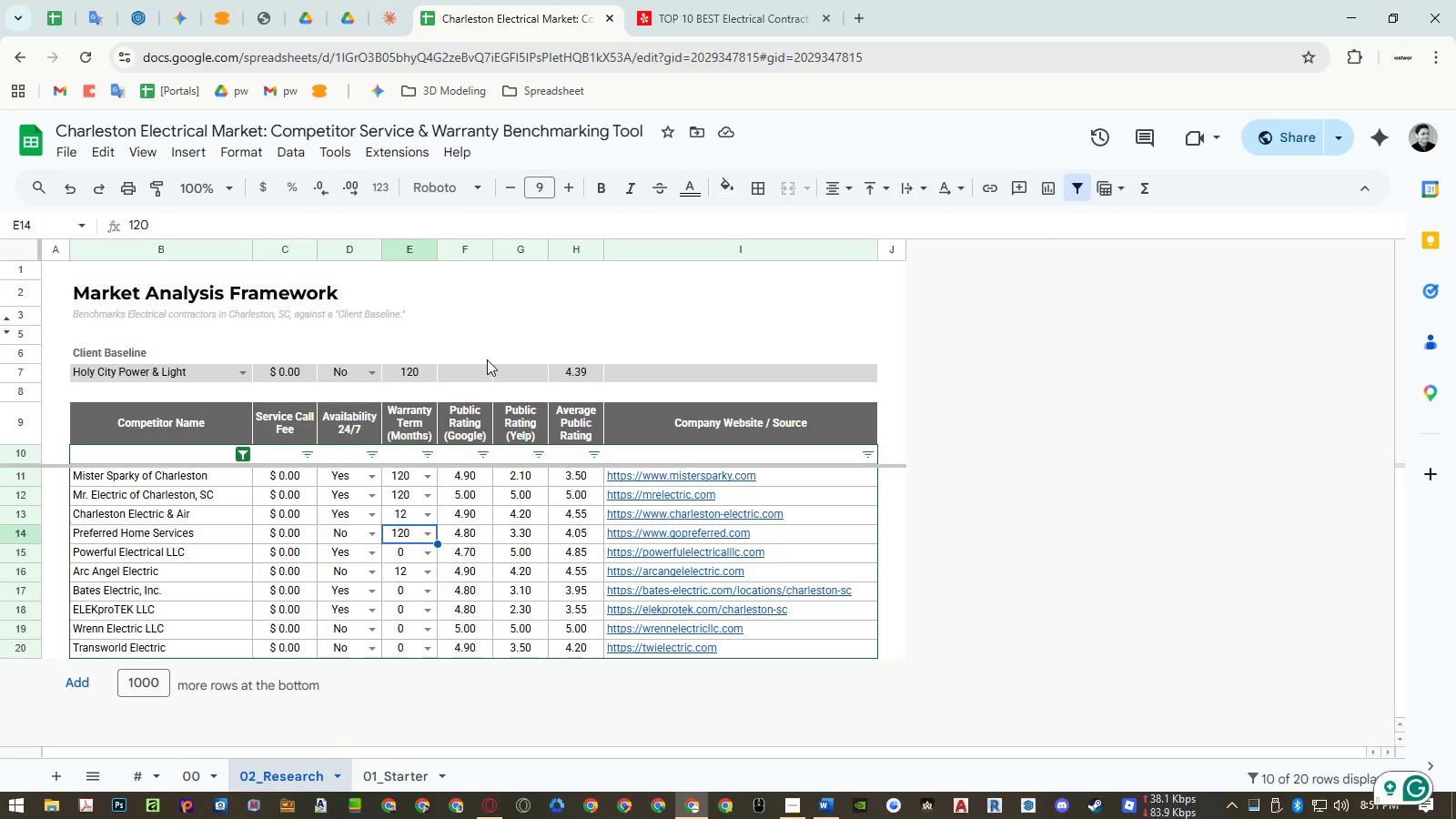 
wait(10.34)
 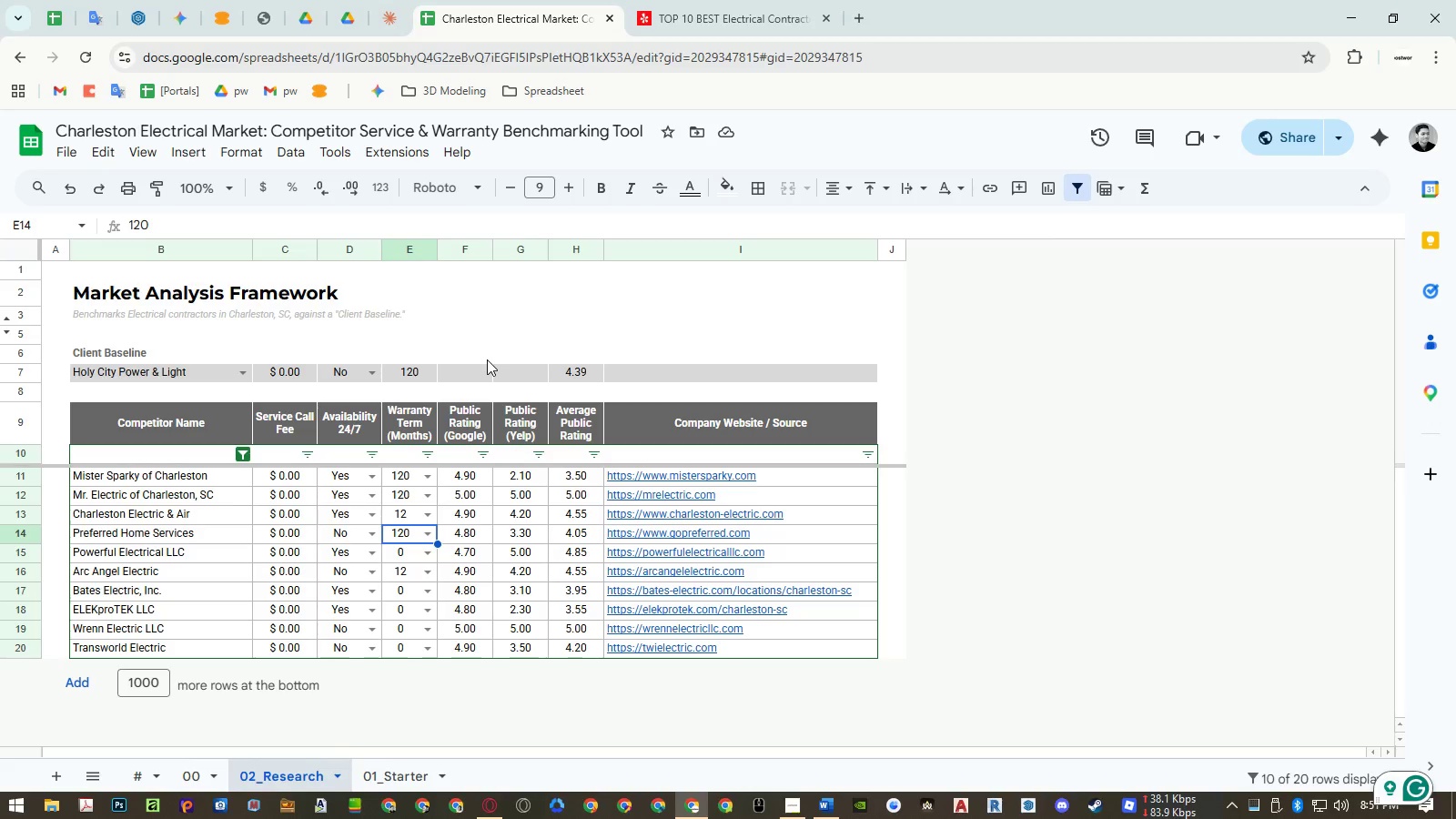 
left_click_drag(start_coordinate=[188, 778], to_coordinate=[427, 781])
 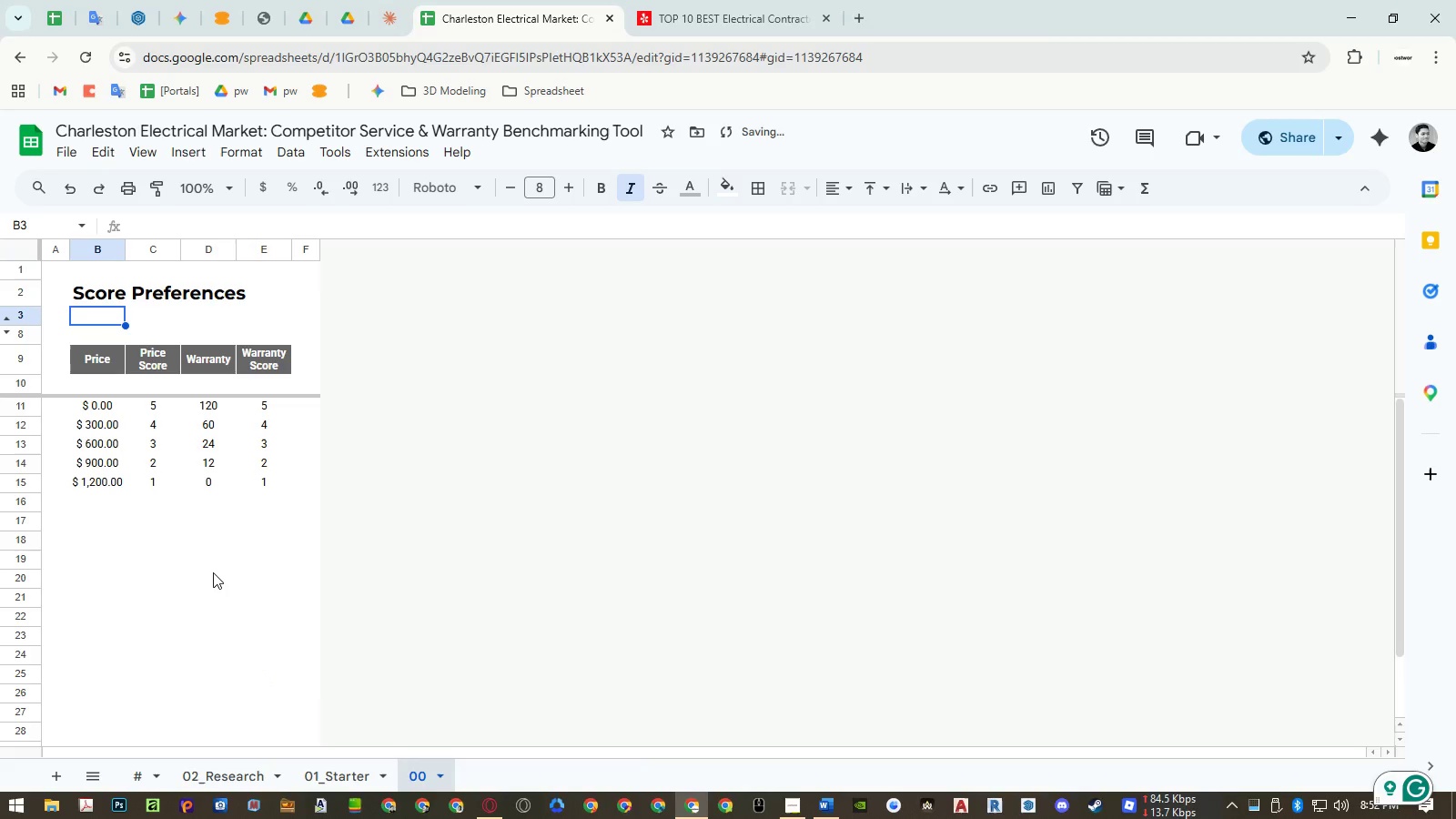 
left_click([335, 771])
 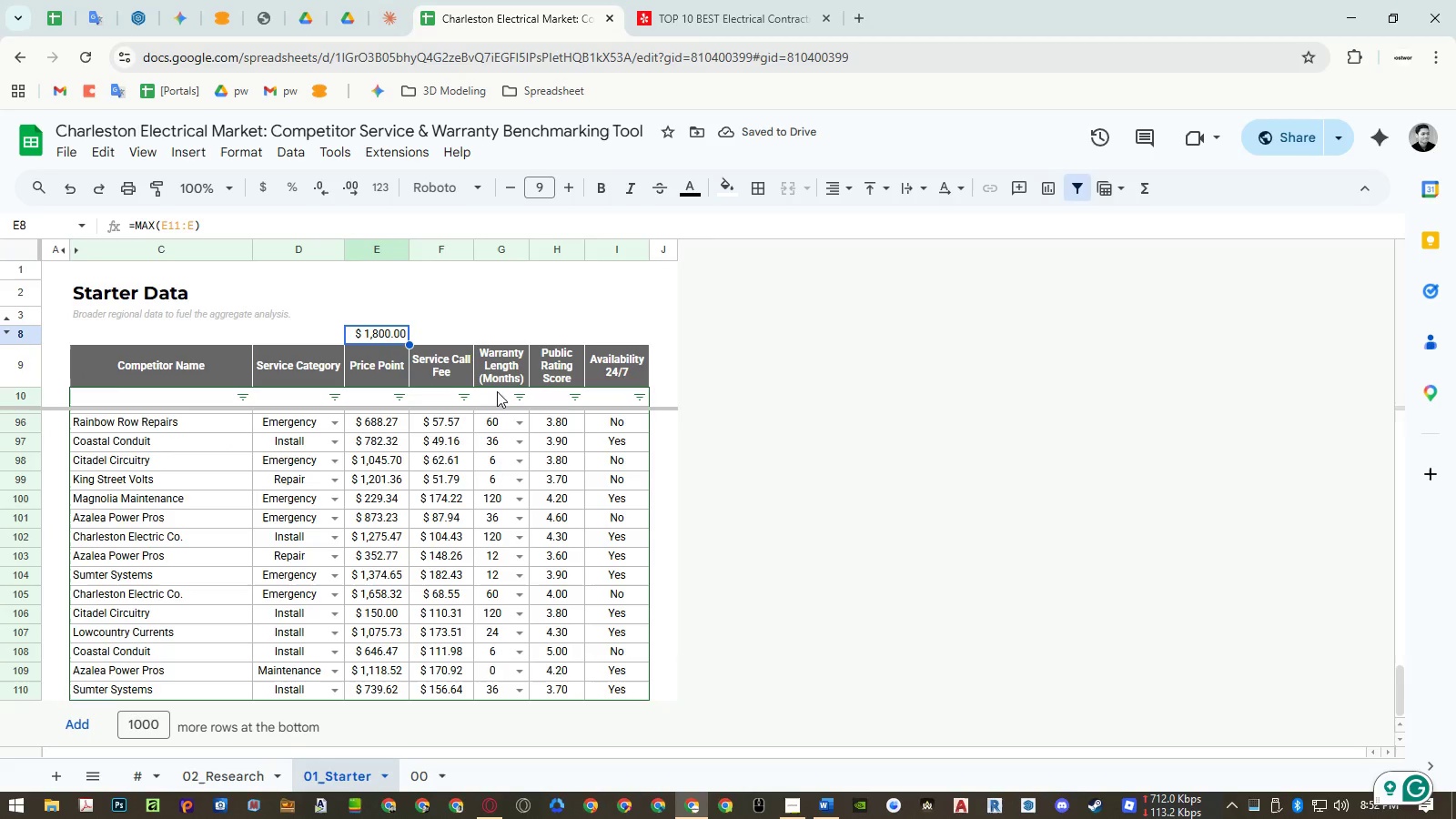 
left_click([389, 339])
 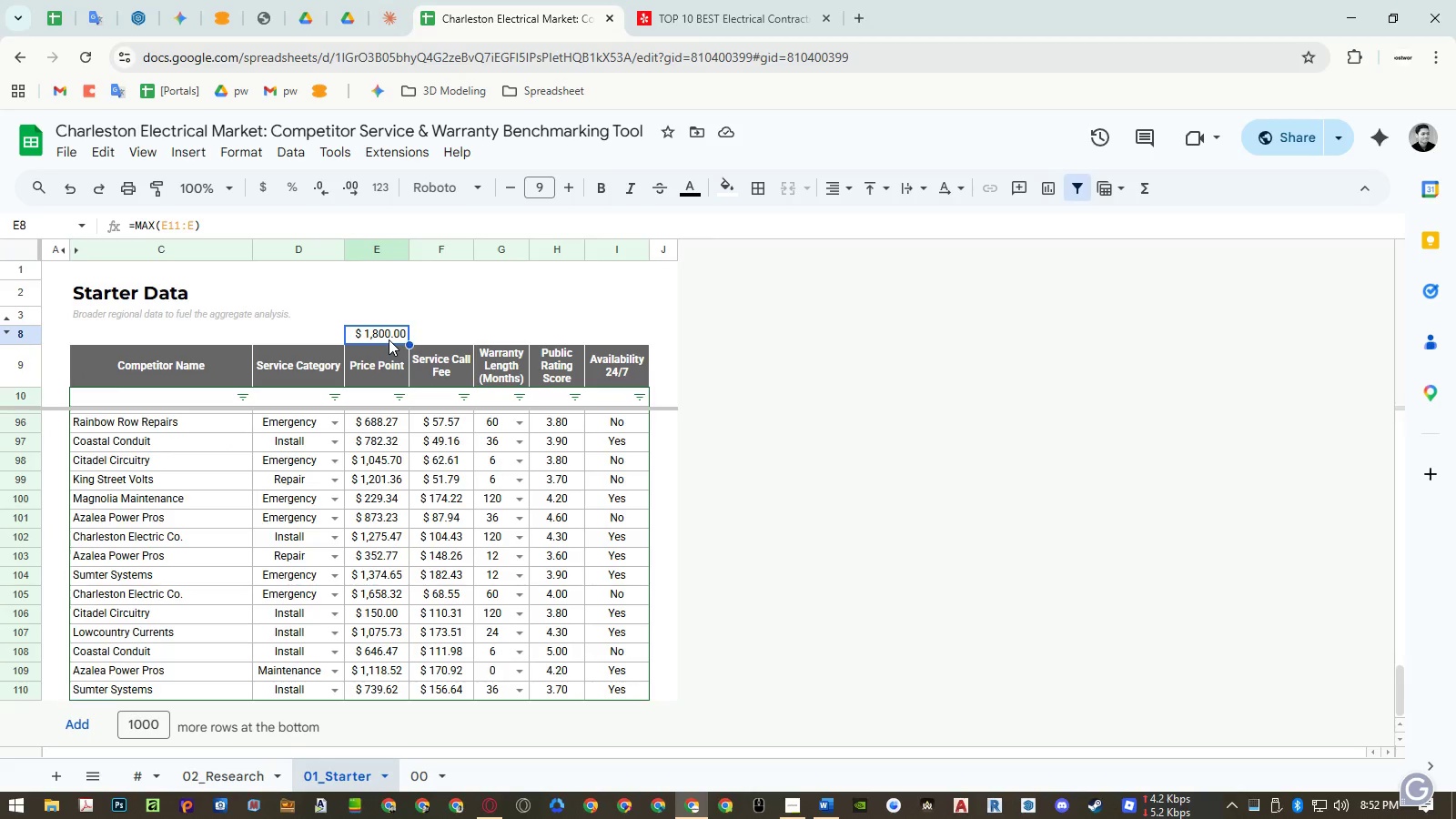 
key(Delete)
 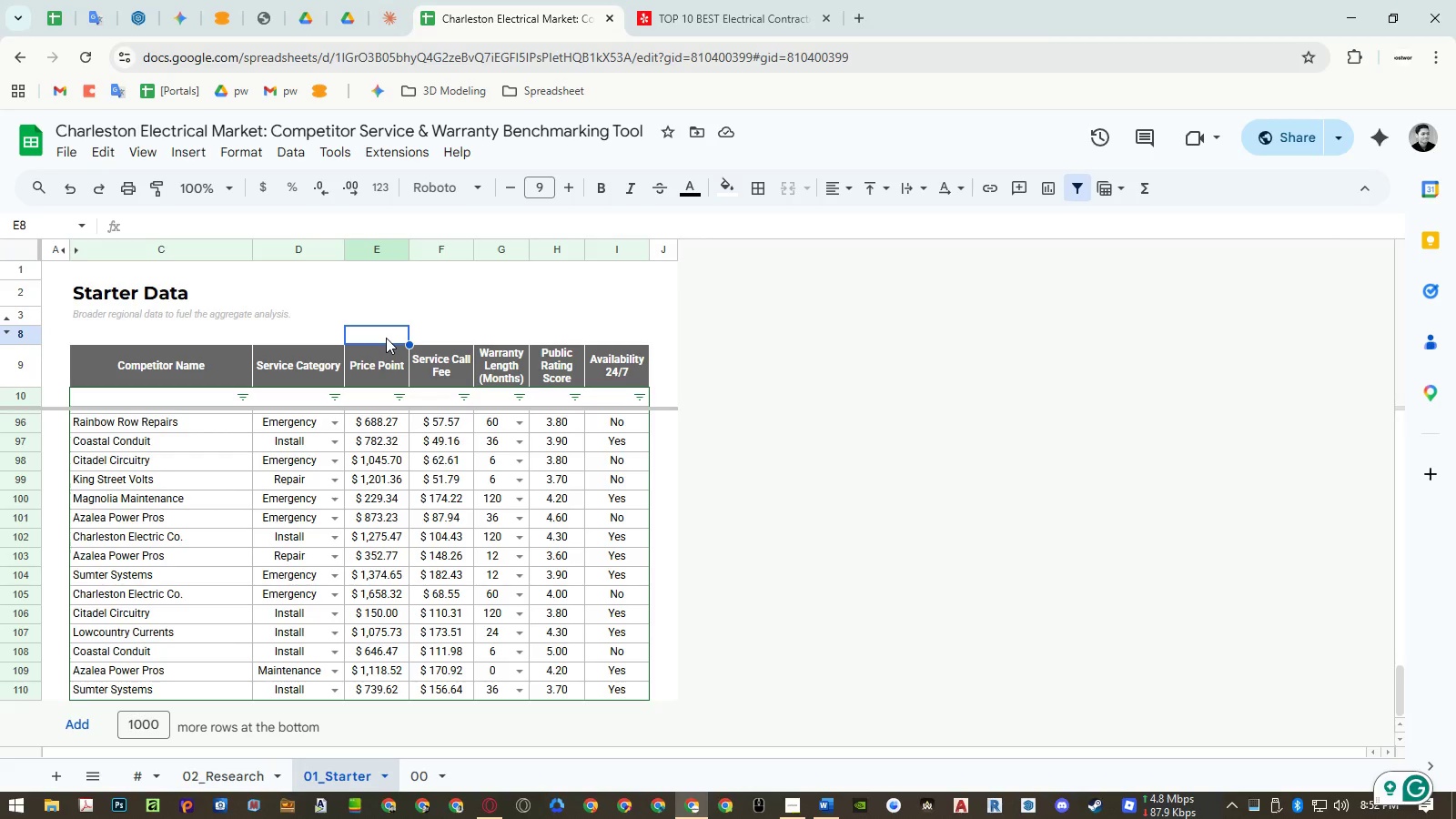 
wait(22.14)
 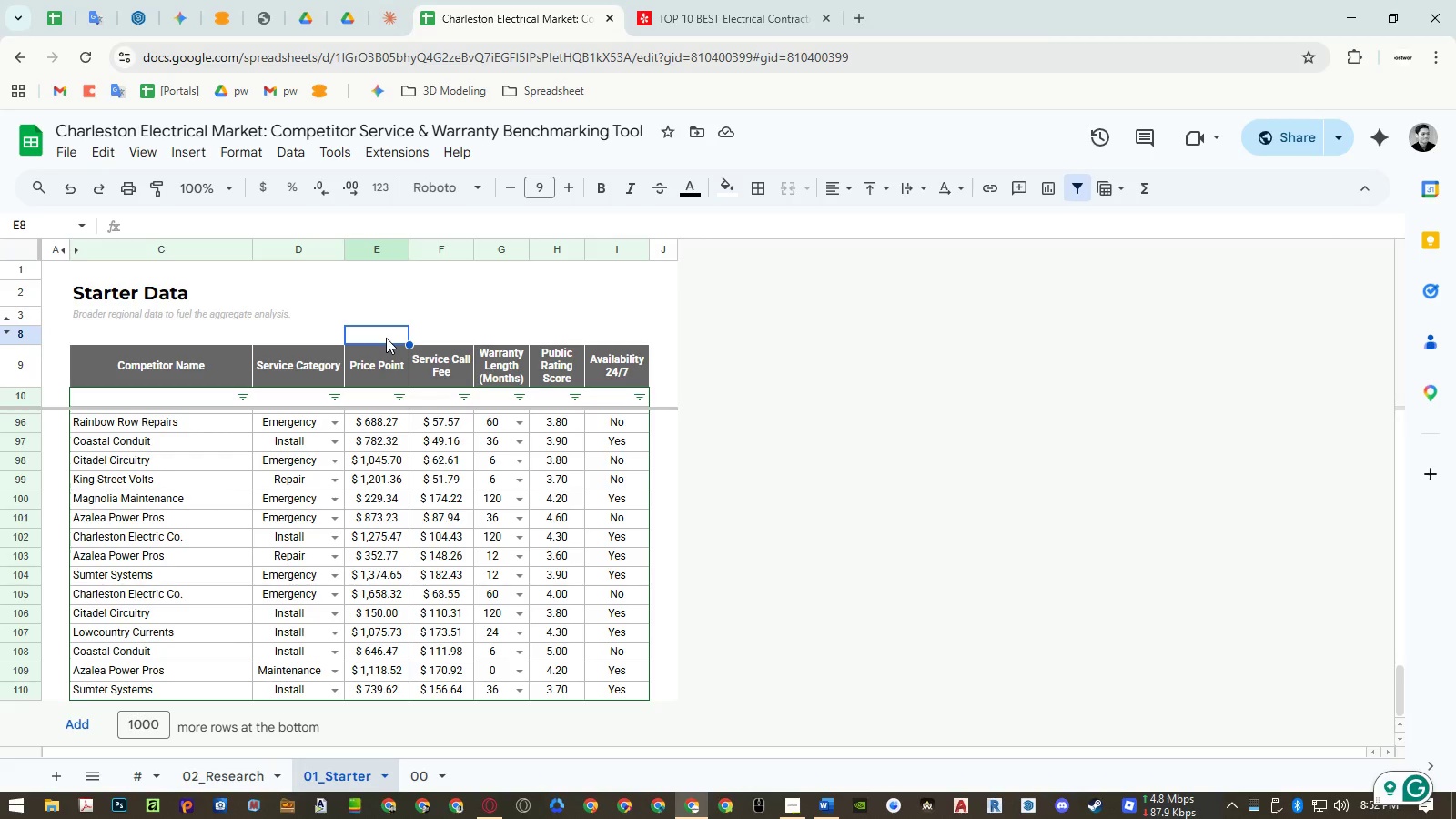 
left_click([415, 763])
 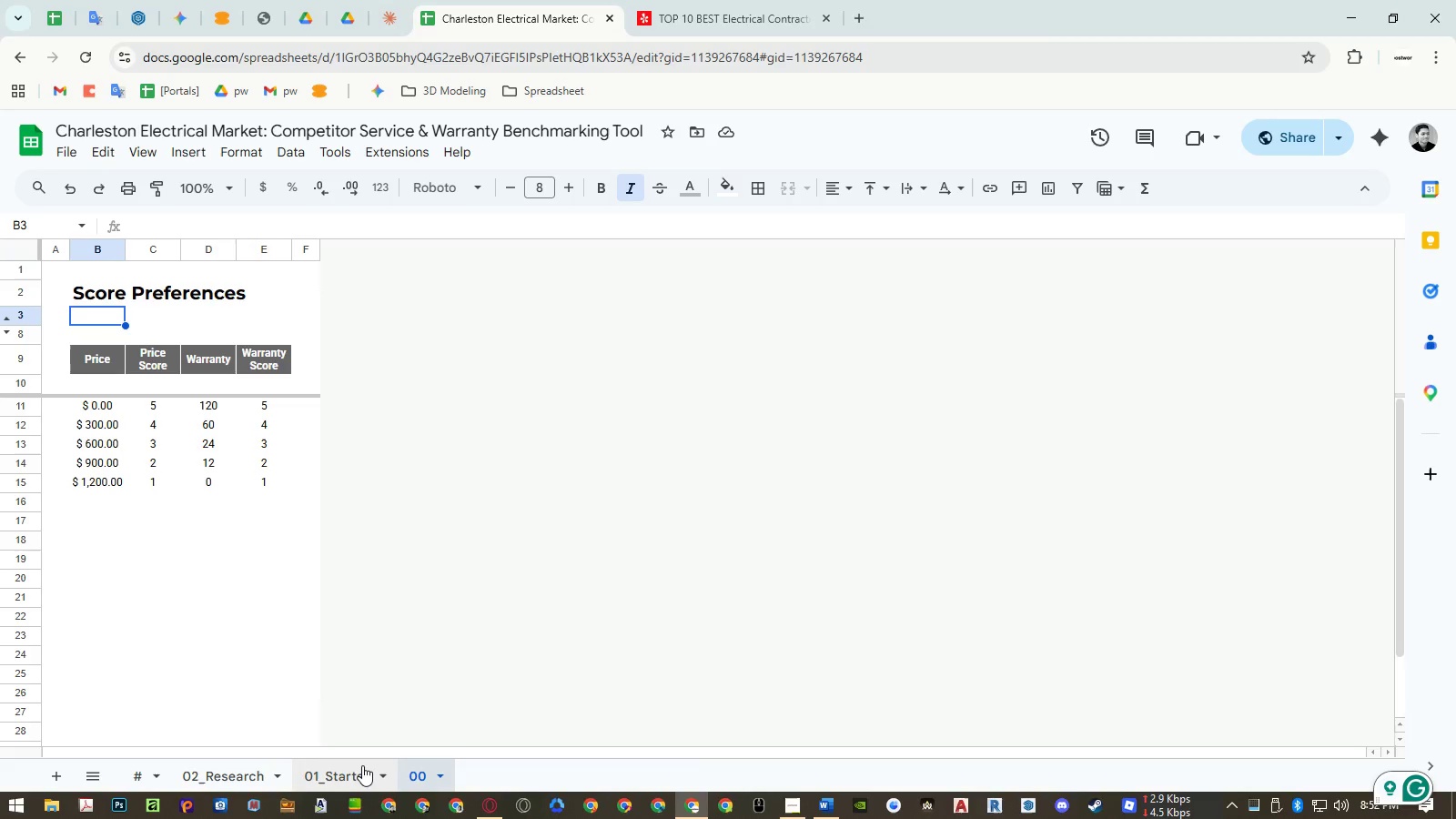 
wait(16.86)
 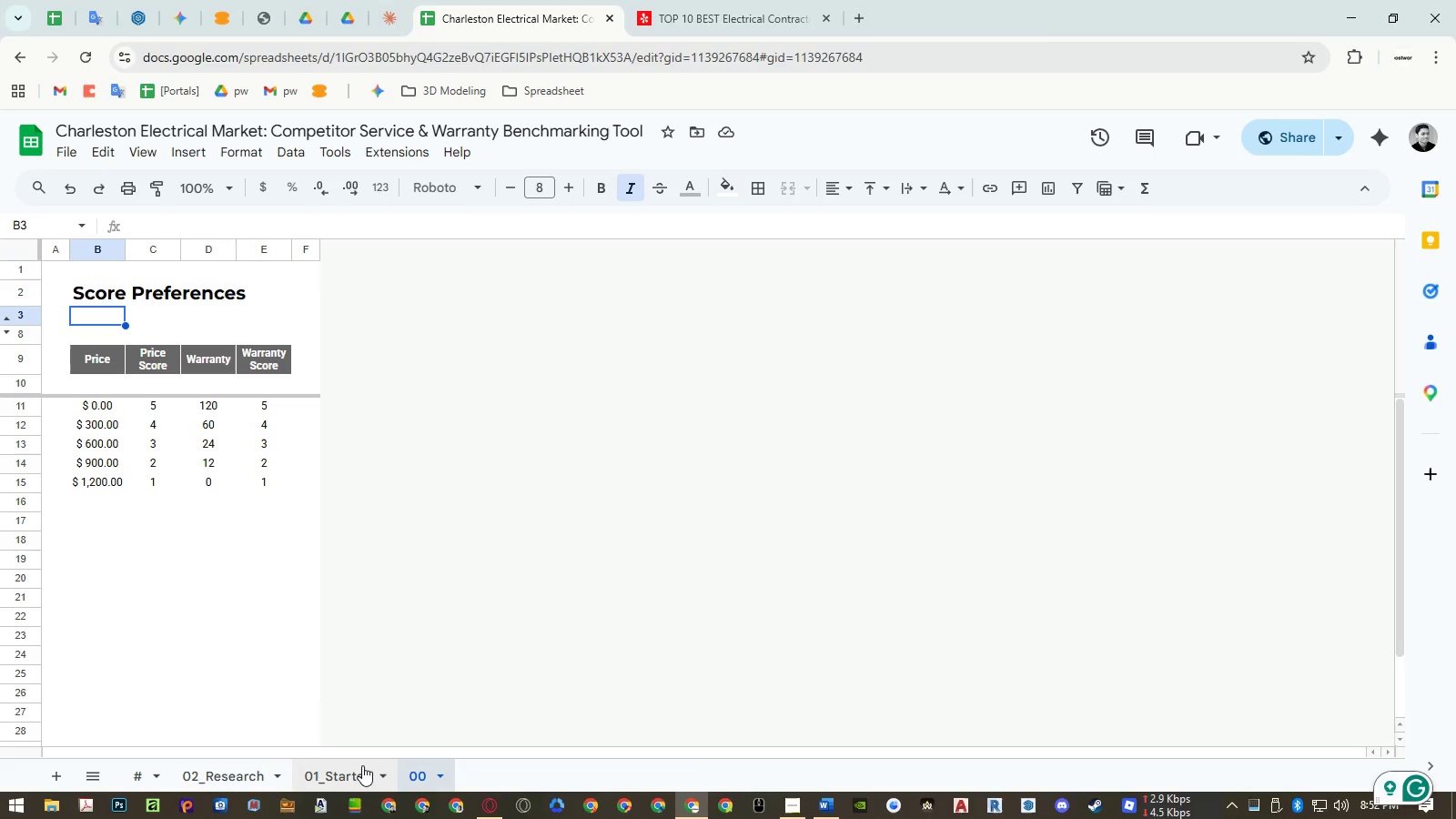 
left_click([362, 765])
 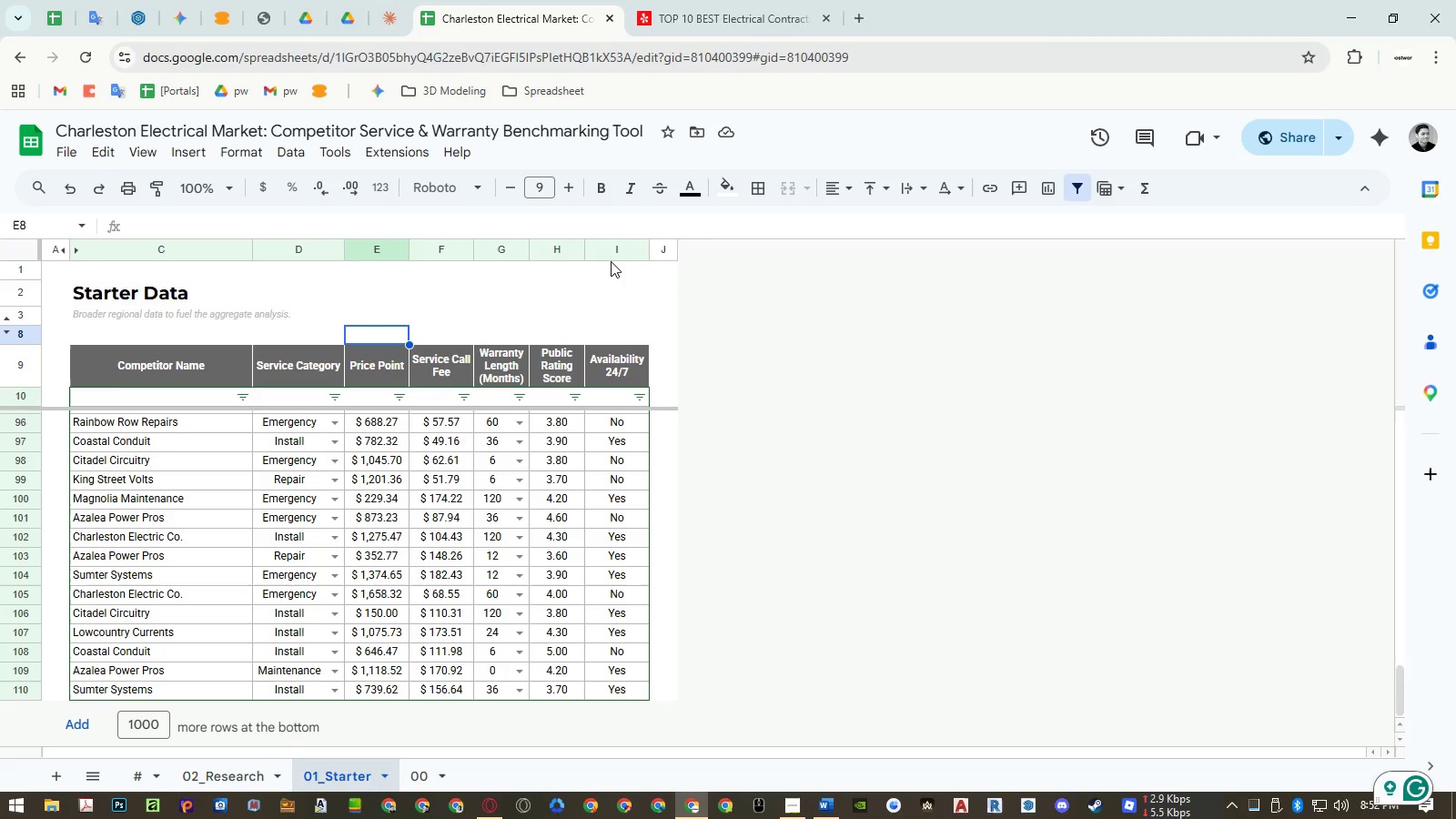 
wait(6.14)
 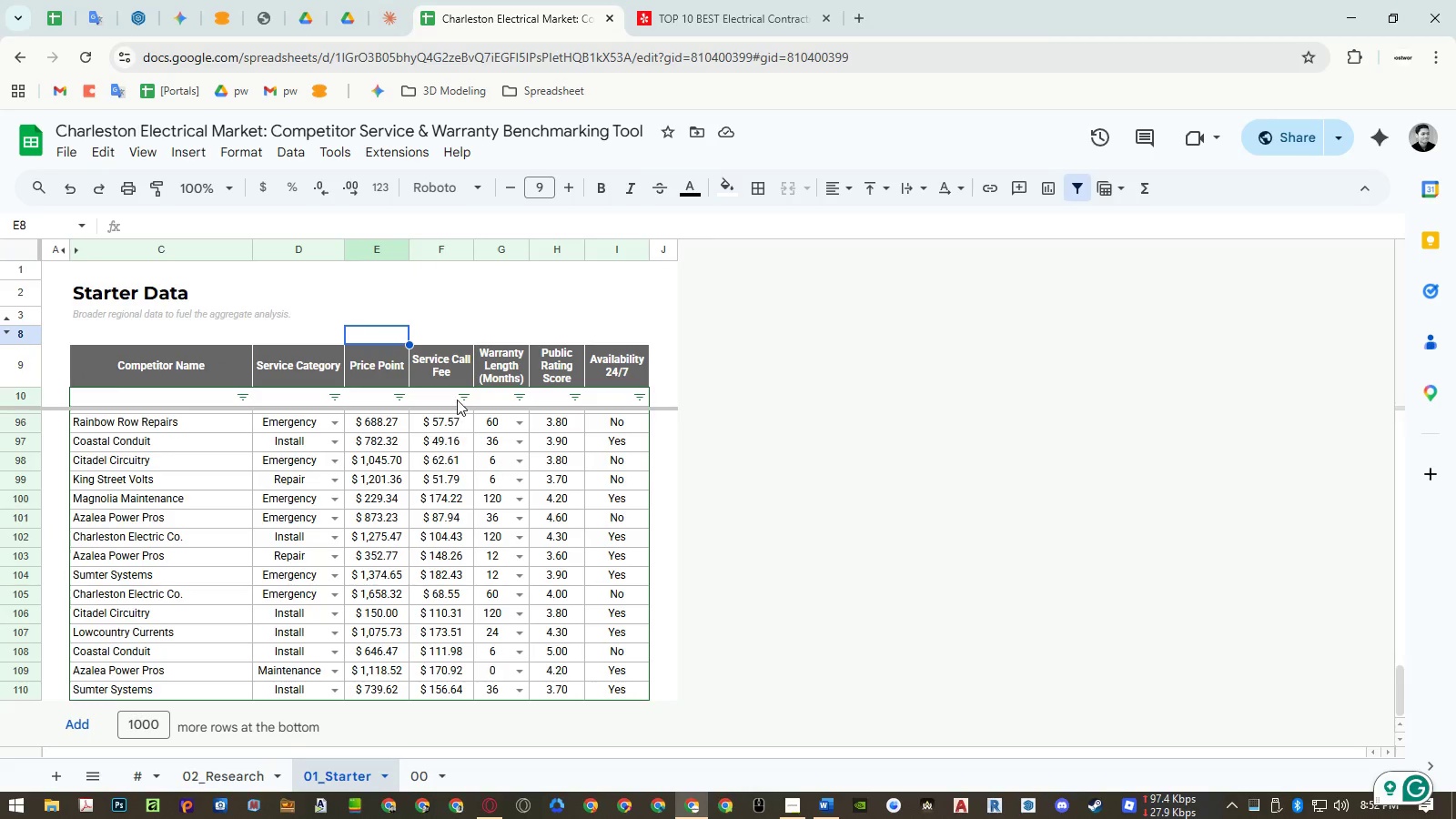 
right_click([612, 248])
 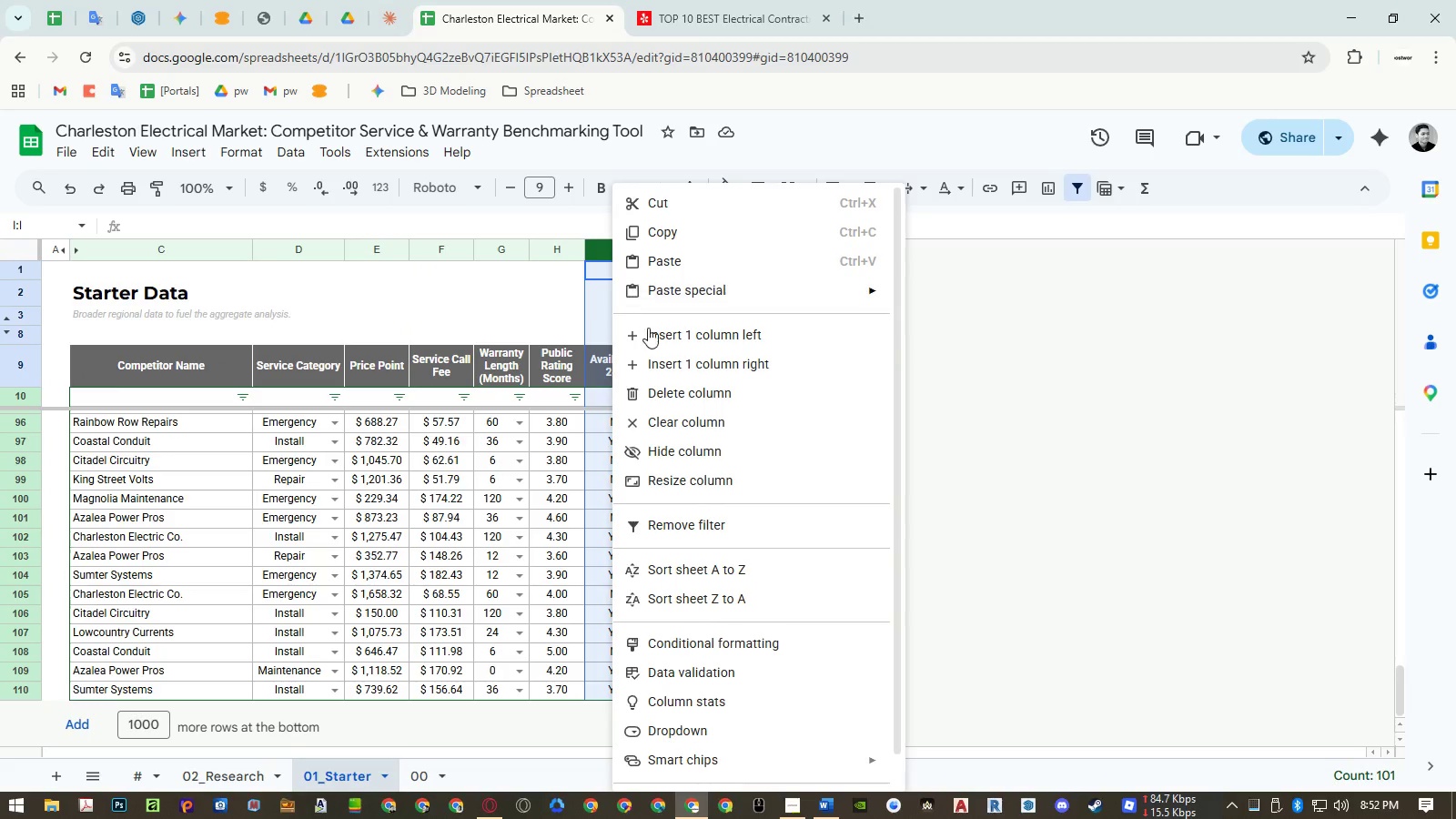 
left_click([657, 345])
 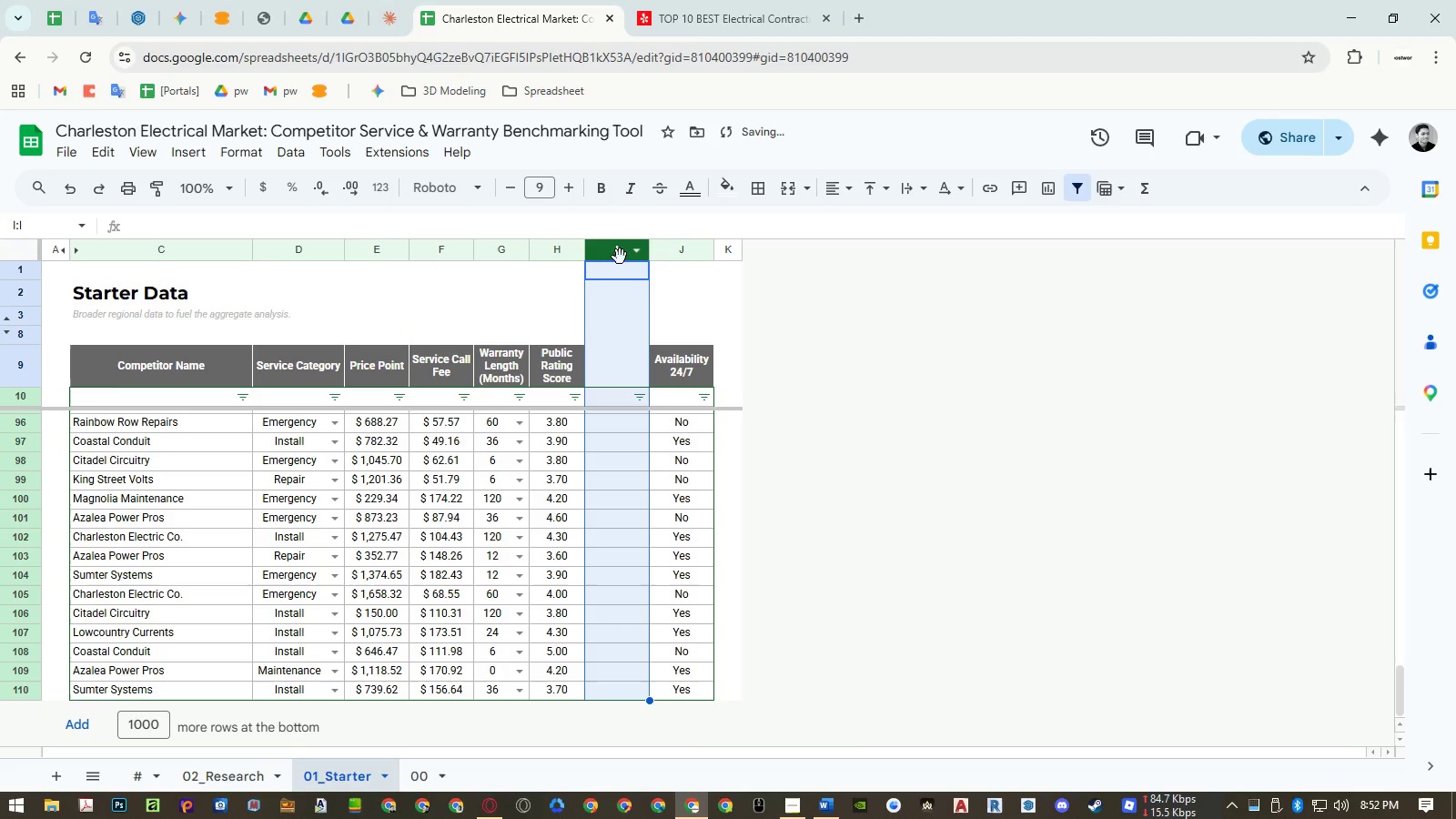 
left_click_drag(start_coordinate=[610, 253], to_coordinate=[656, 247])
 